 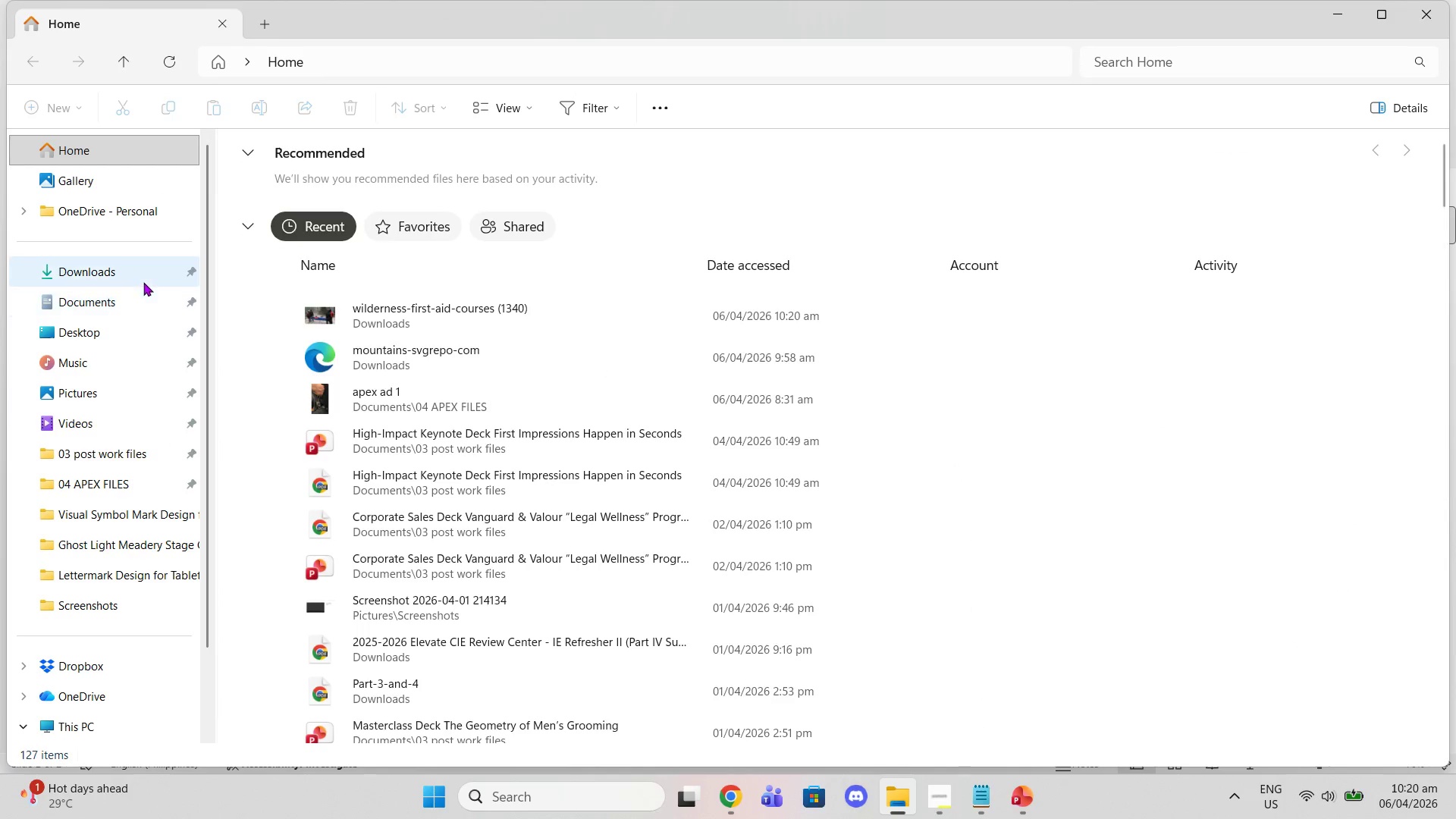 
left_click([143, 282])
 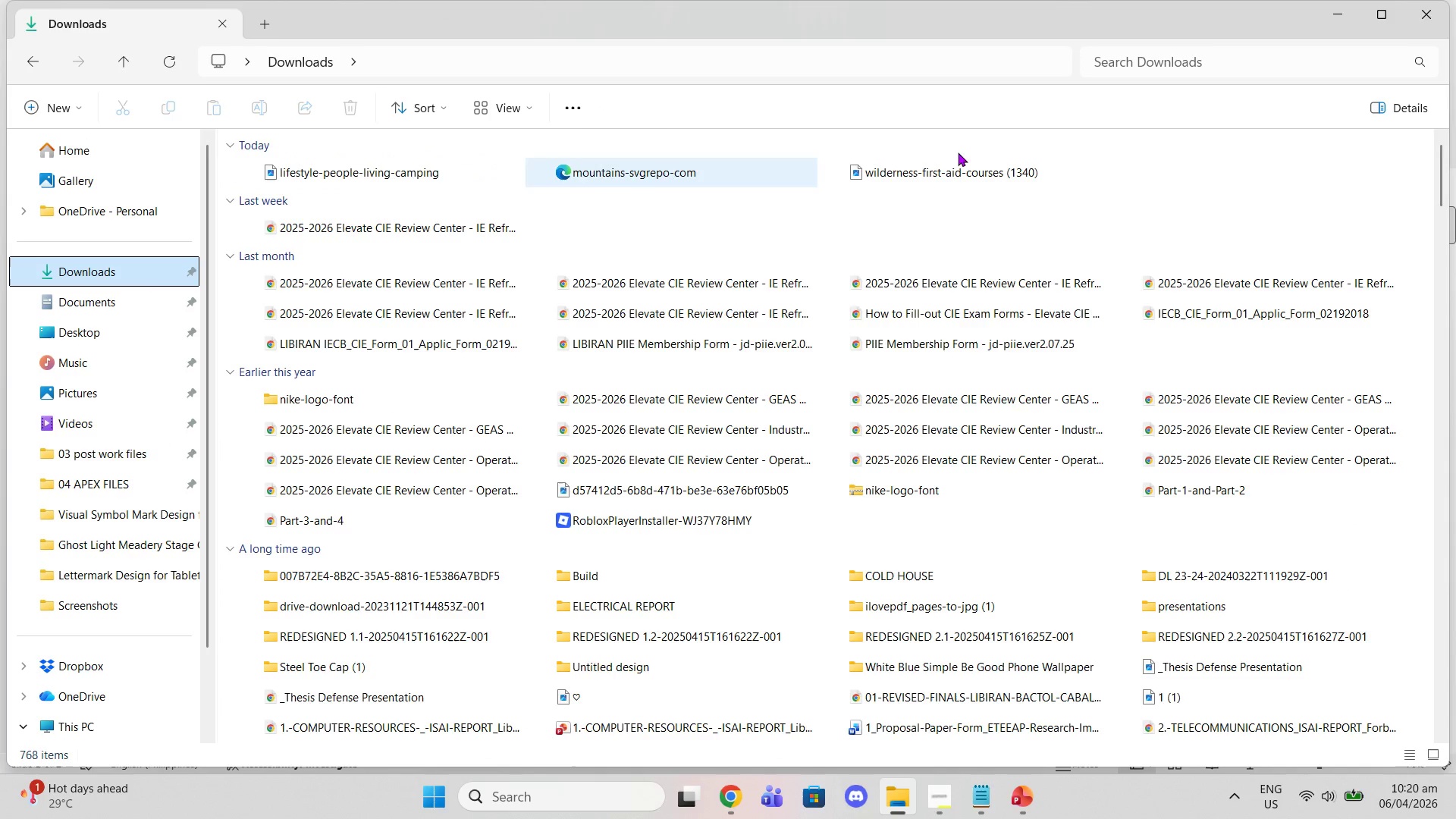 
left_click([1013, 162])
 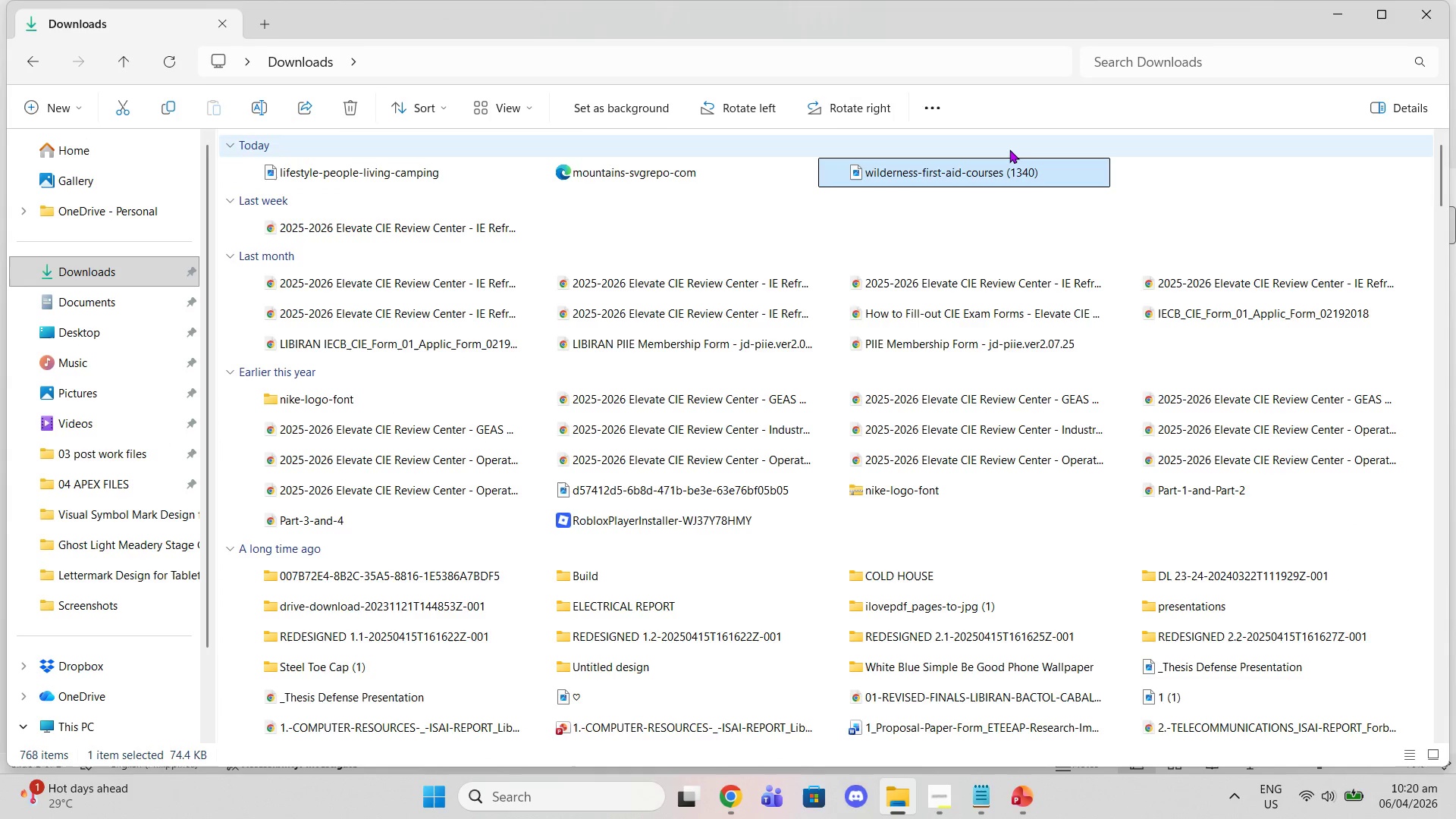 
key(Delete)
 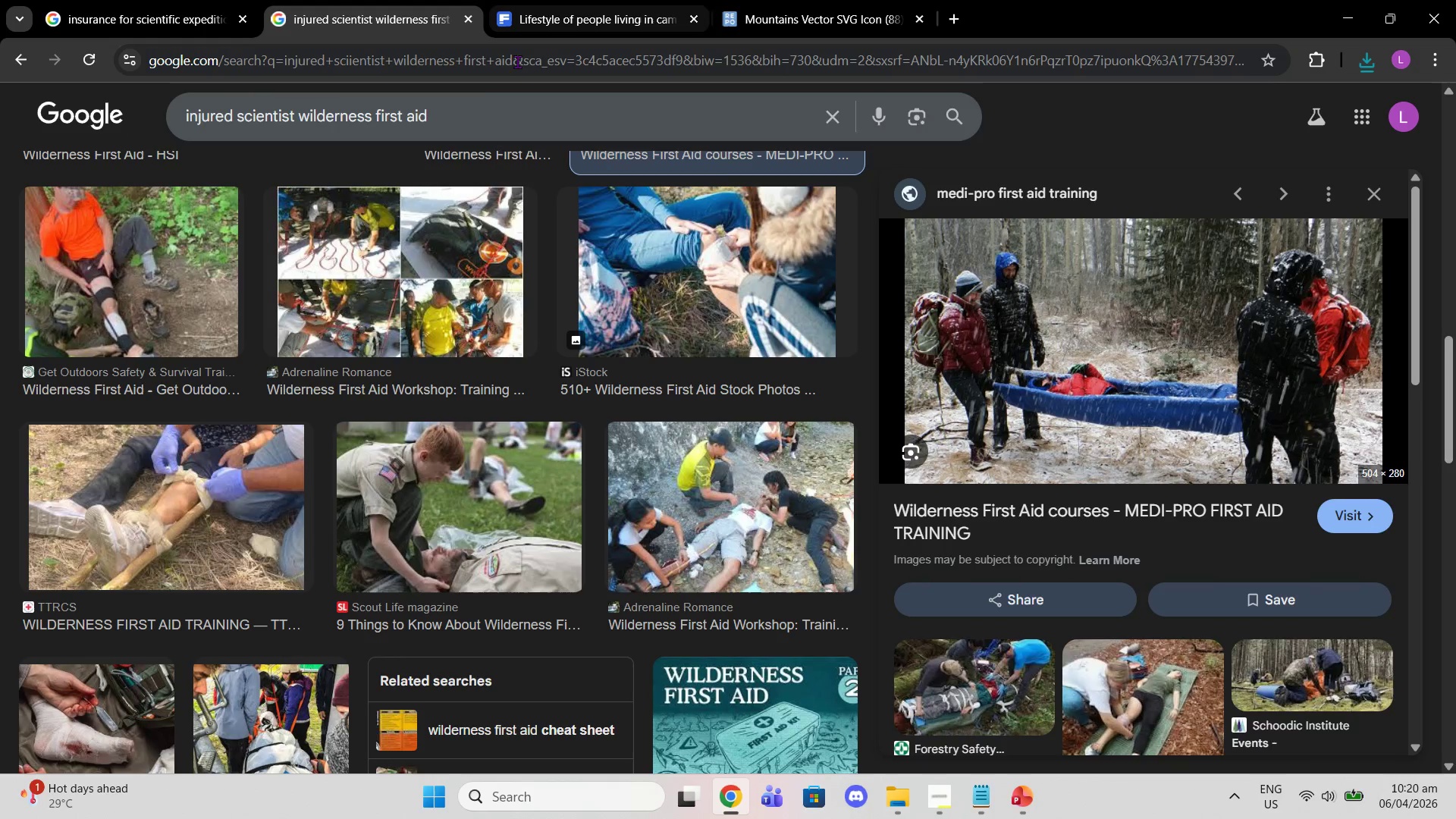 
type( stock photo)
 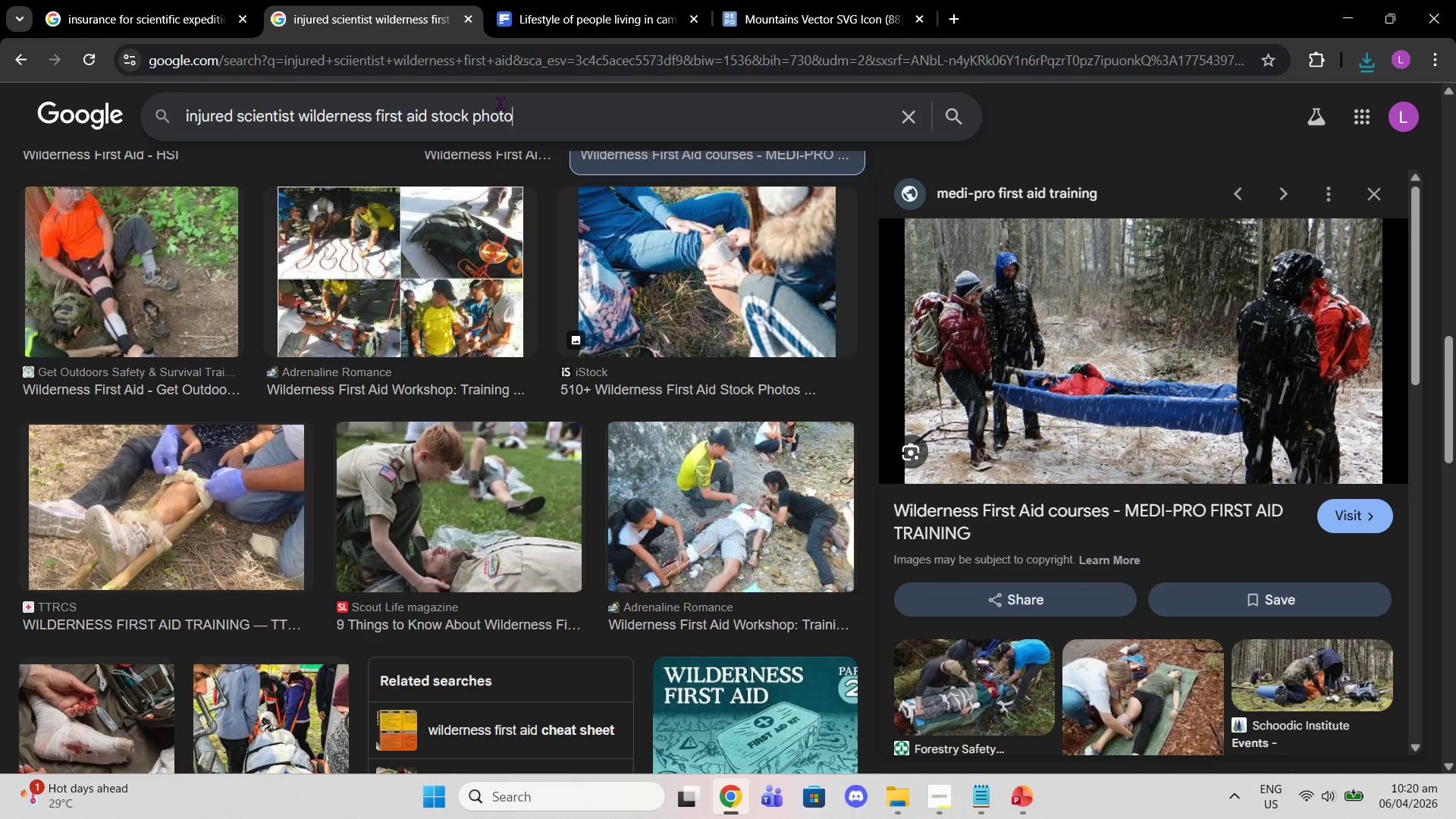 
key(Enter)
 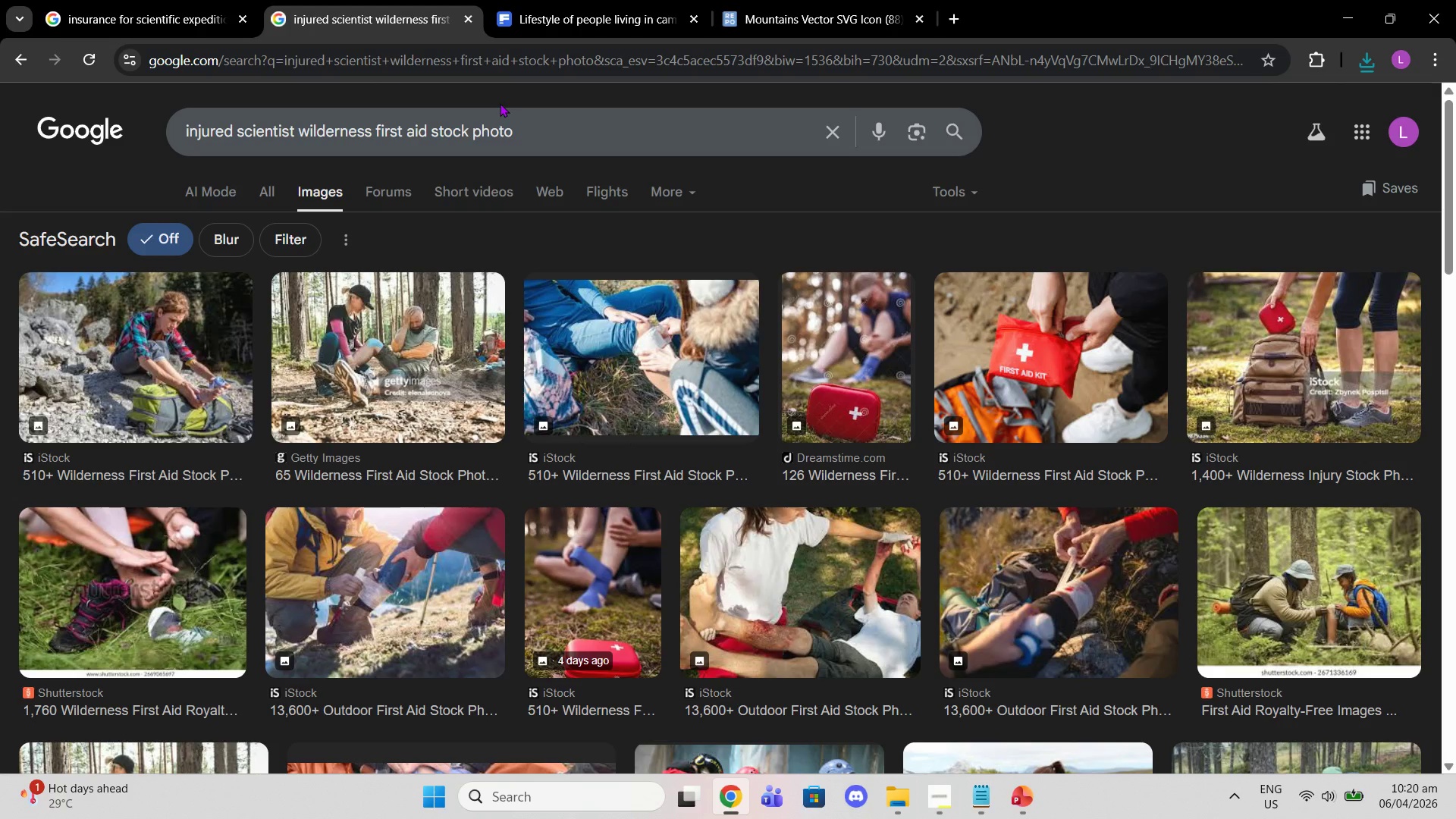 
left_click_drag(start_coordinate=[518, 122], to_coordinate=[519, 128])
 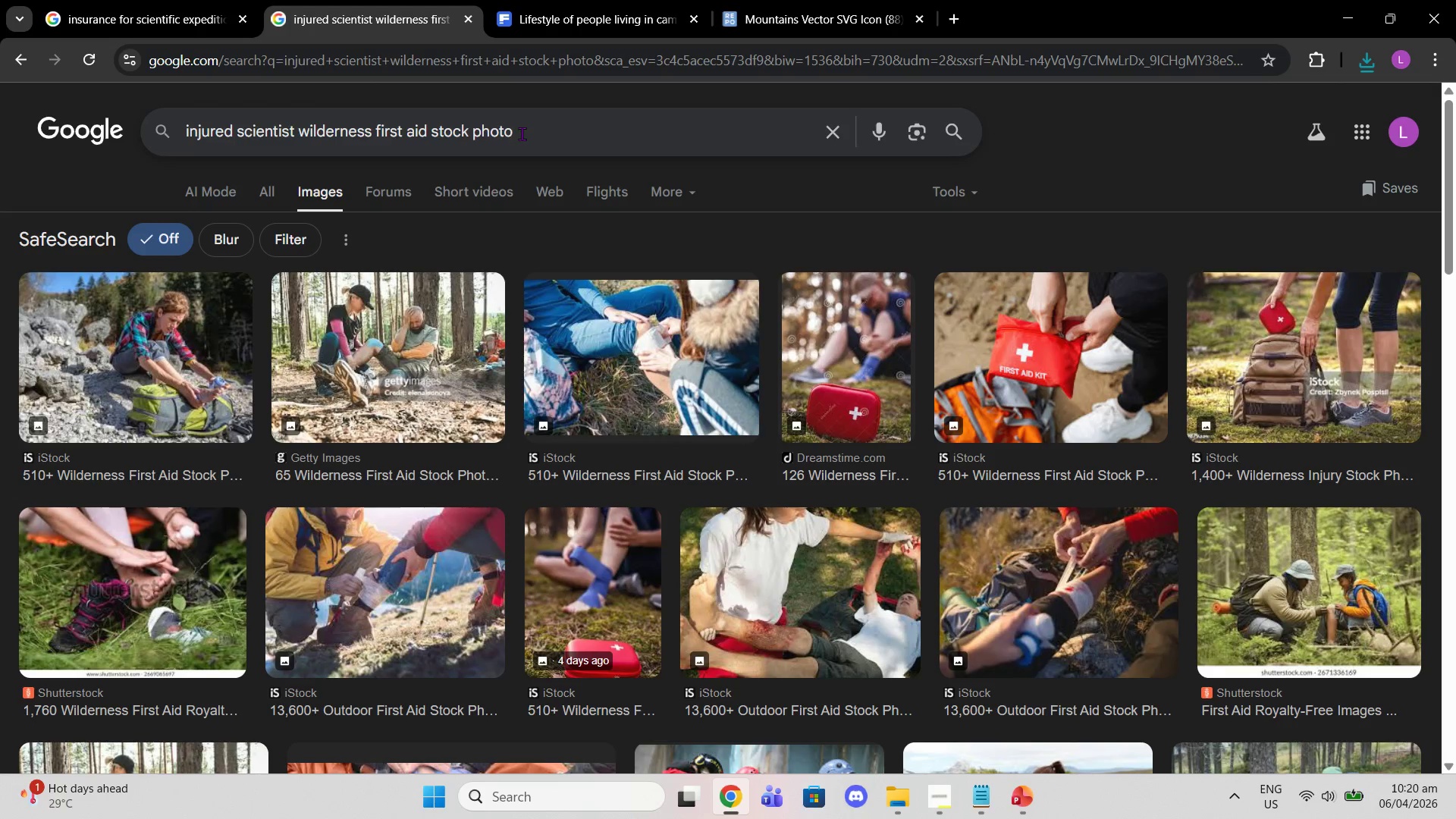 
type( free)
 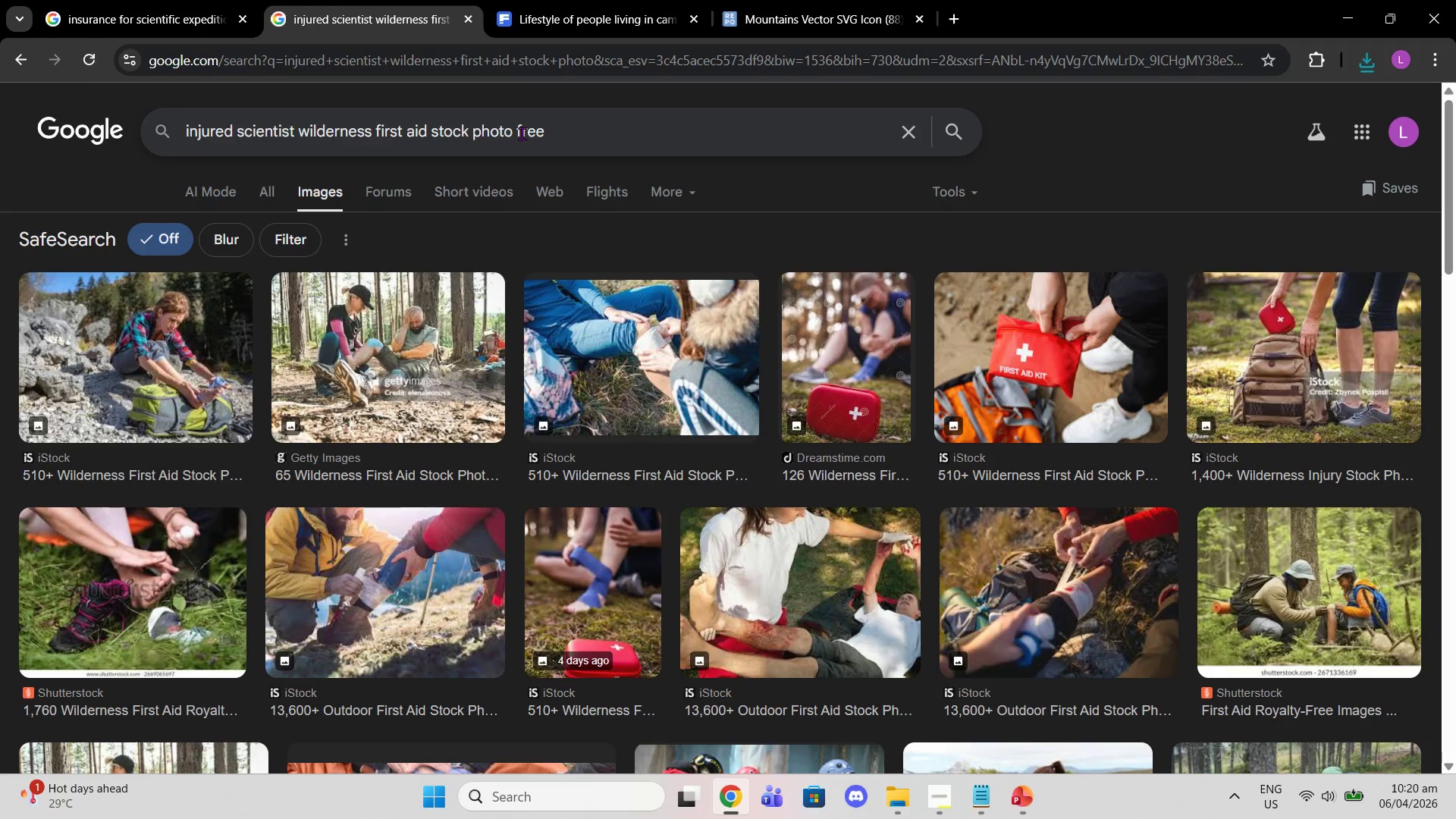 
key(Enter)
 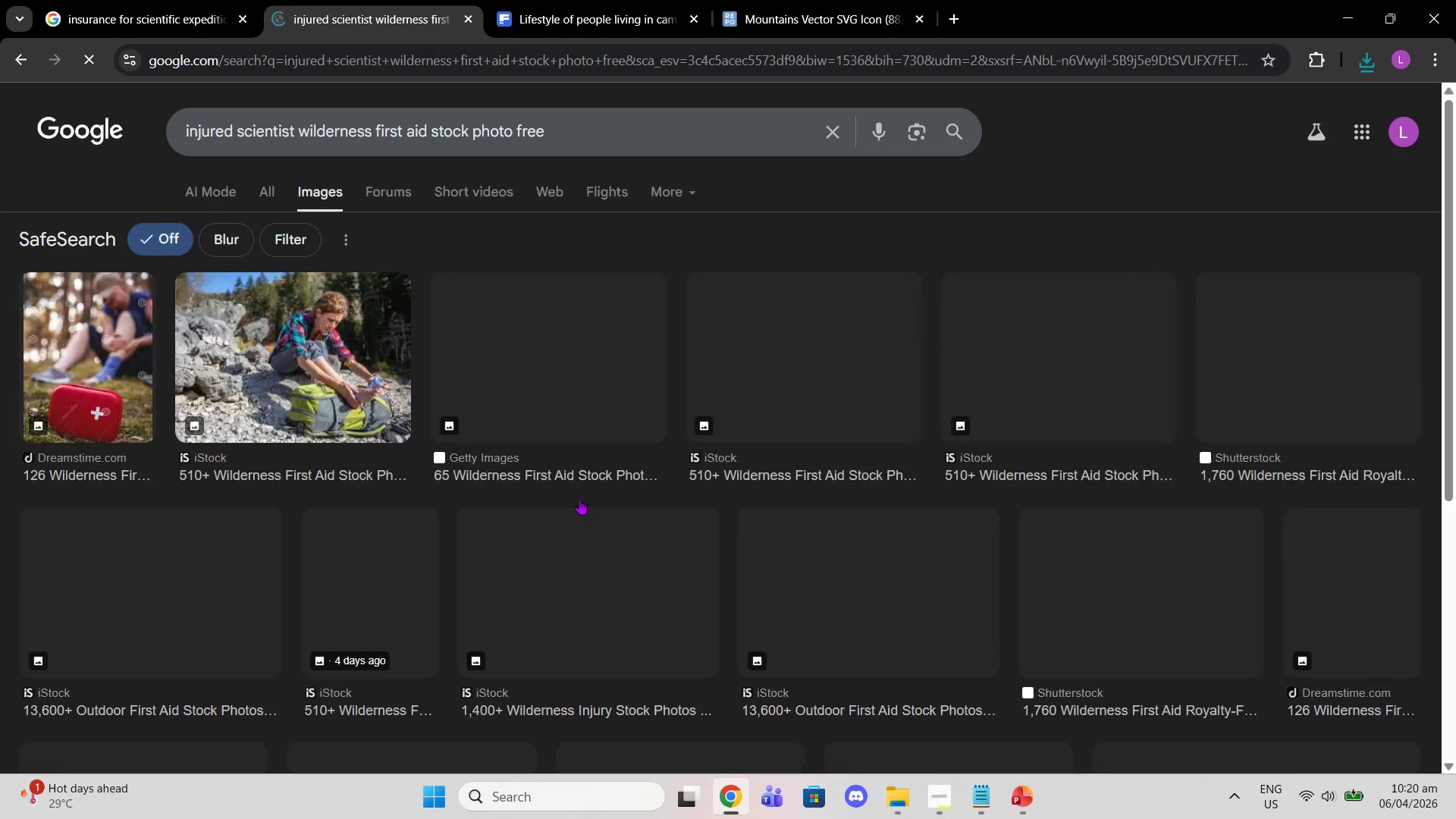 
mouse_move([642, 604])
 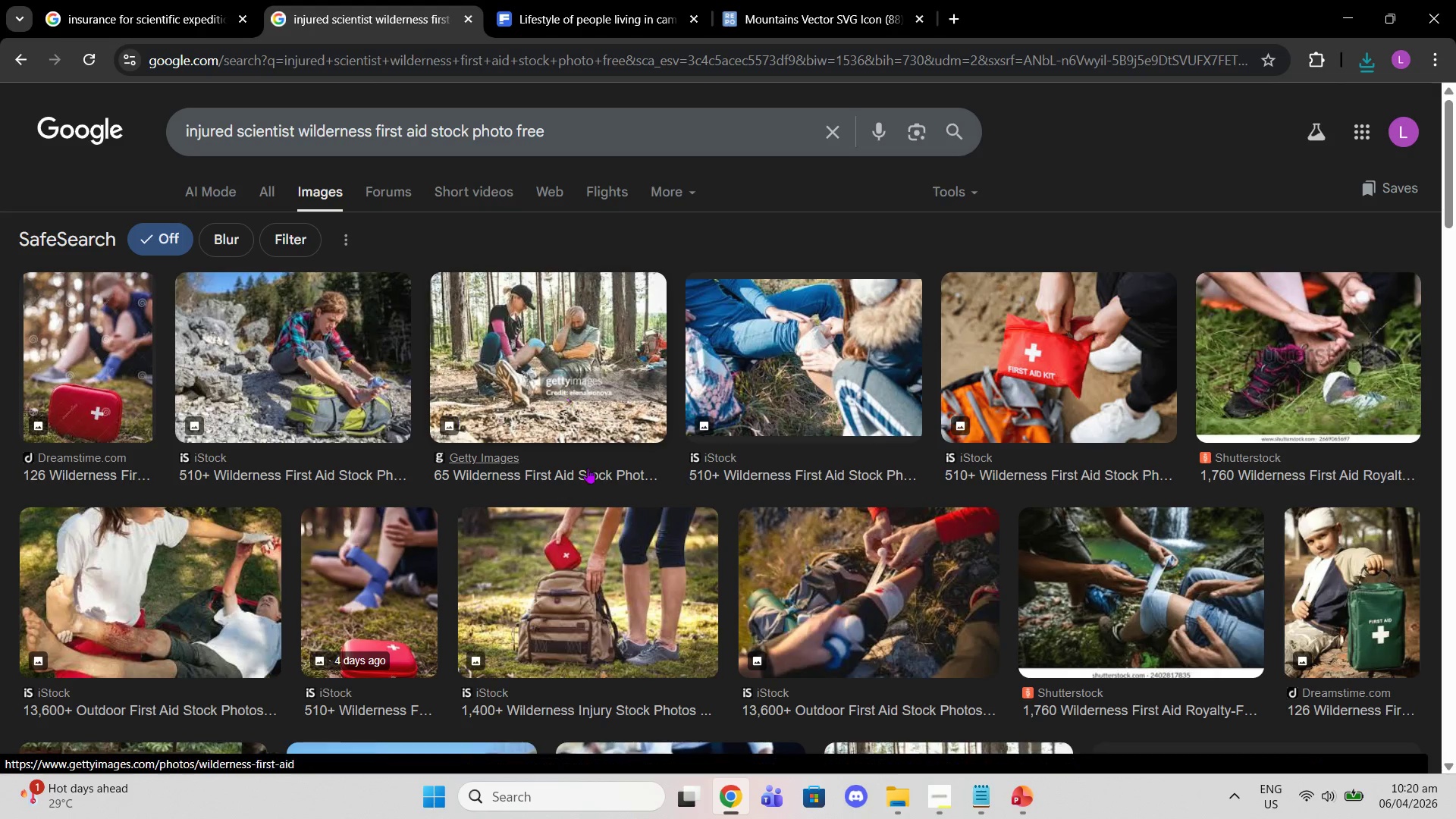 
scroll: coordinate [712, 447], scroll_direction: down, amount: 11.0
 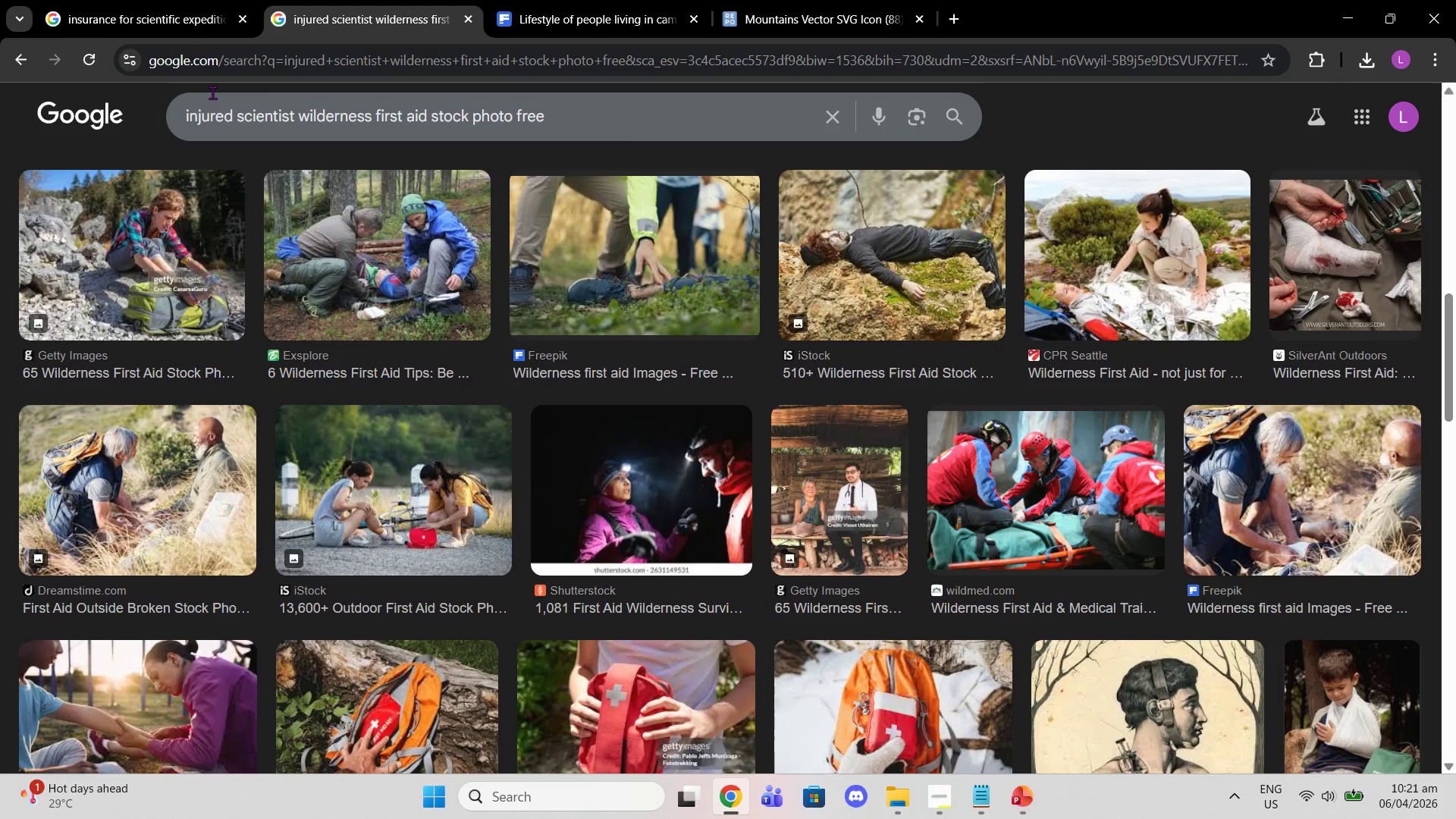 
wait(21.62)
 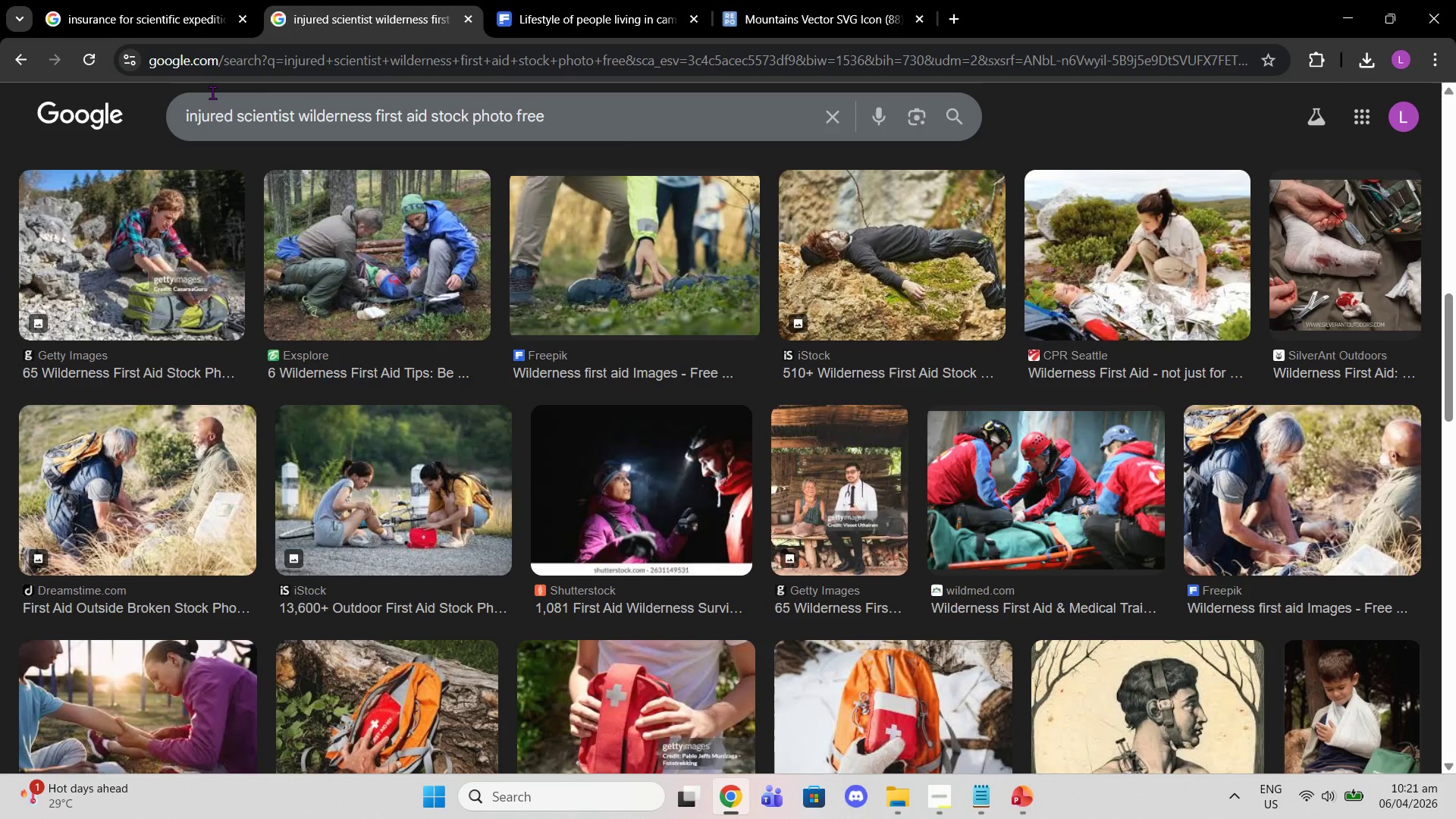 
left_click_drag(start_coordinate=[428, 117], to_coordinate=[80, 119])
 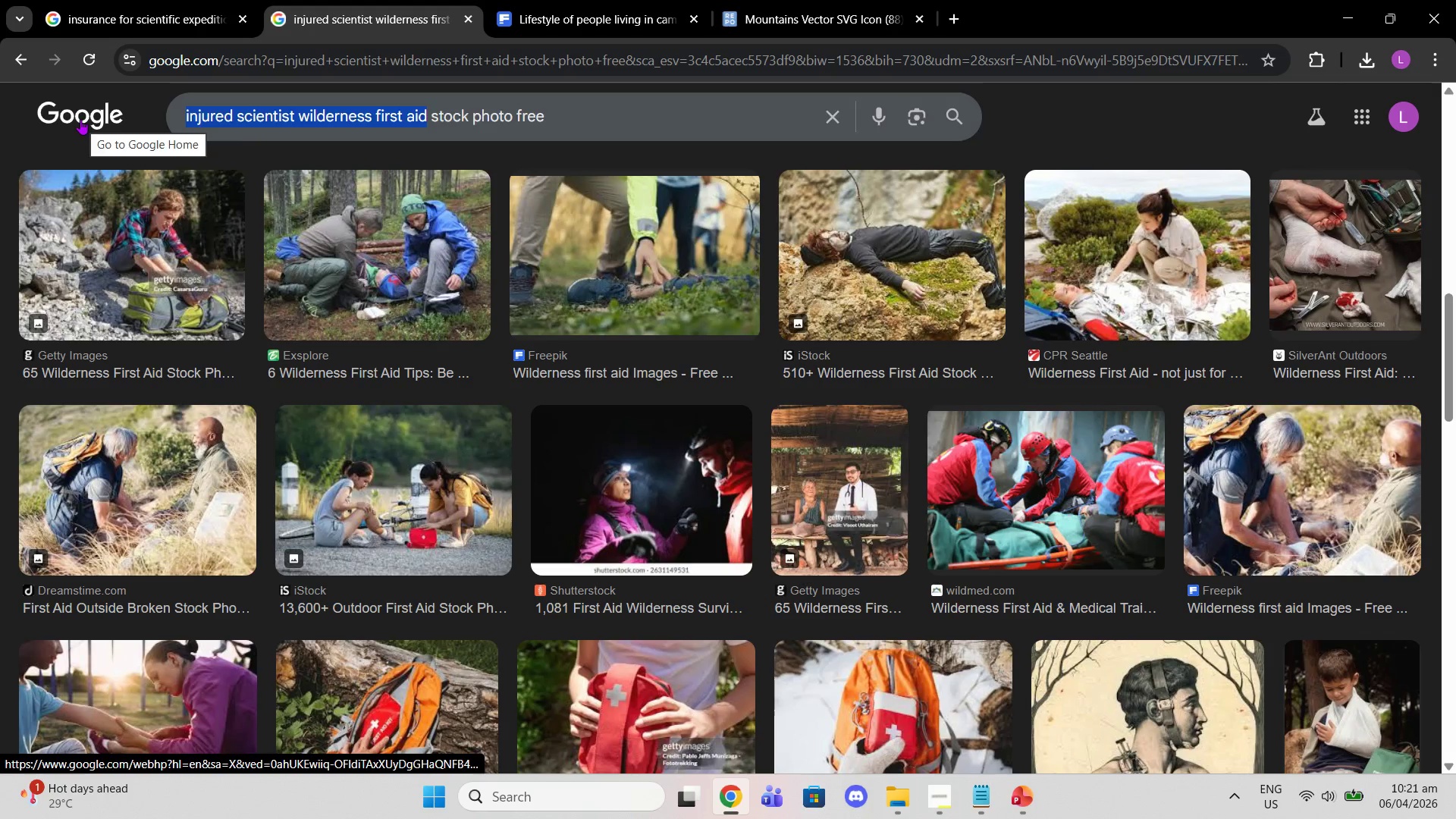 
type(damaged research equipment mud rain field)
 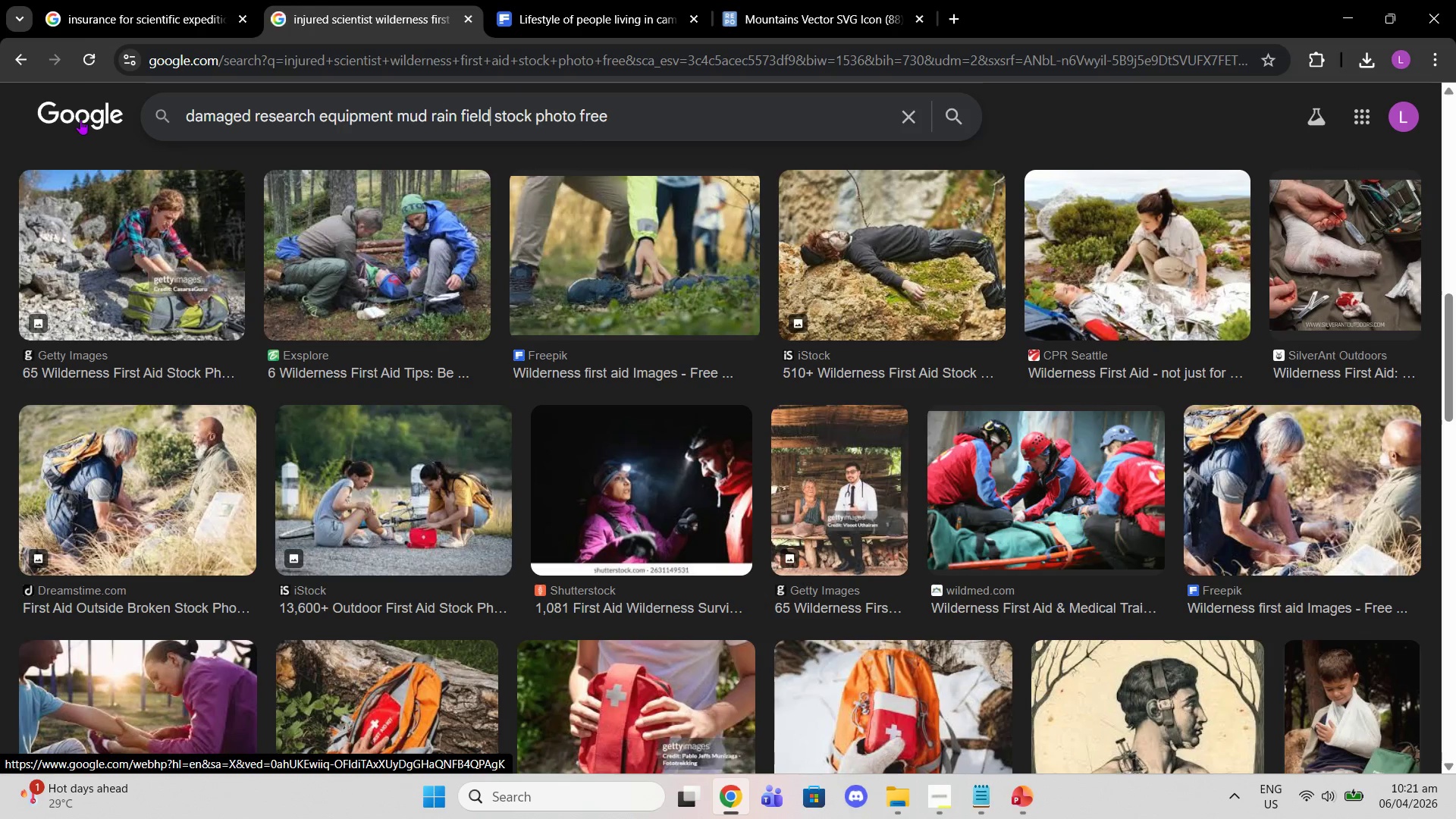 
key(Enter)
 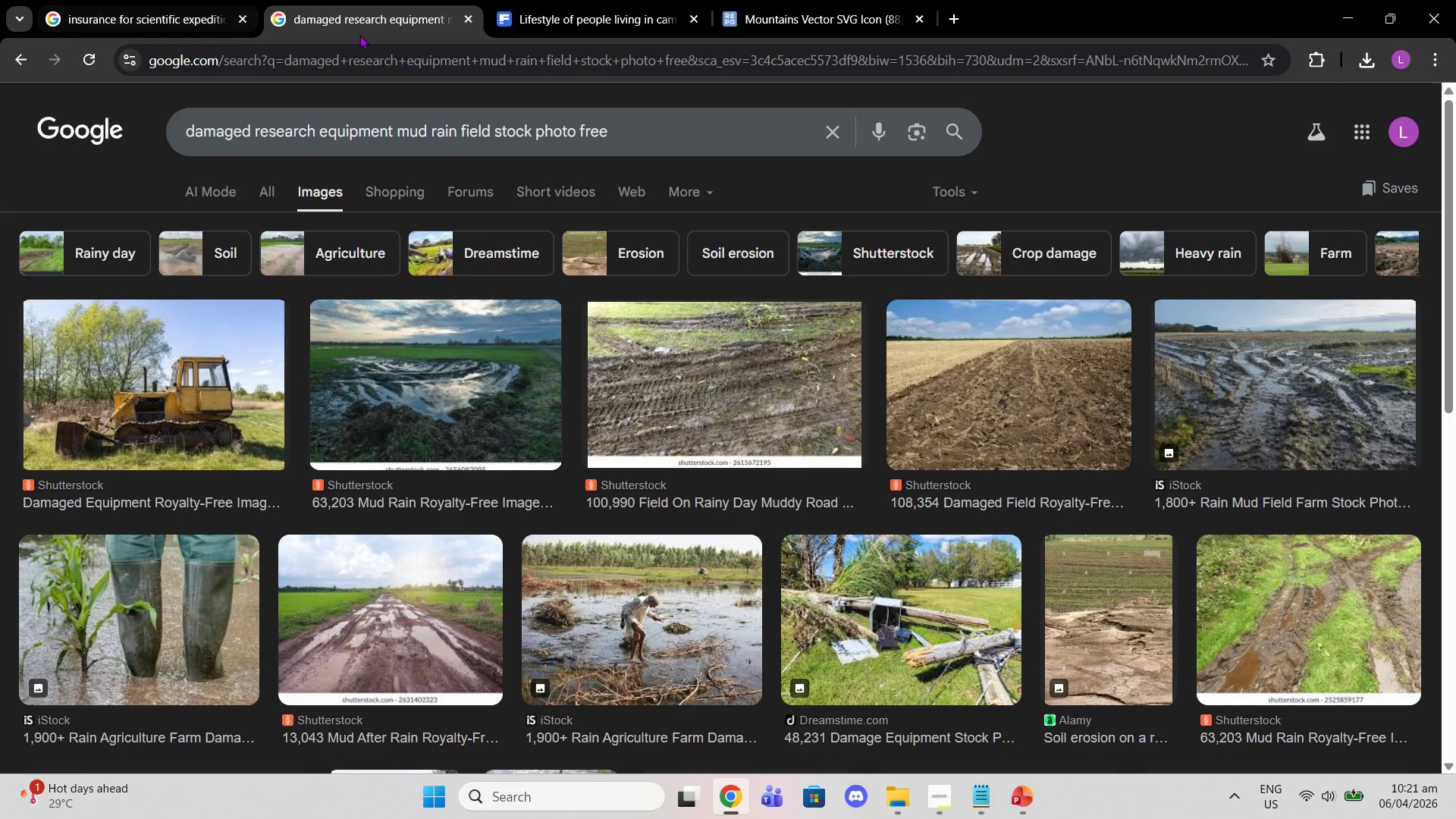 
left_click_drag(start_coordinate=[398, 141], to_coordinate=[491, 142])
 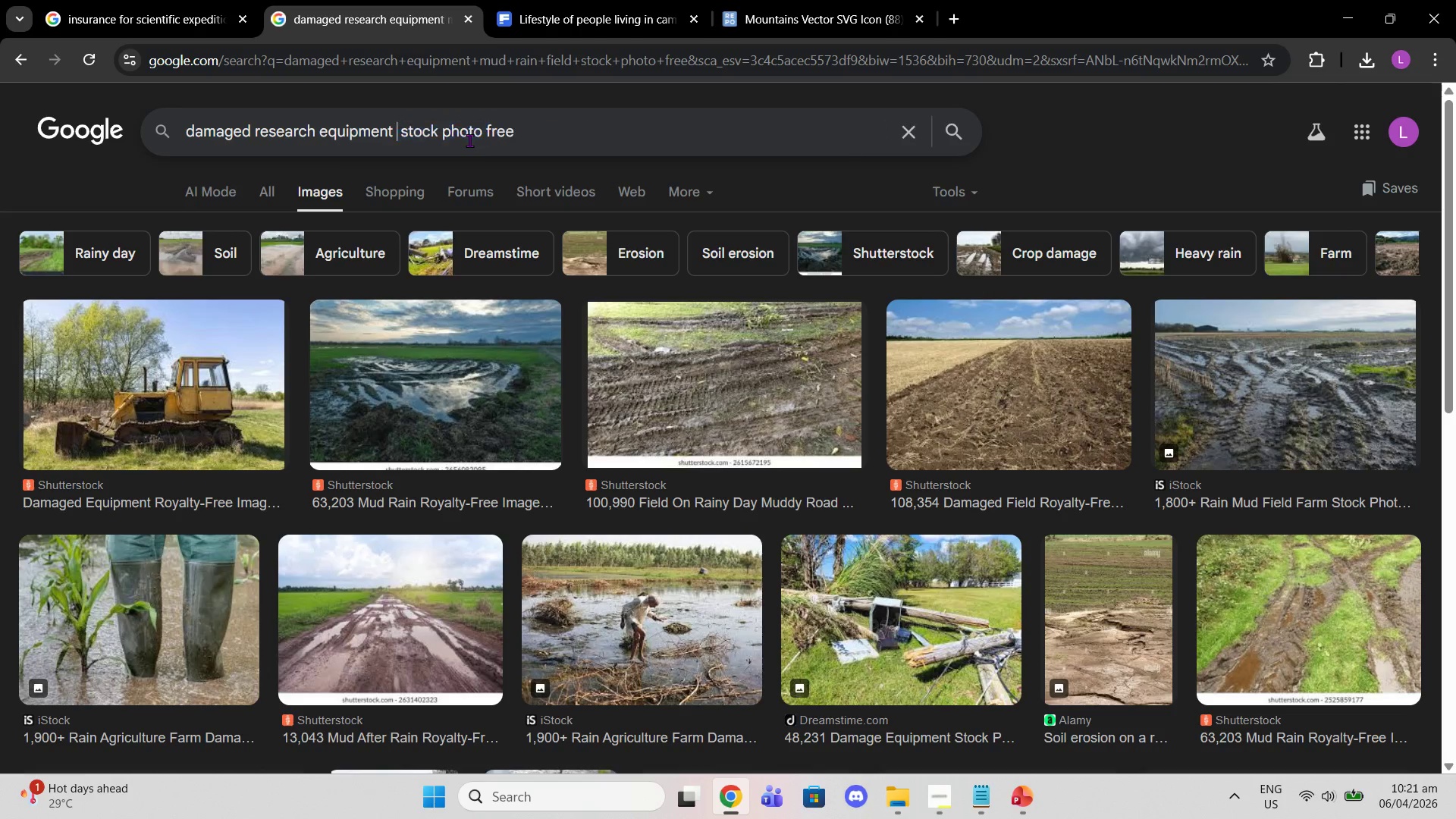 
key(Backspace)
 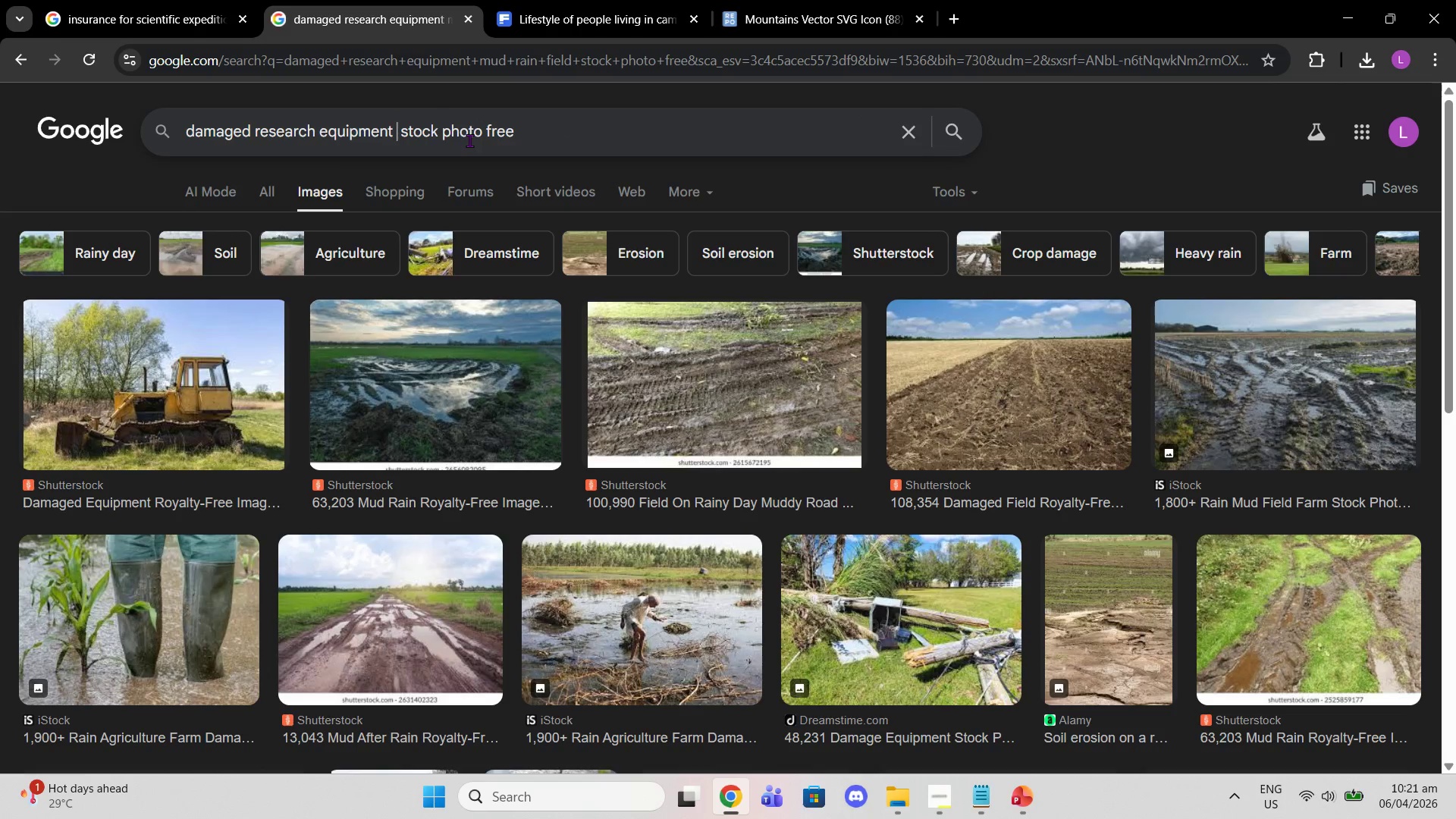 
key(Enter)
 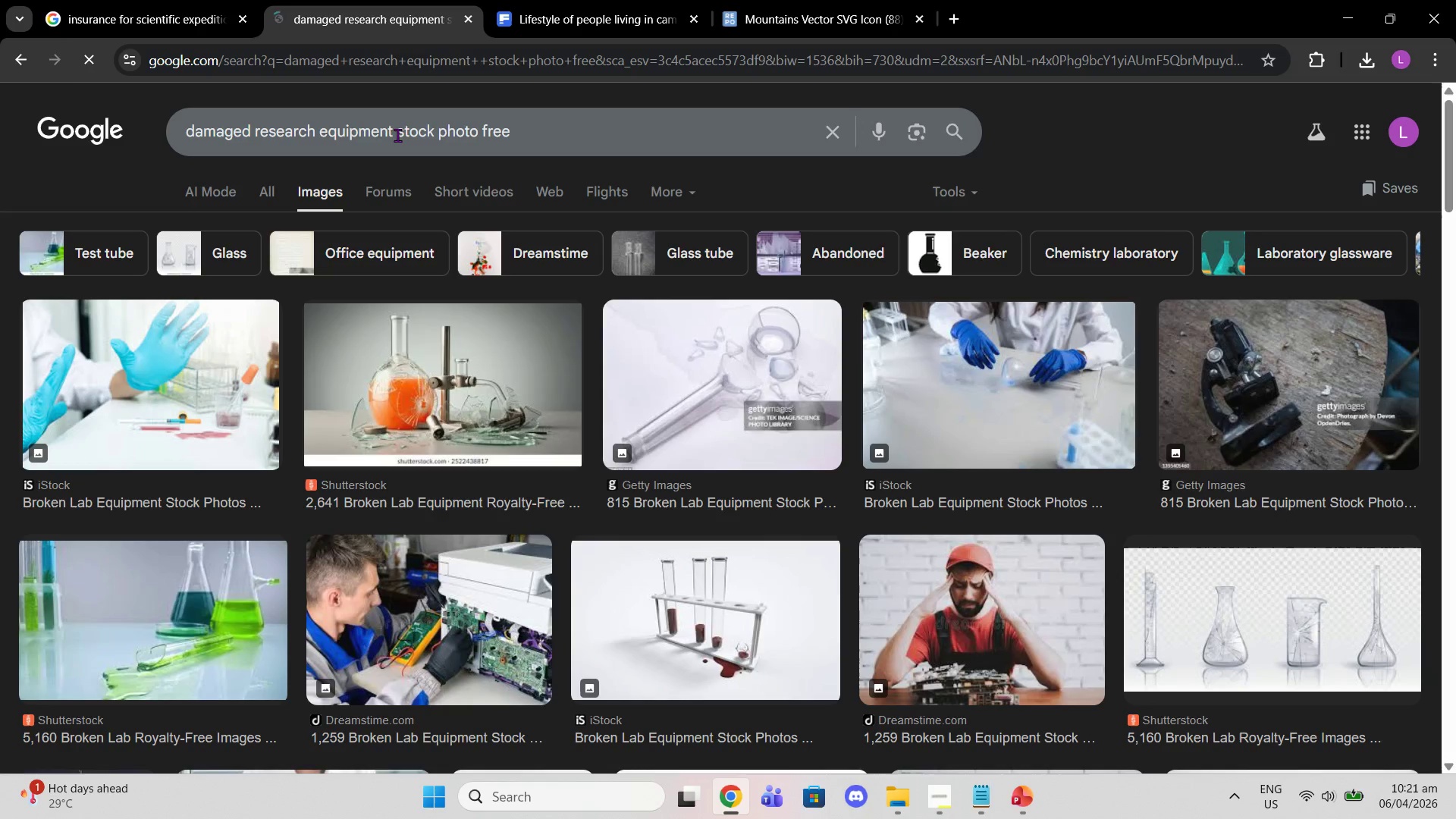 
left_click_drag(start_coordinate=[390, 136], to_coordinate=[0, 118])
 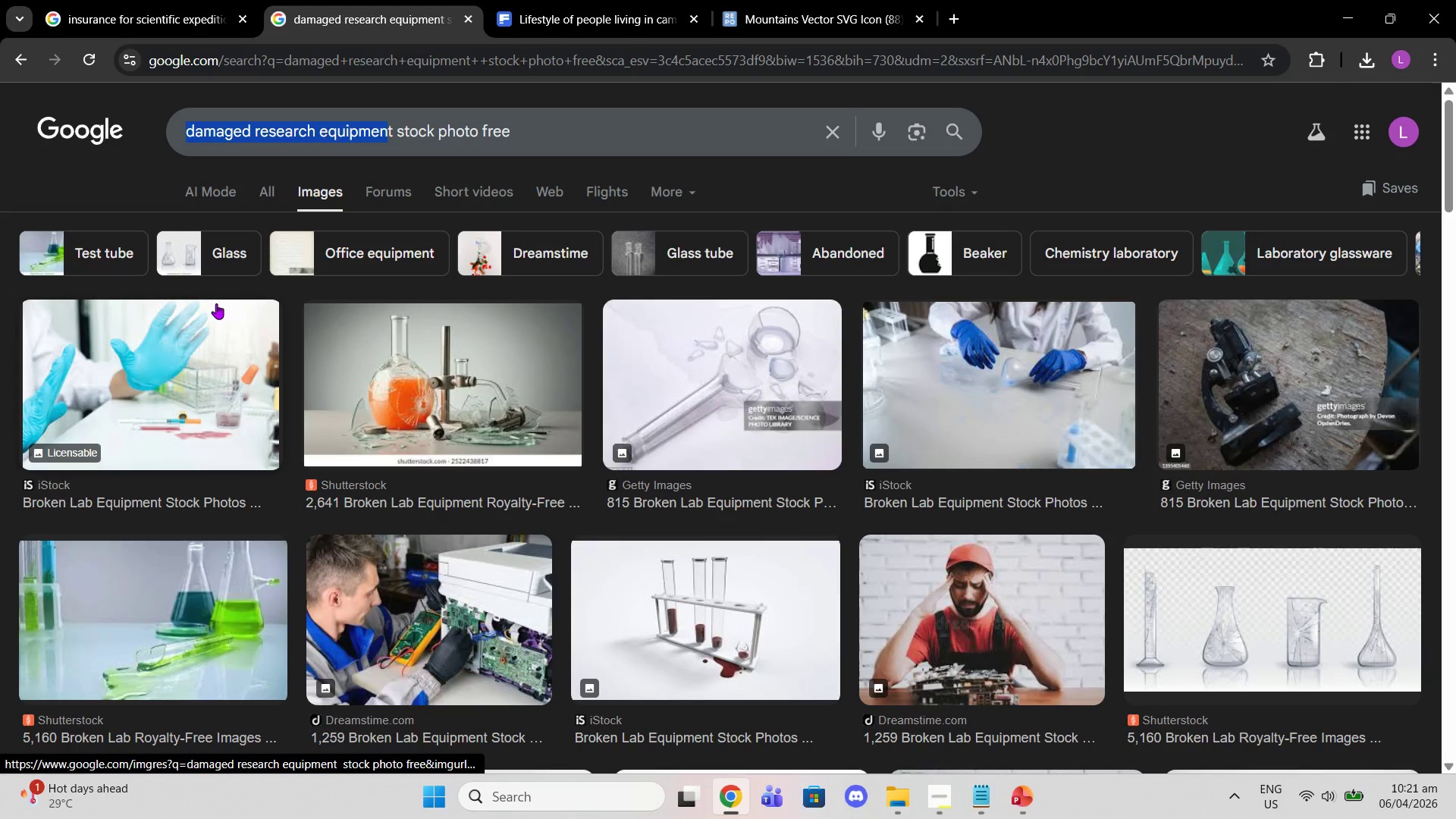 
type(expedition storm damaged tents)
key(Backspace)
 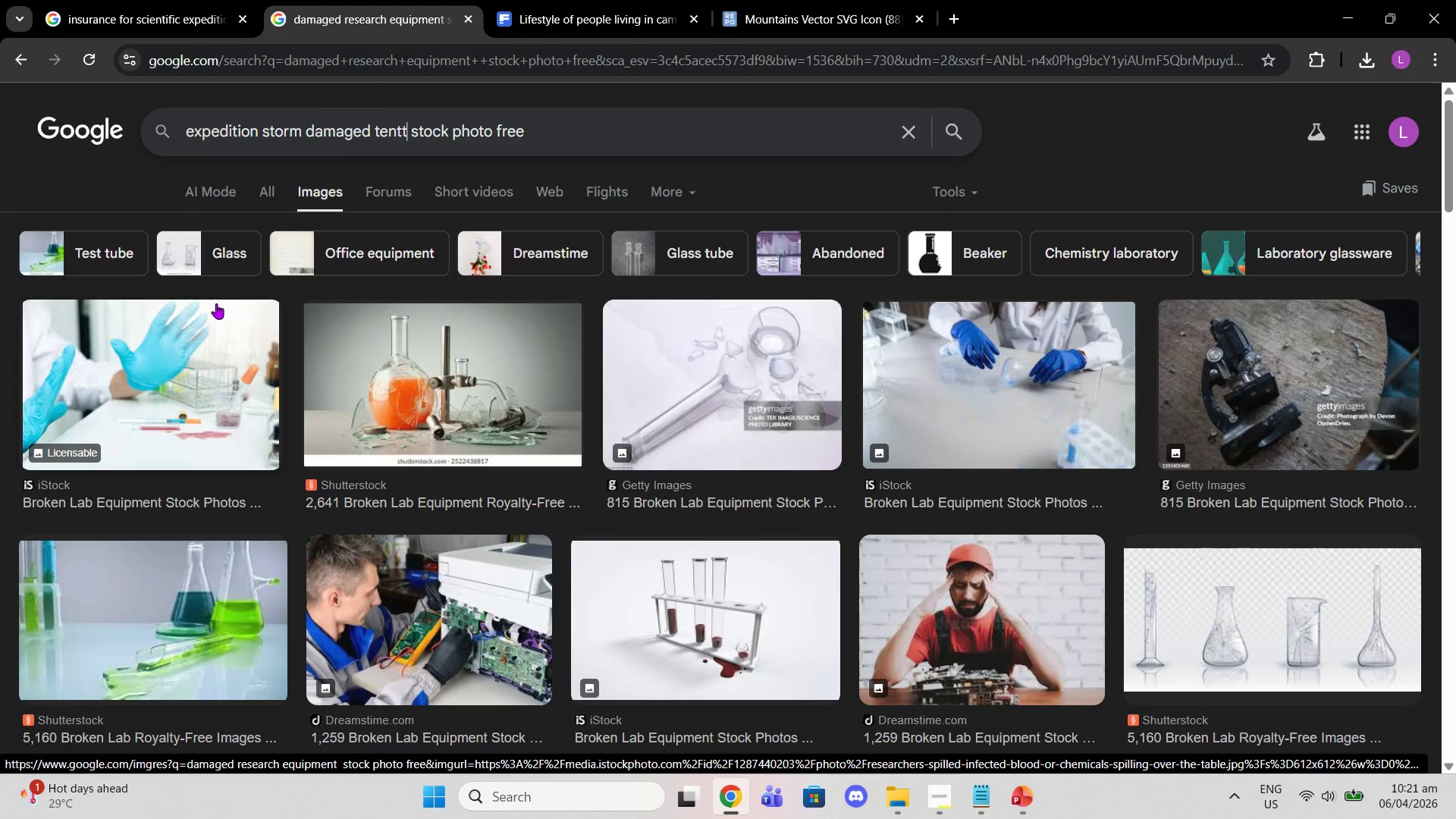 
key(ArrowRight)
 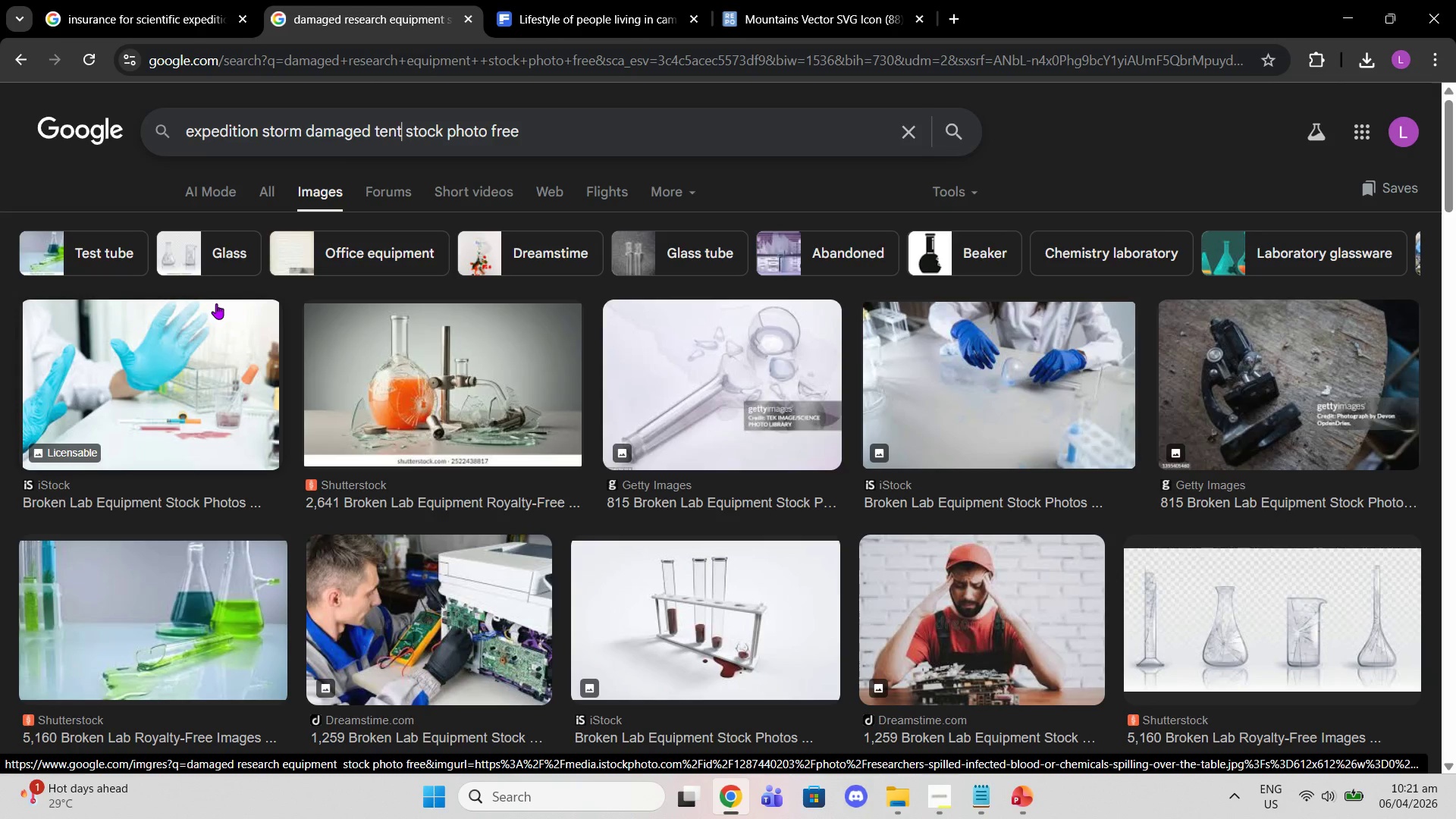 
key(Backspace)
 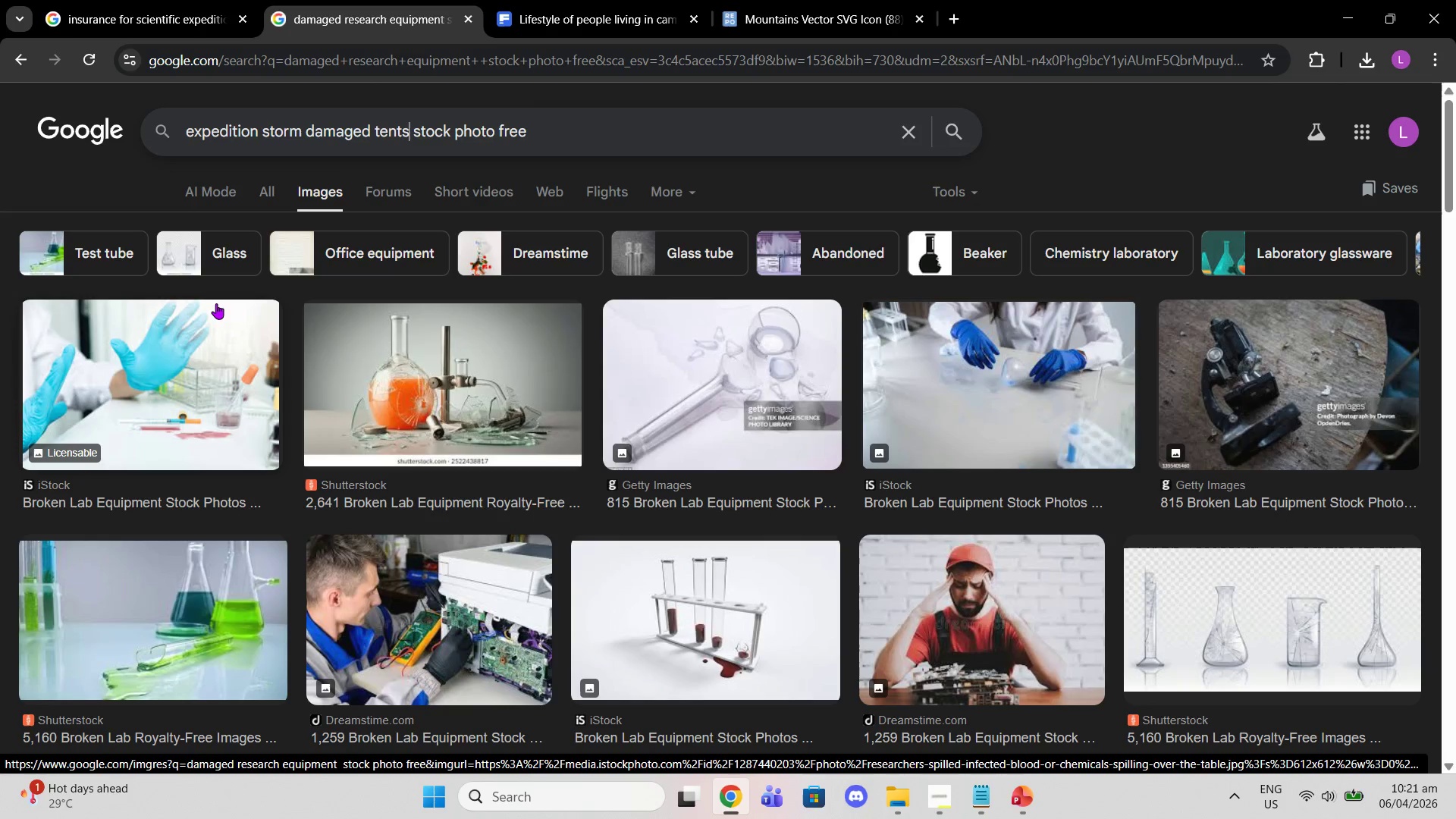 
key(S)
 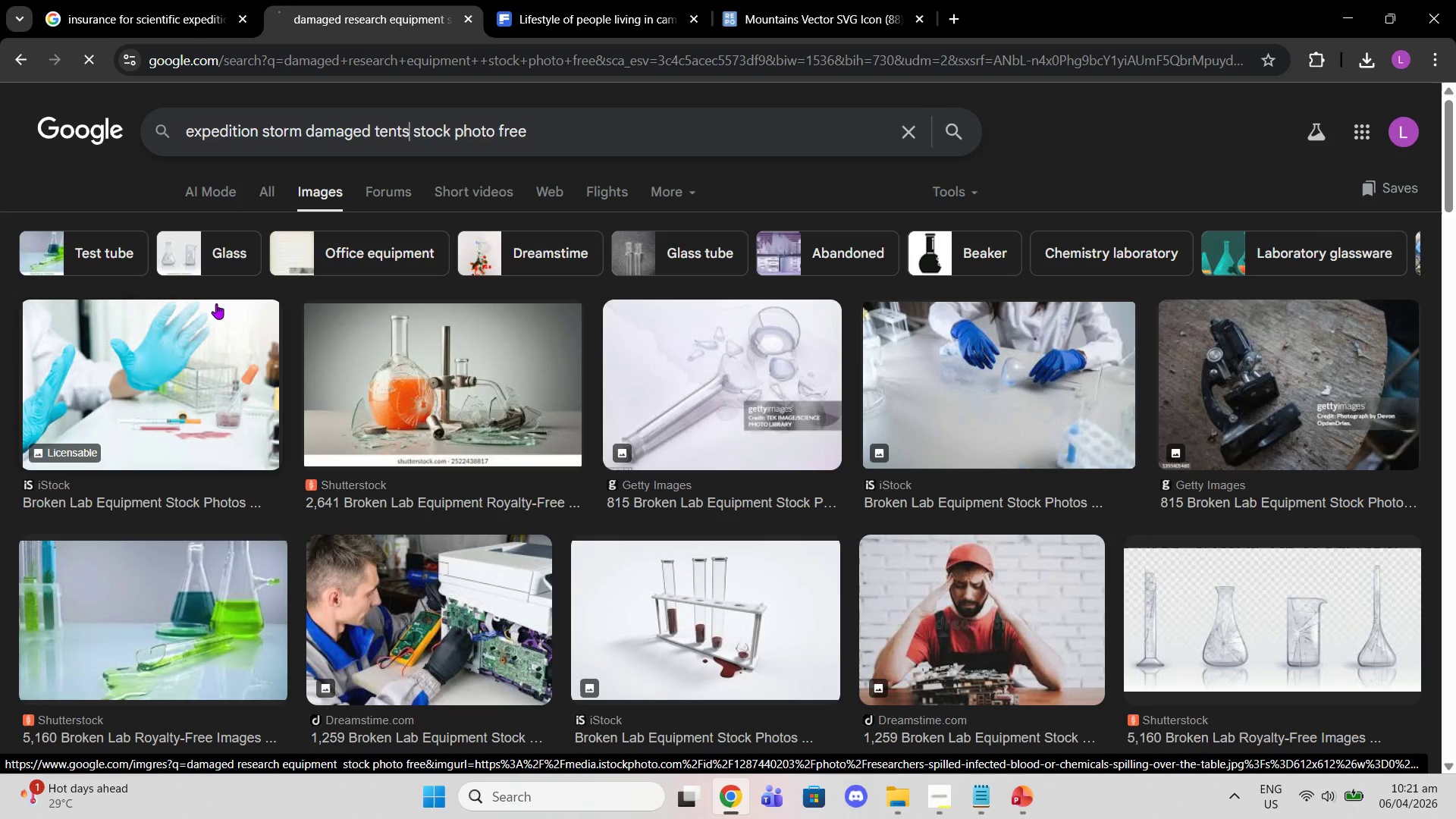 
key(Enter)
 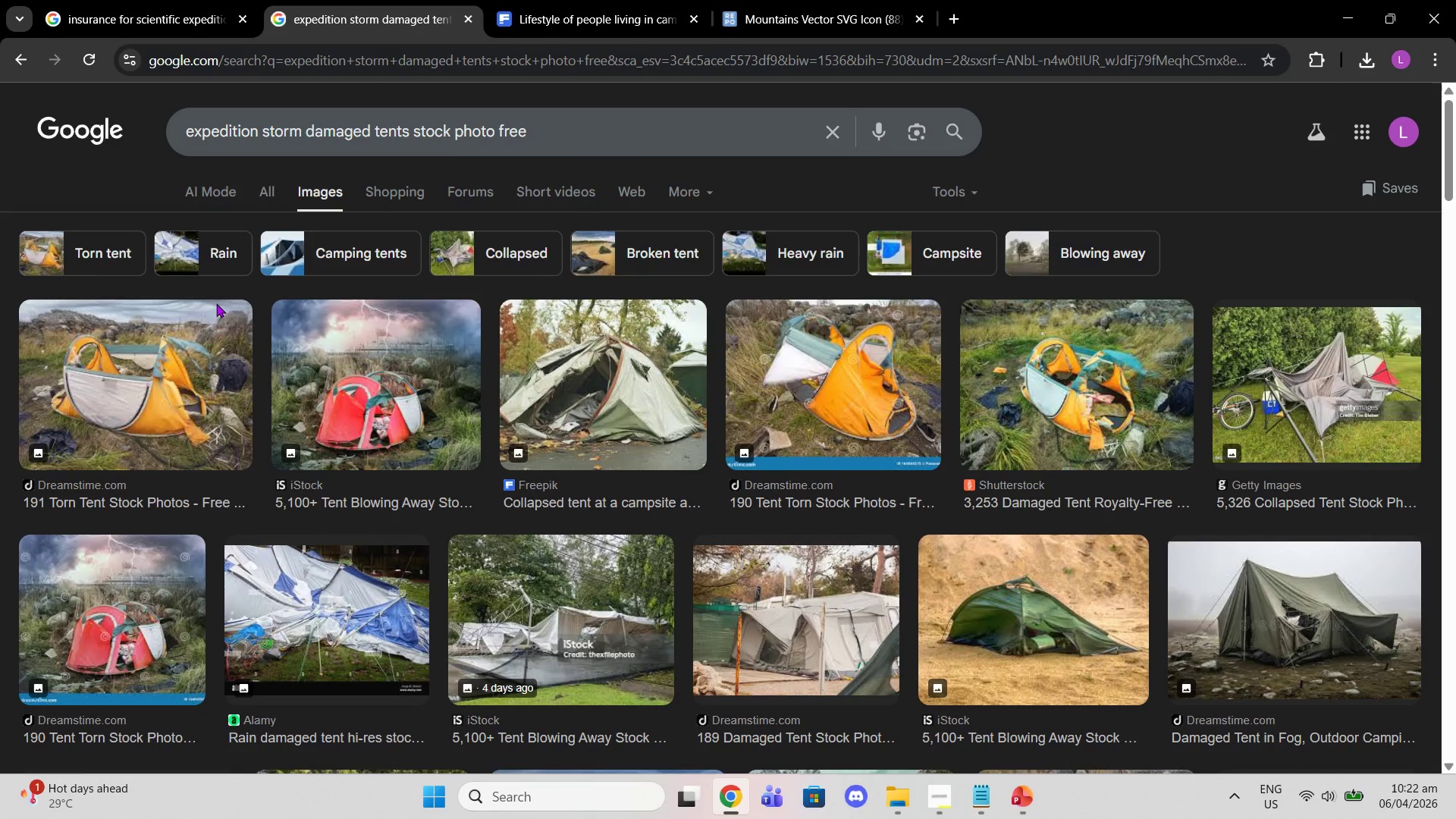 
wait(8.2)
 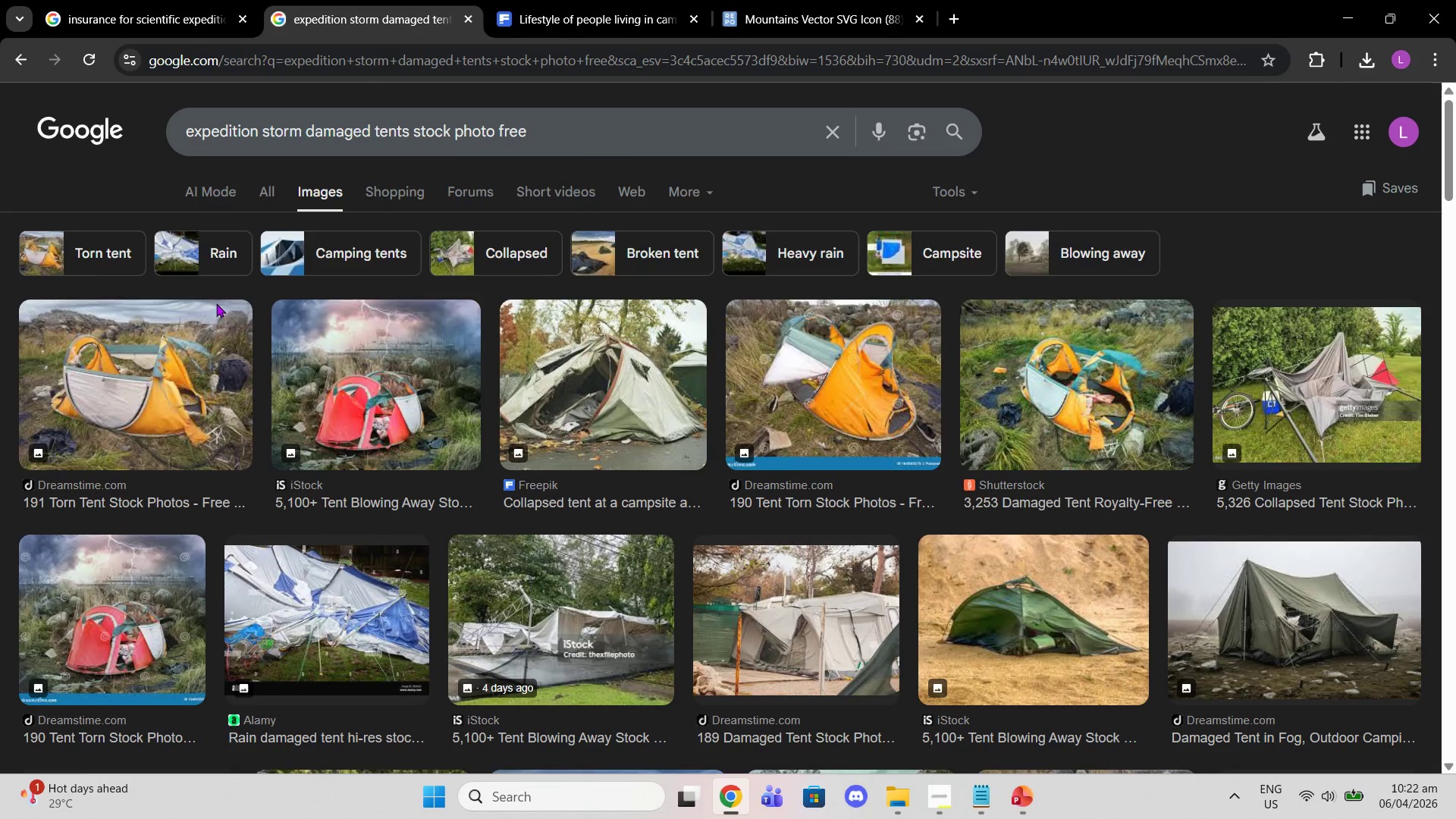 
left_click([582, 392])
 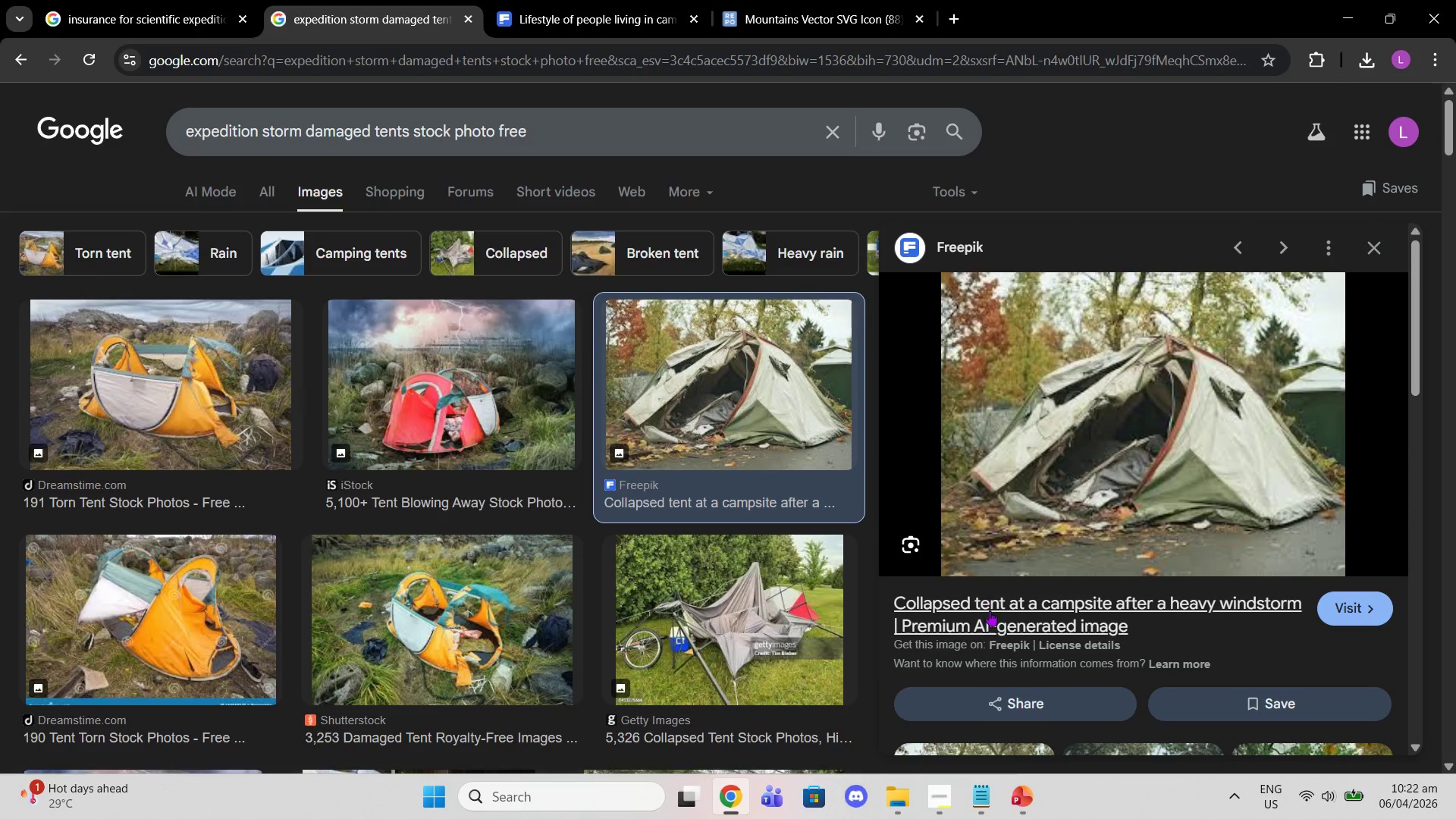 
left_click([993, 623])
 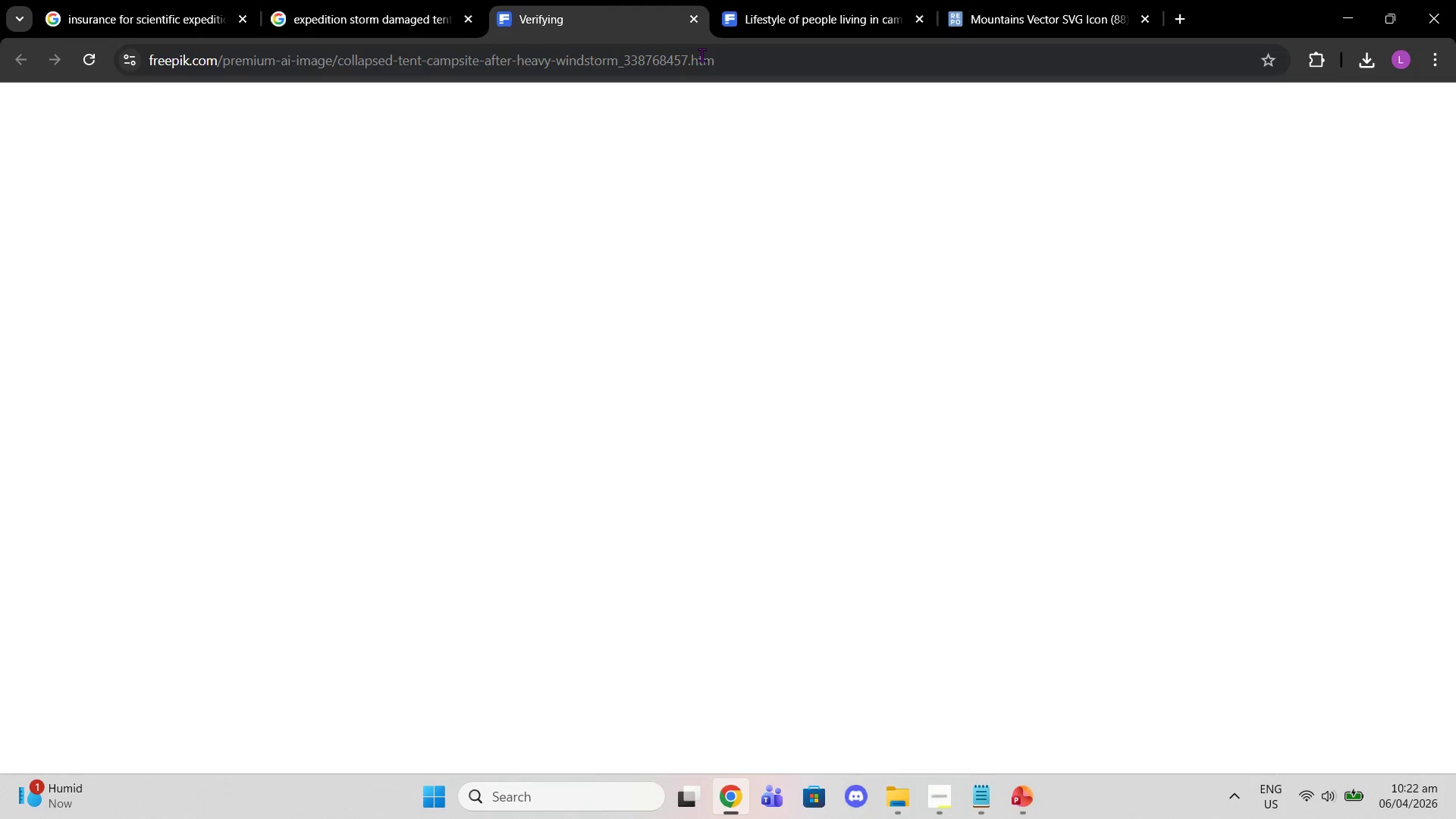 
wait(9.52)
 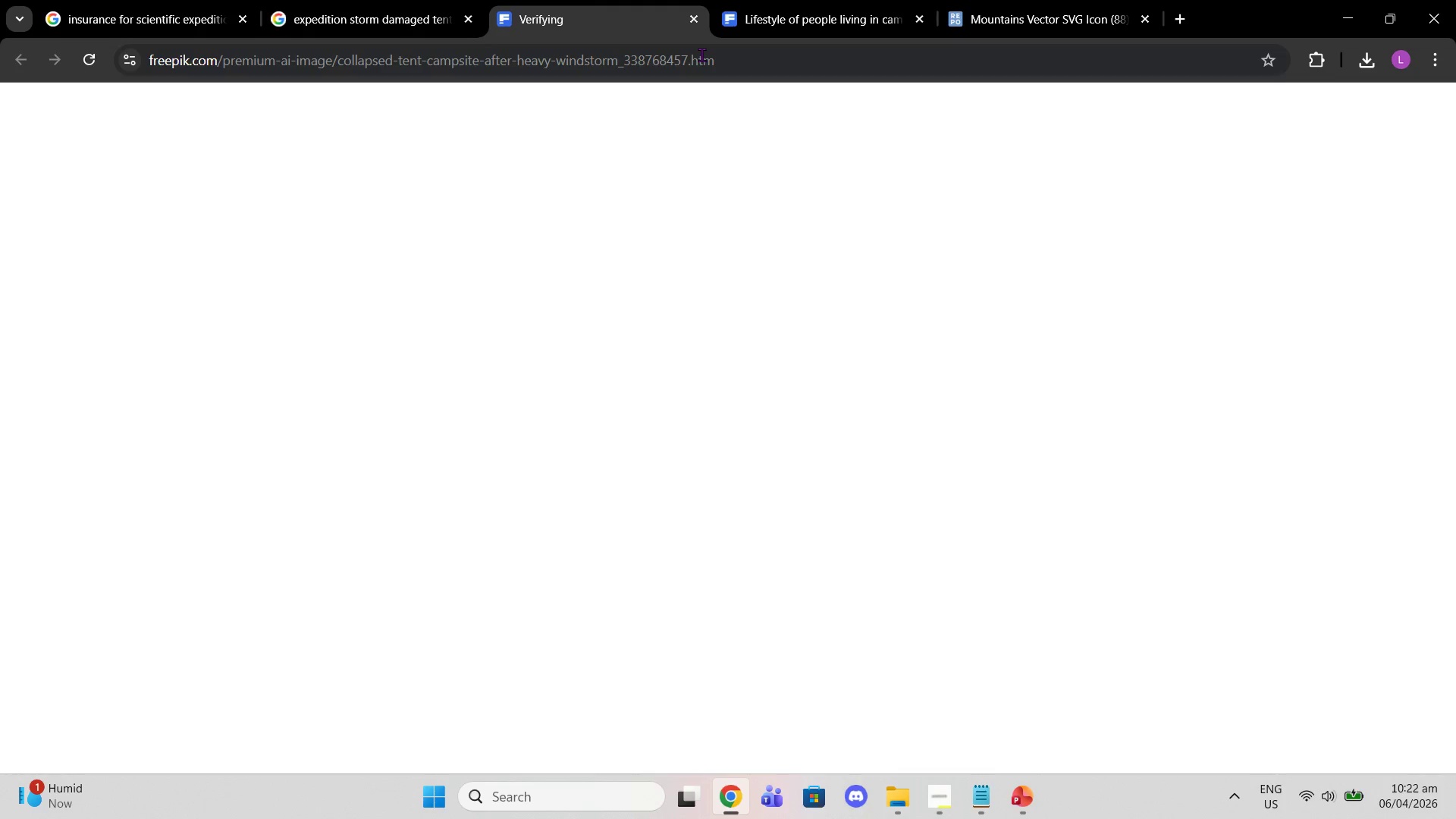 
left_click_drag(start_coordinate=[525, 120], to_coordinate=[529, 118])
 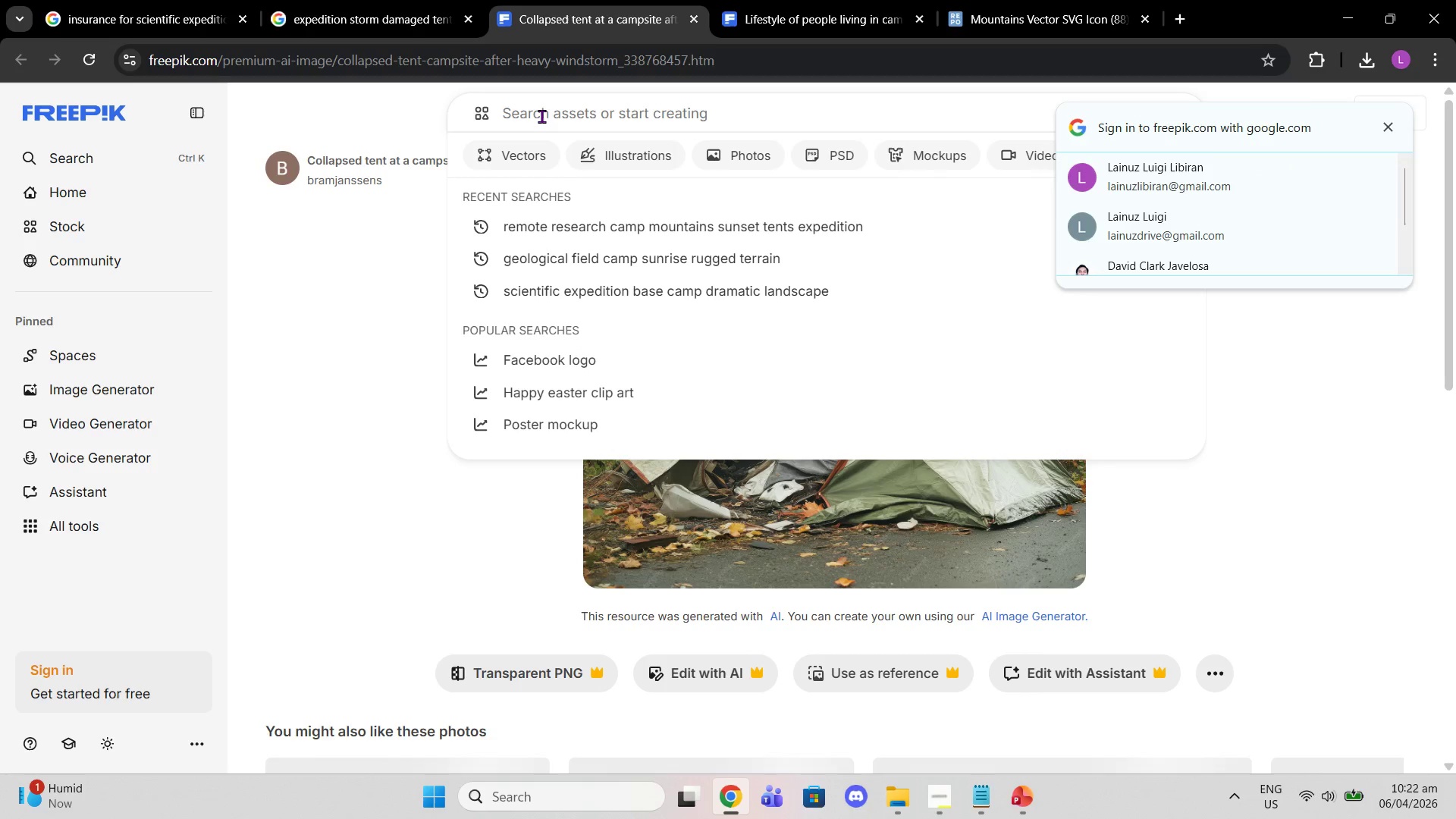 
wait(5.08)
 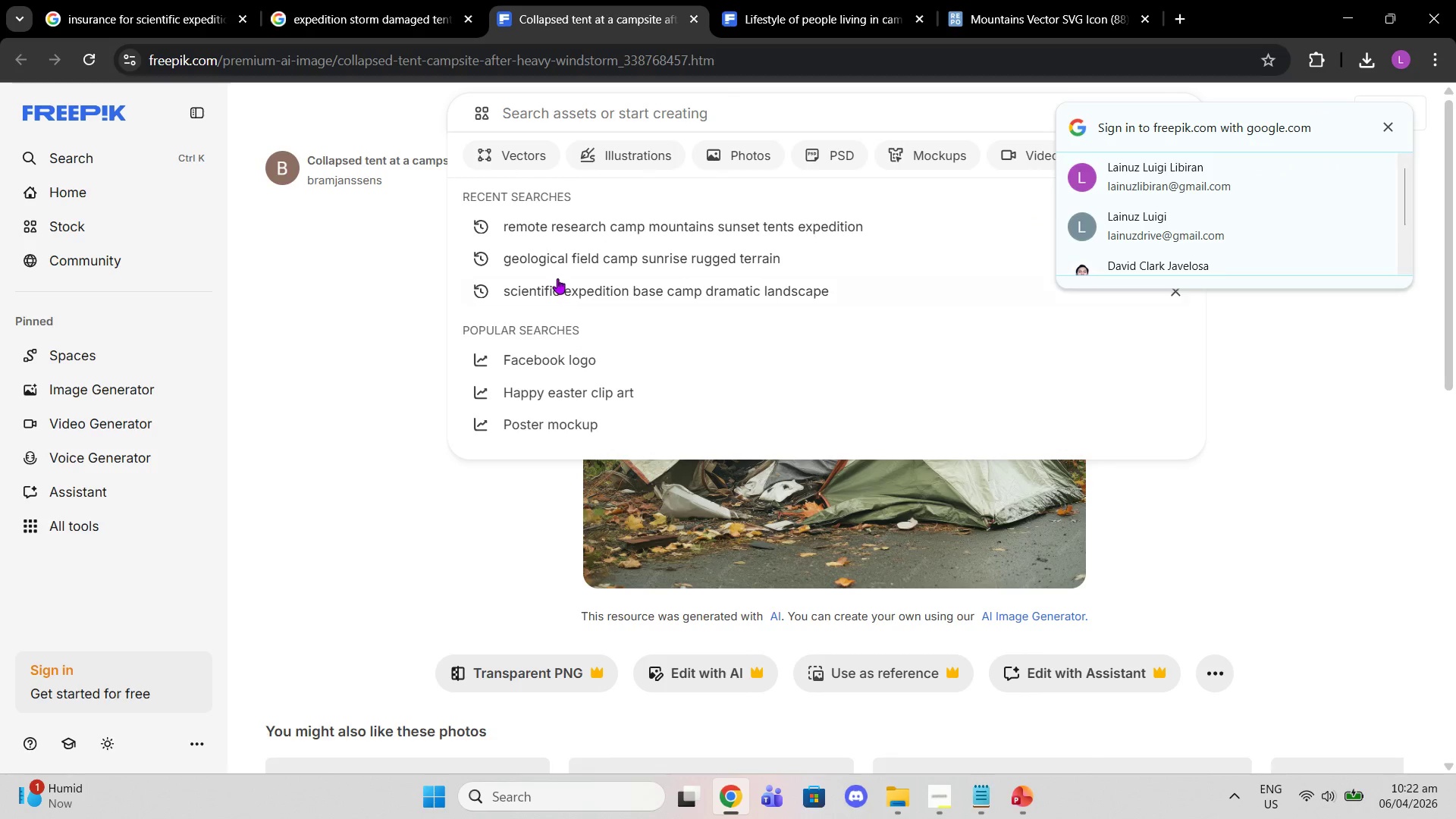 
left_click([670, 117])
 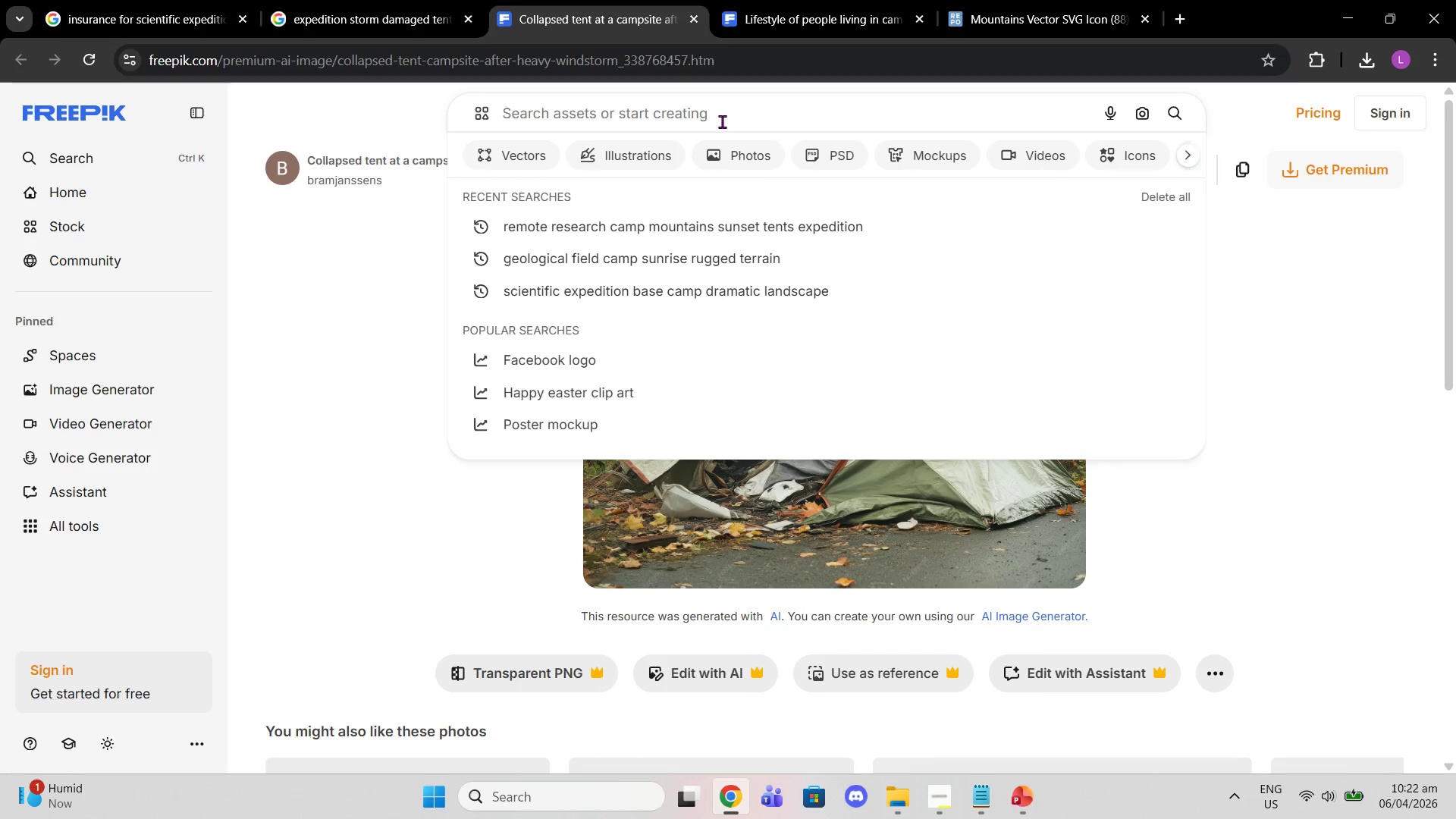 
type(injured scientist wilderness first aid)
 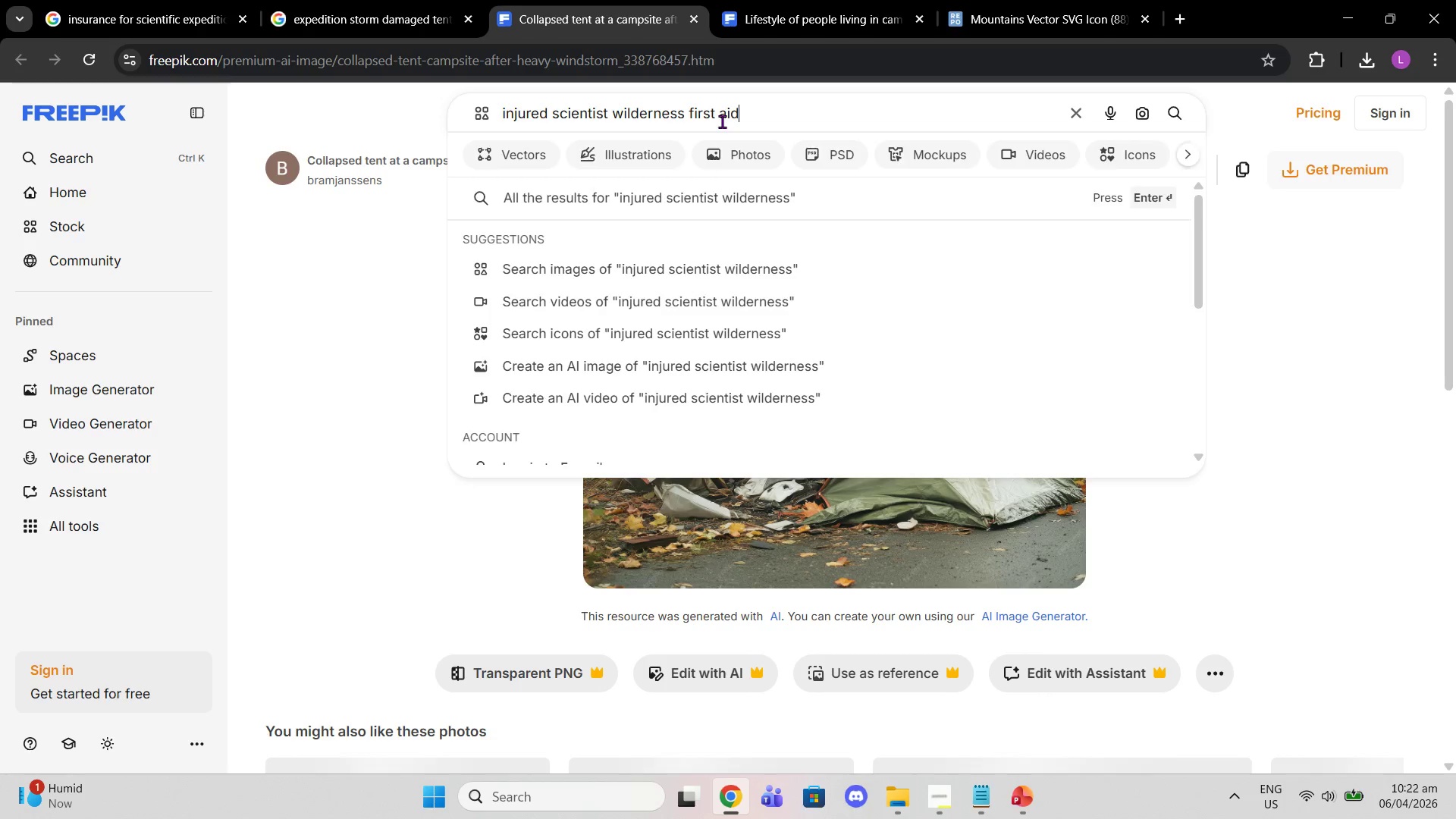 
key(Enter)
 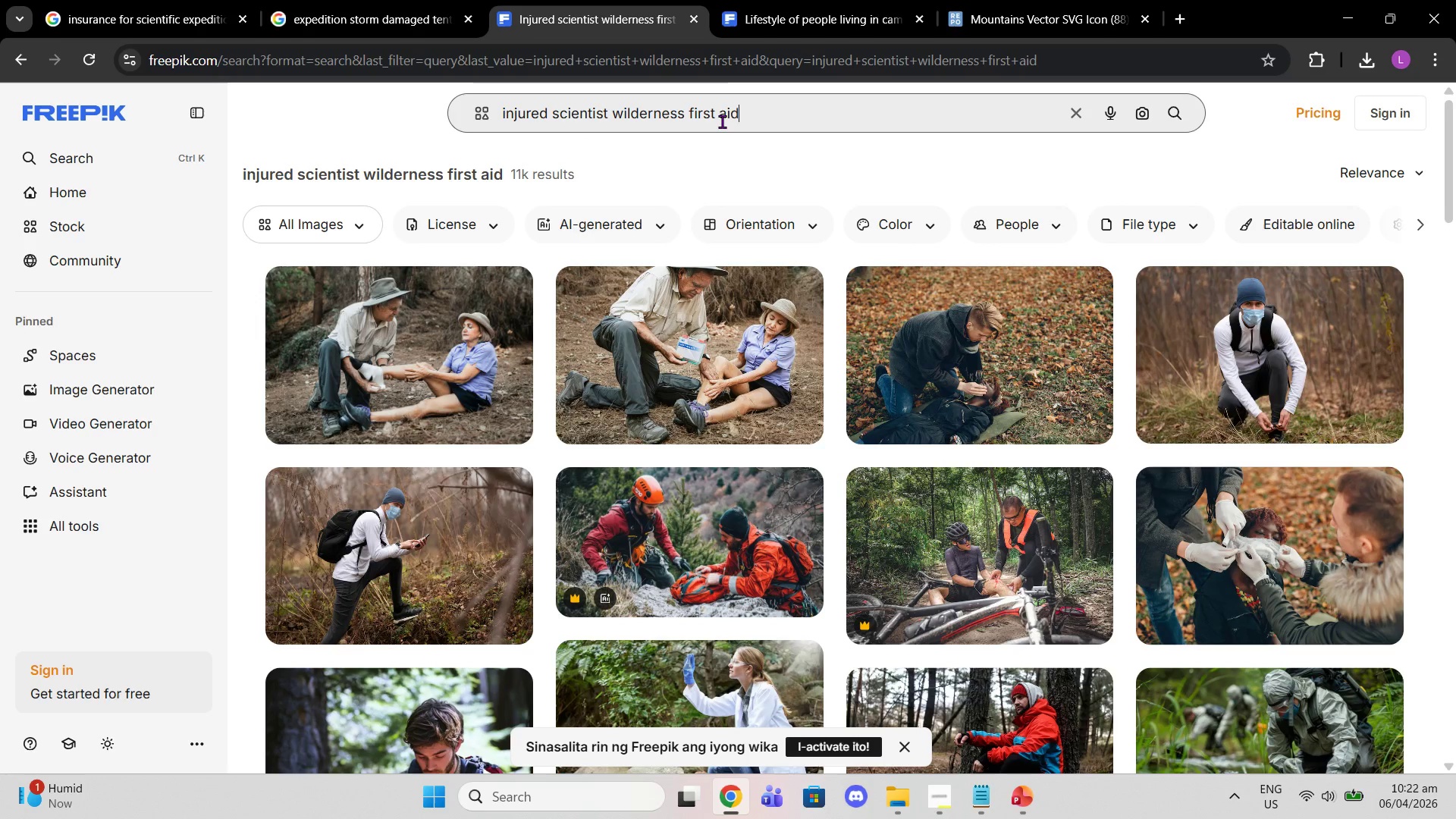 
wait(10.14)
 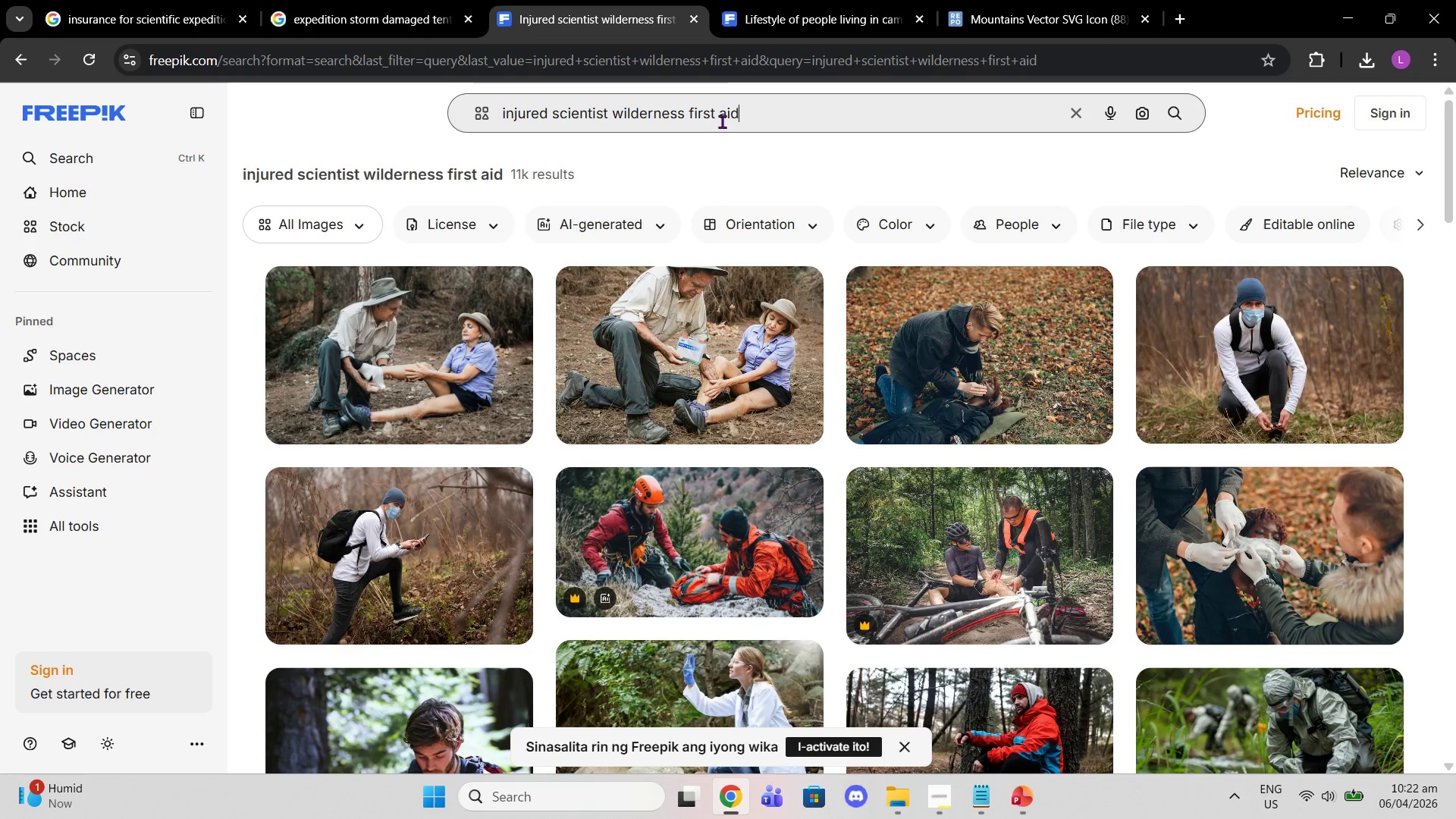 
scroll: coordinate [1131, 528], scroll_direction: down, amount: 10.0
 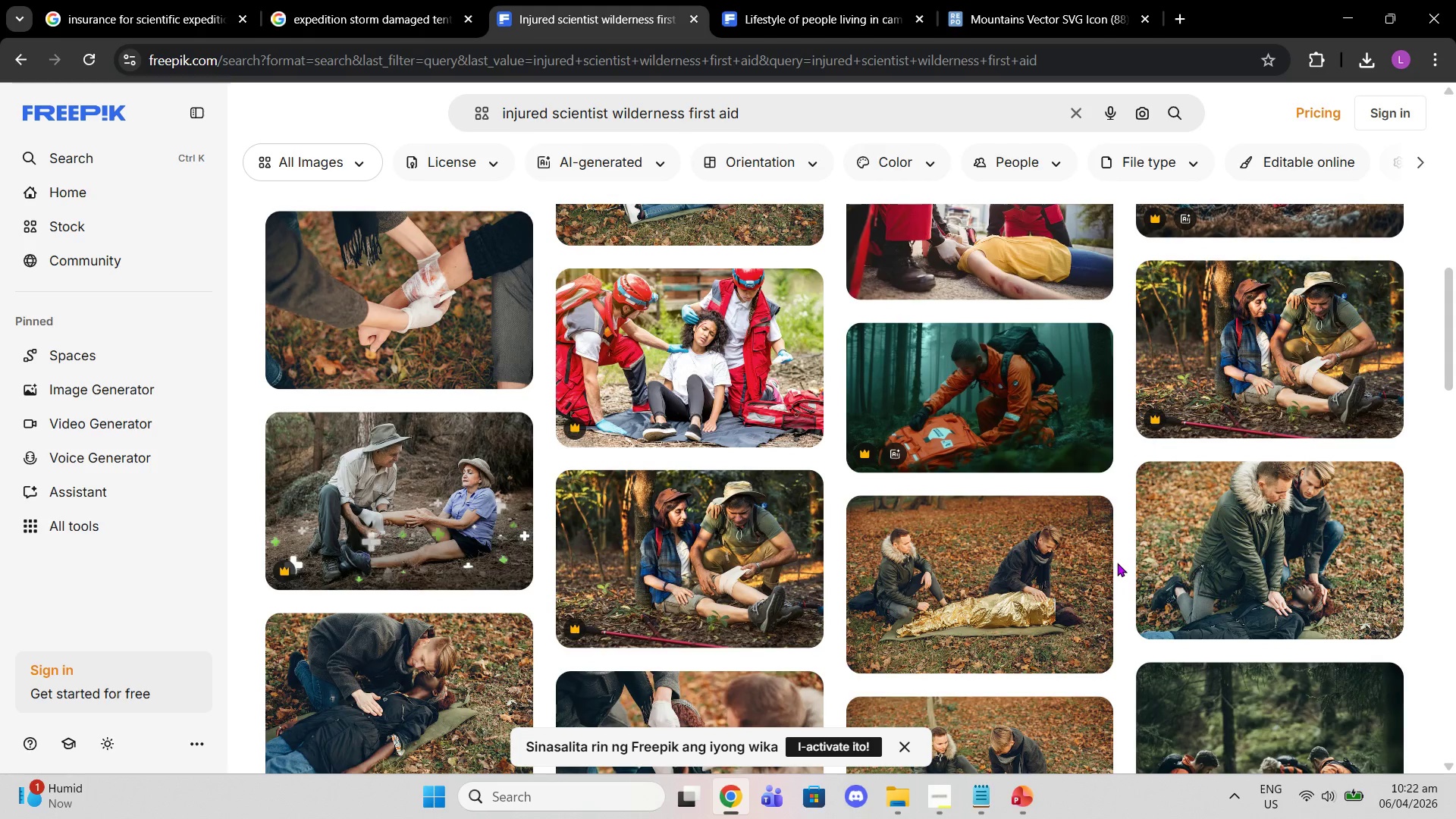 
scroll: coordinate [1119, 563], scroll_direction: down, amount: 1.0
 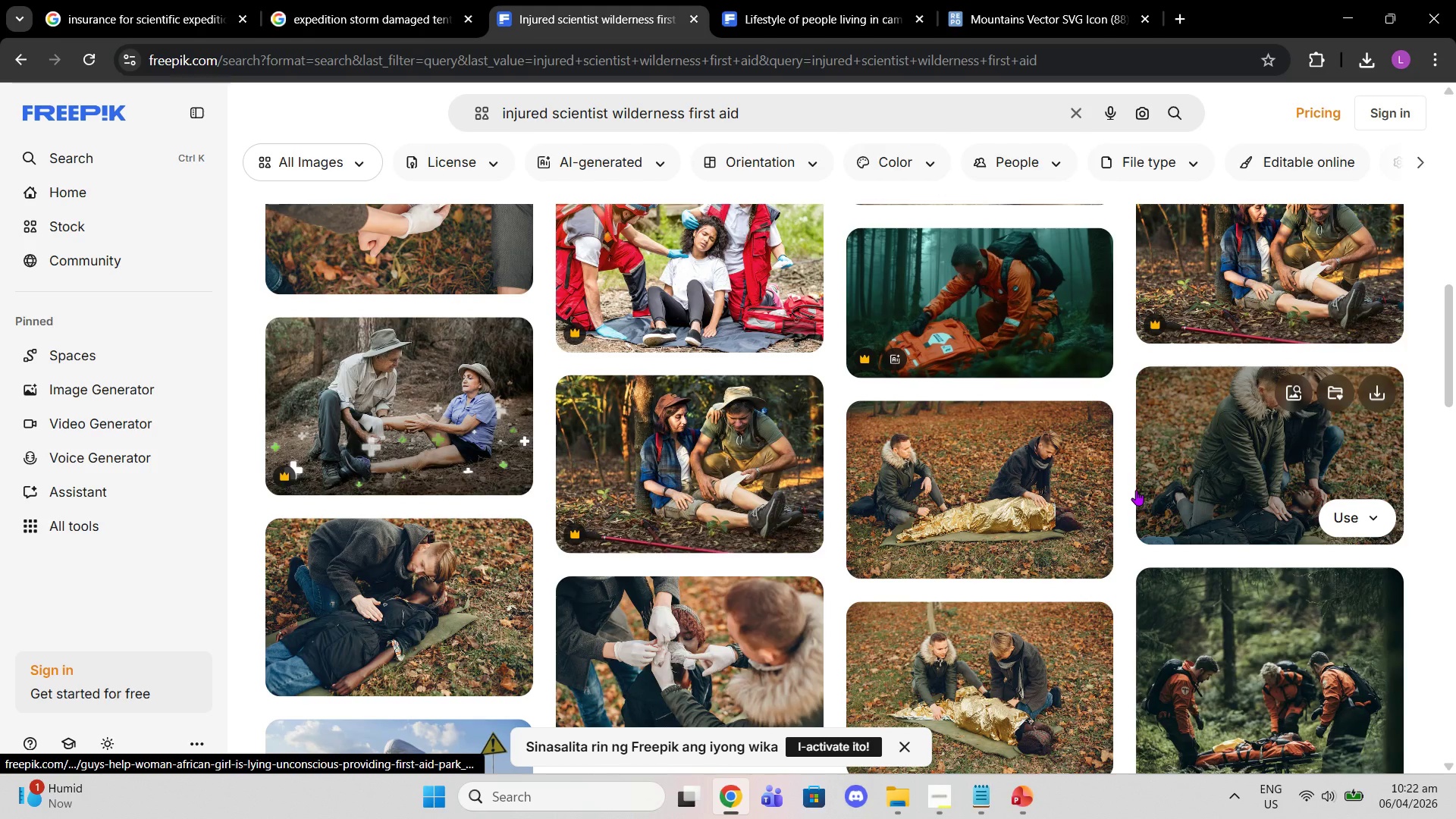 
scroll: coordinate [1117, 457], scroll_direction: up, amount: 10.0
 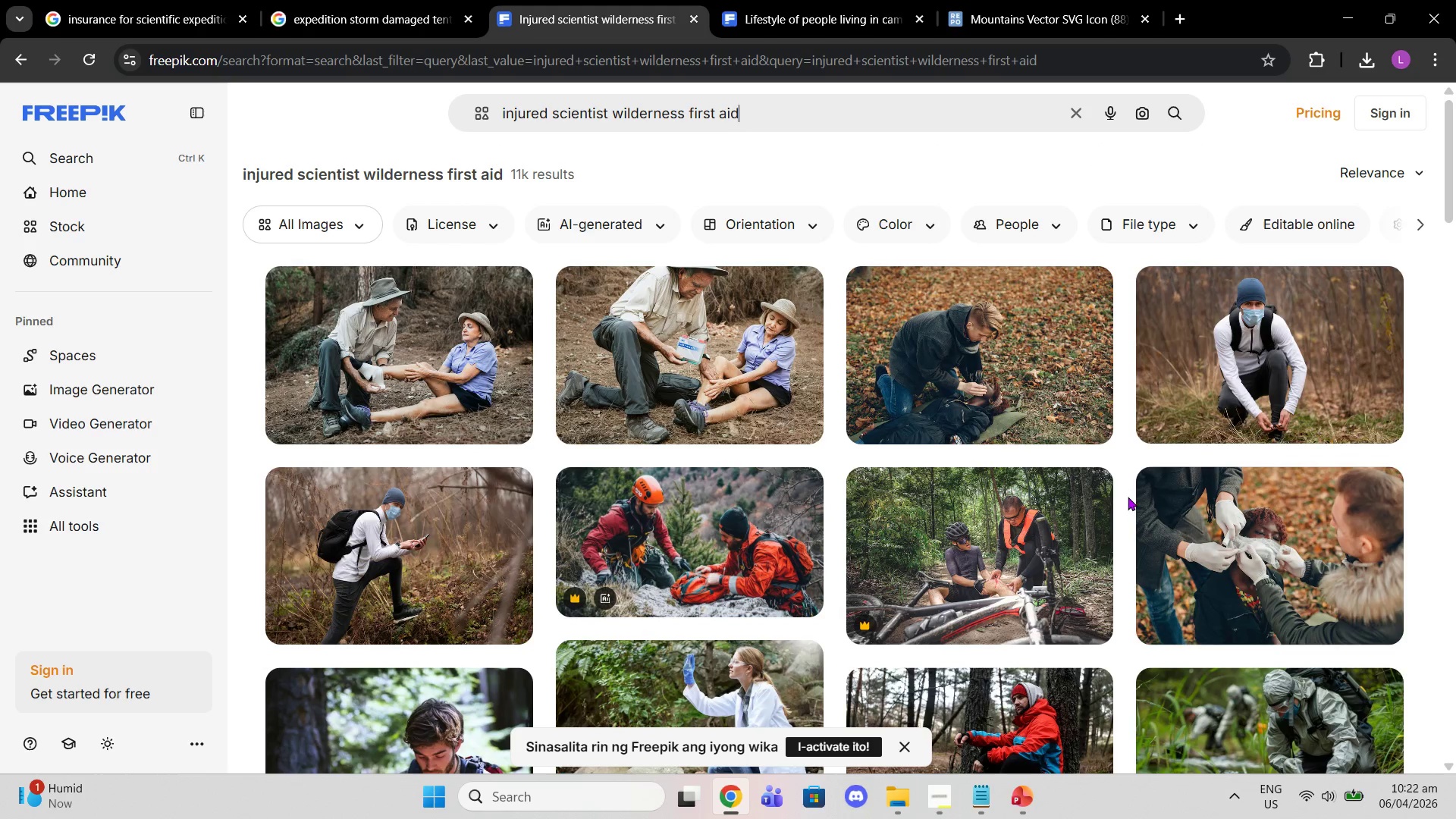 
scroll: coordinate [1159, 491], scroll_direction: down, amount: 22.0
 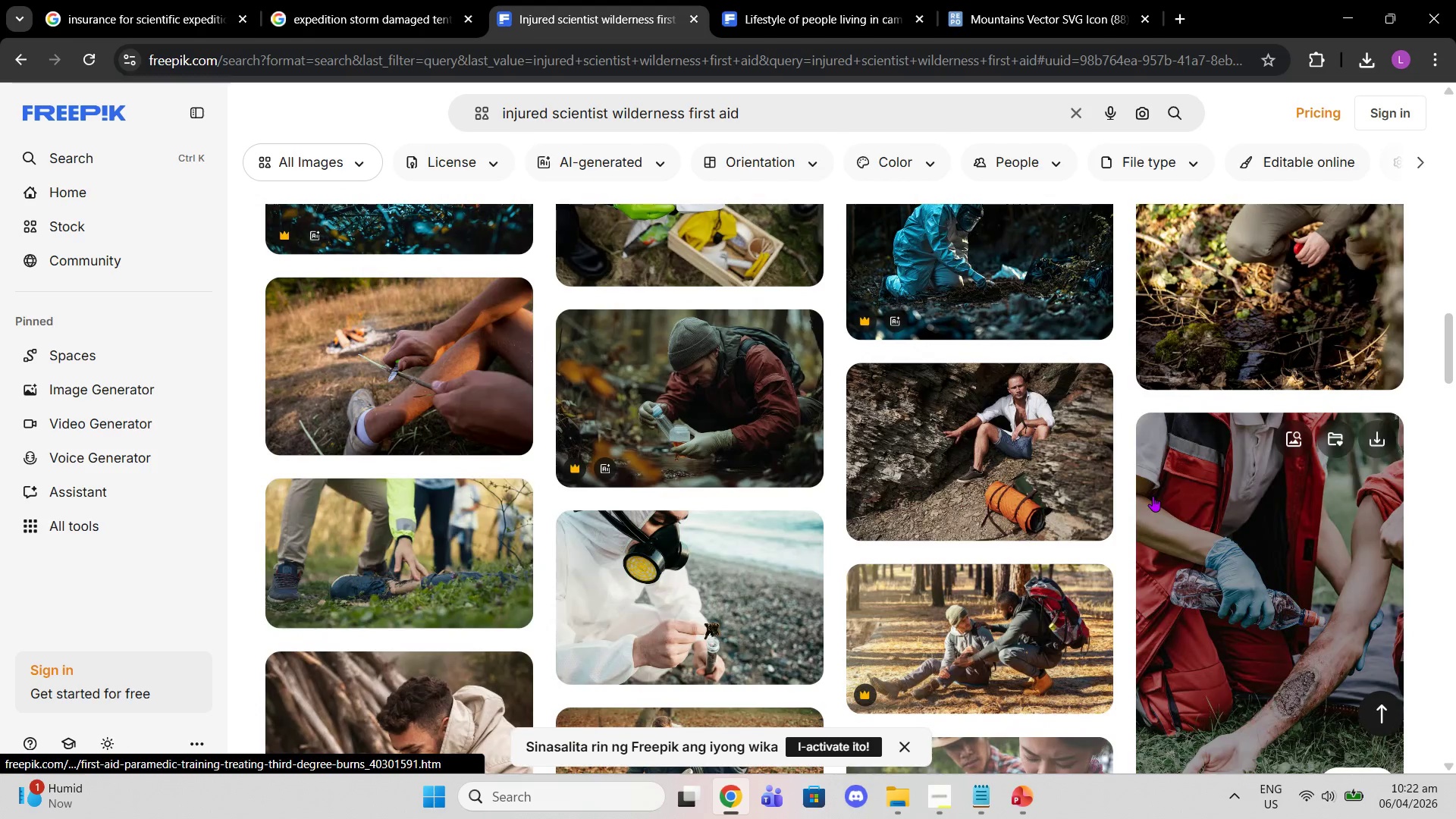 
scroll: coordinate [1235, 438], scroll_direction: down, amount: 10.0
 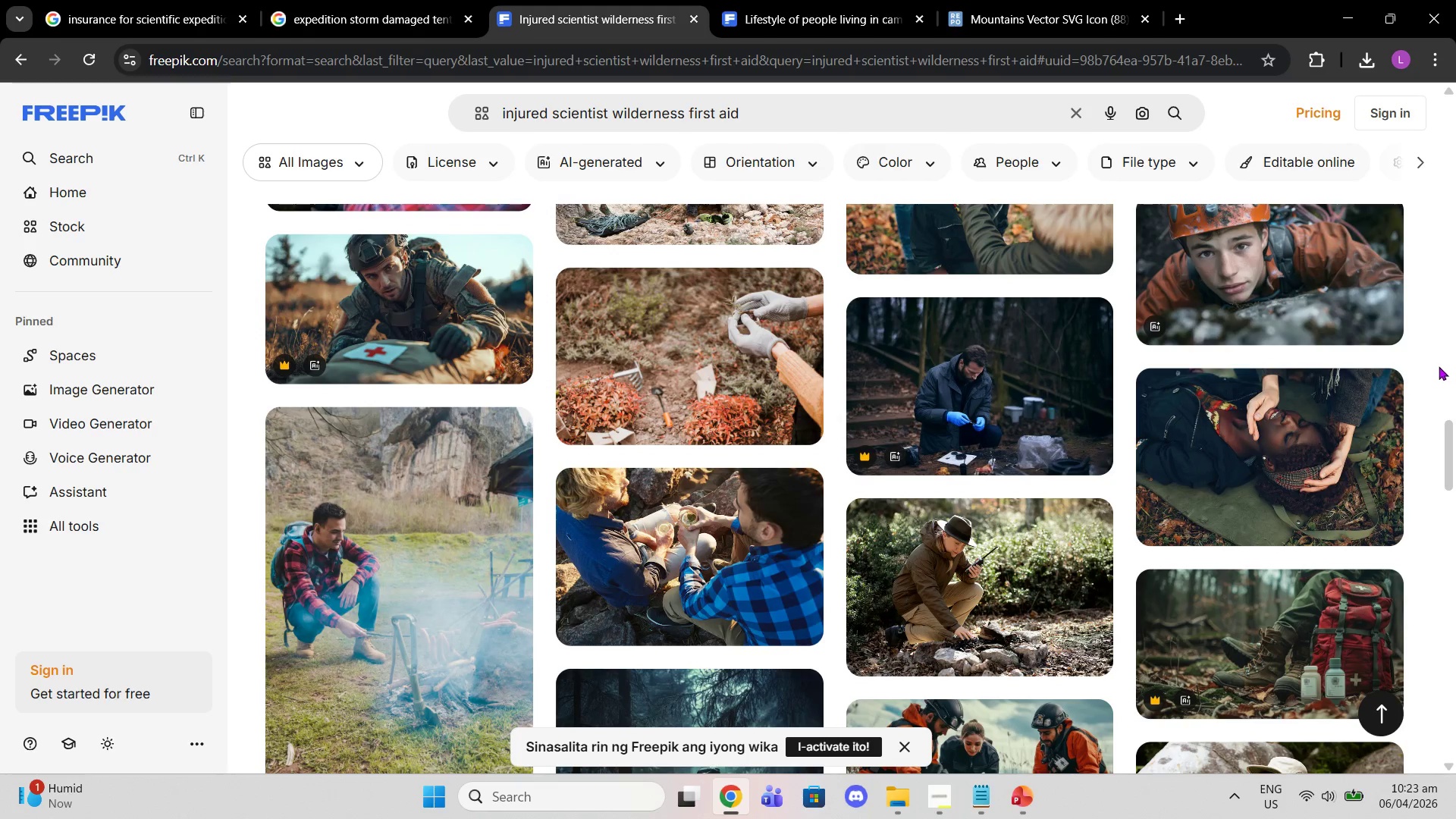 
left_click_drag(start_coordinate=[1445, 441], to_coordinate=[1443, 105])
 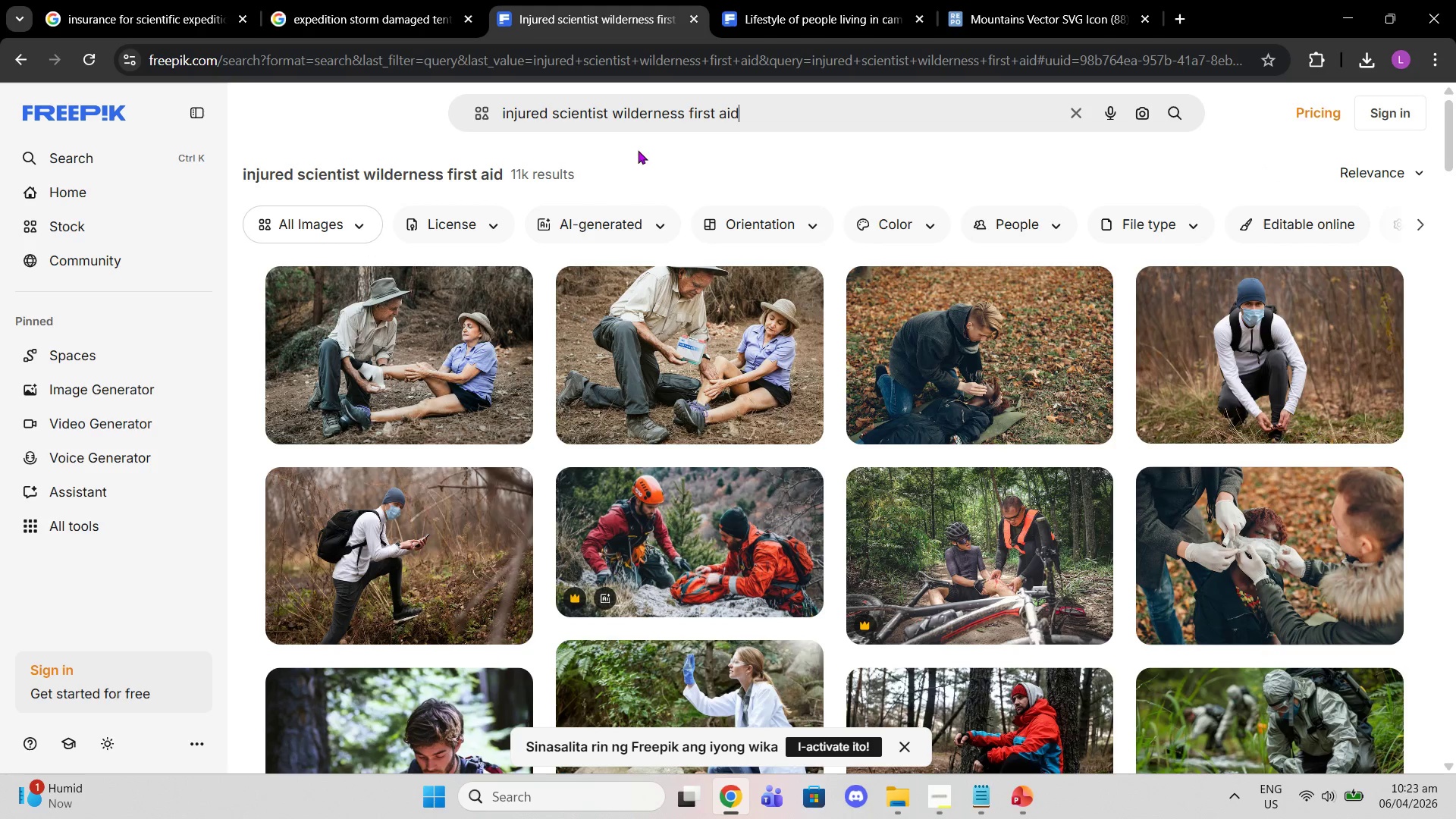 
left_click_drag(start_coordinate=[766, 111], to_coordinate=[233, 143])
 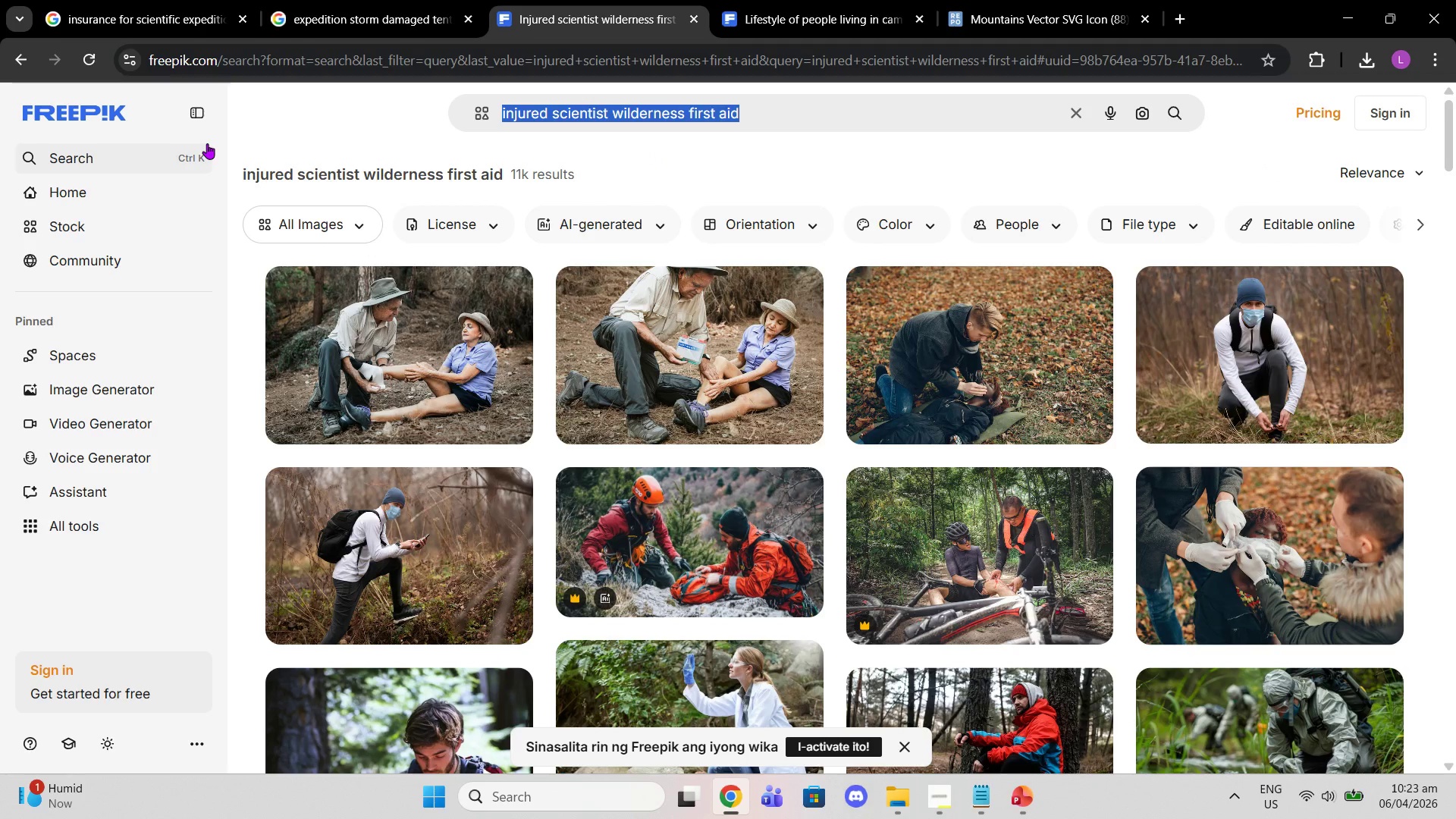 
type(damafged)
key(Backspace)
key(Backspace)
key(Backspace)
type(ed research equipment)
 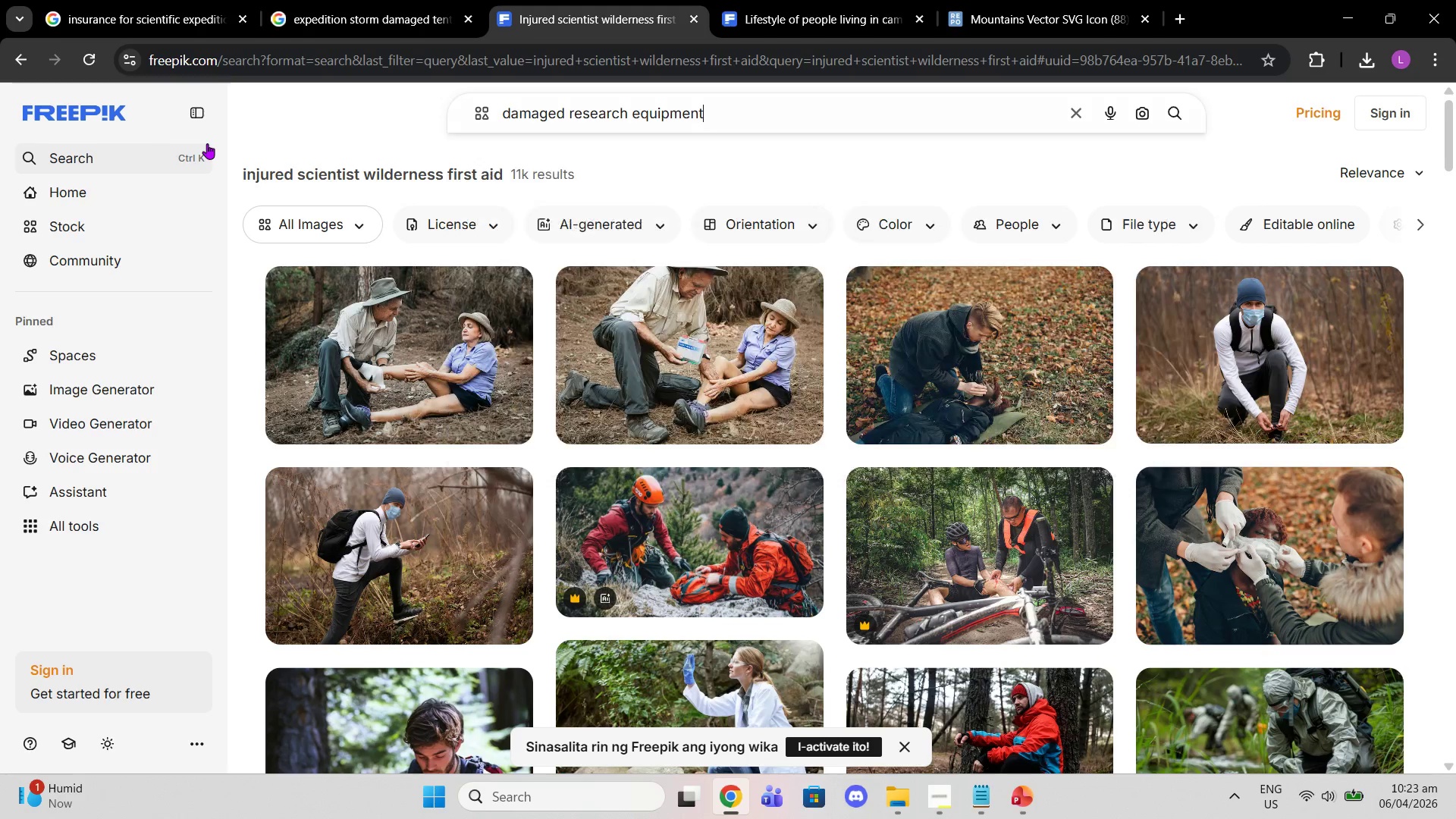 
key(Enter)
 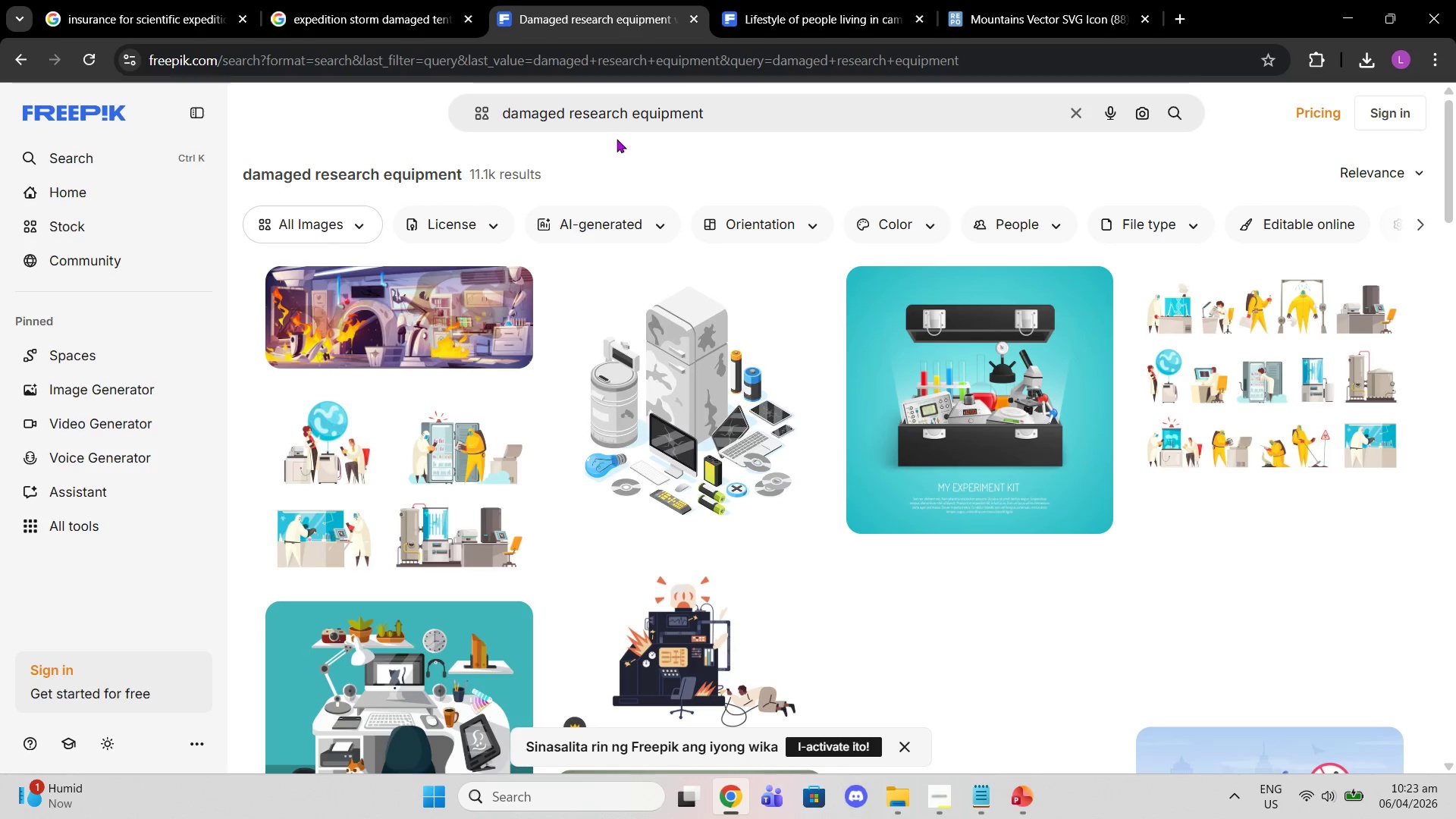 
type( mud rain field)
 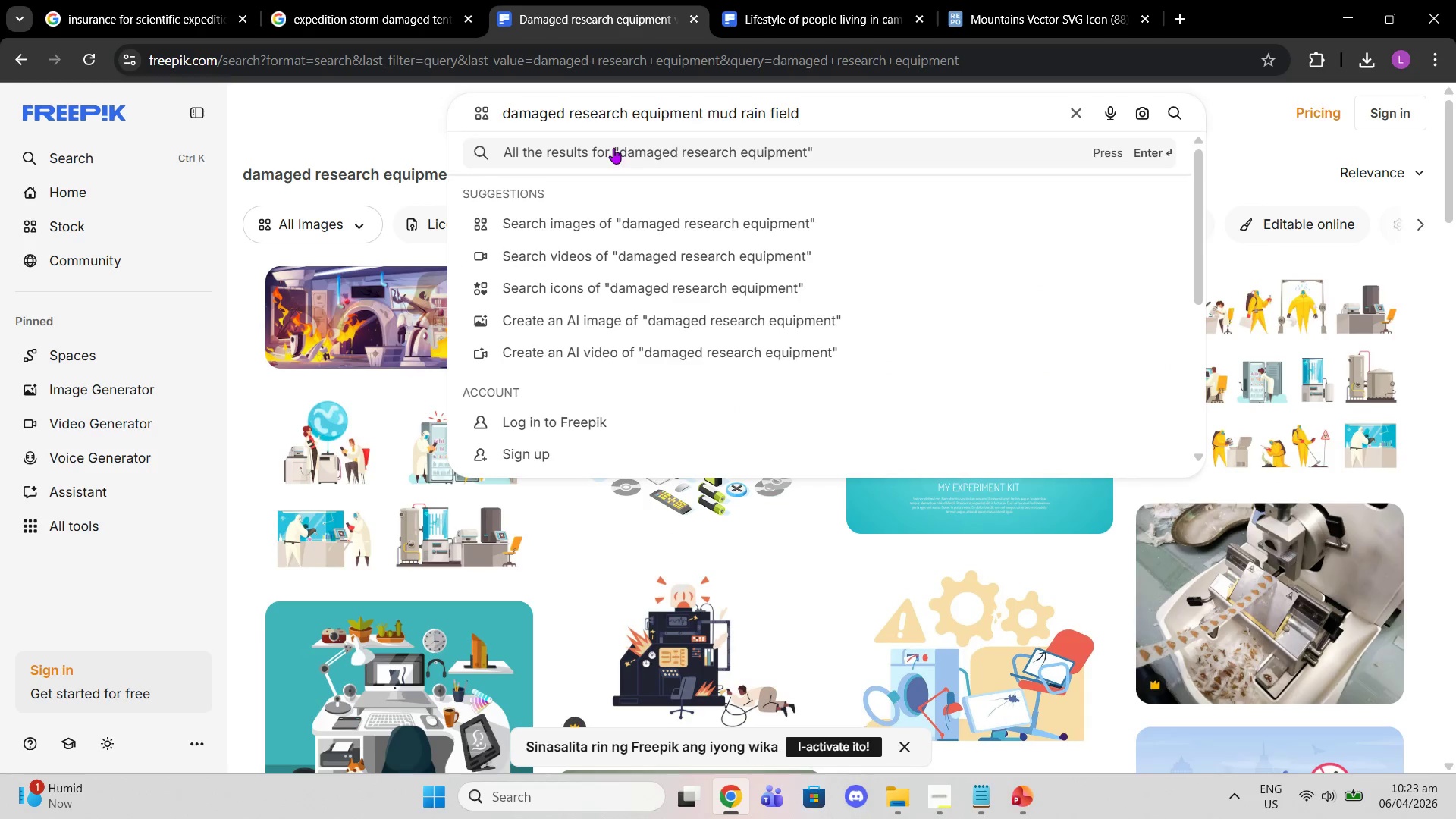 
key(Enter)
 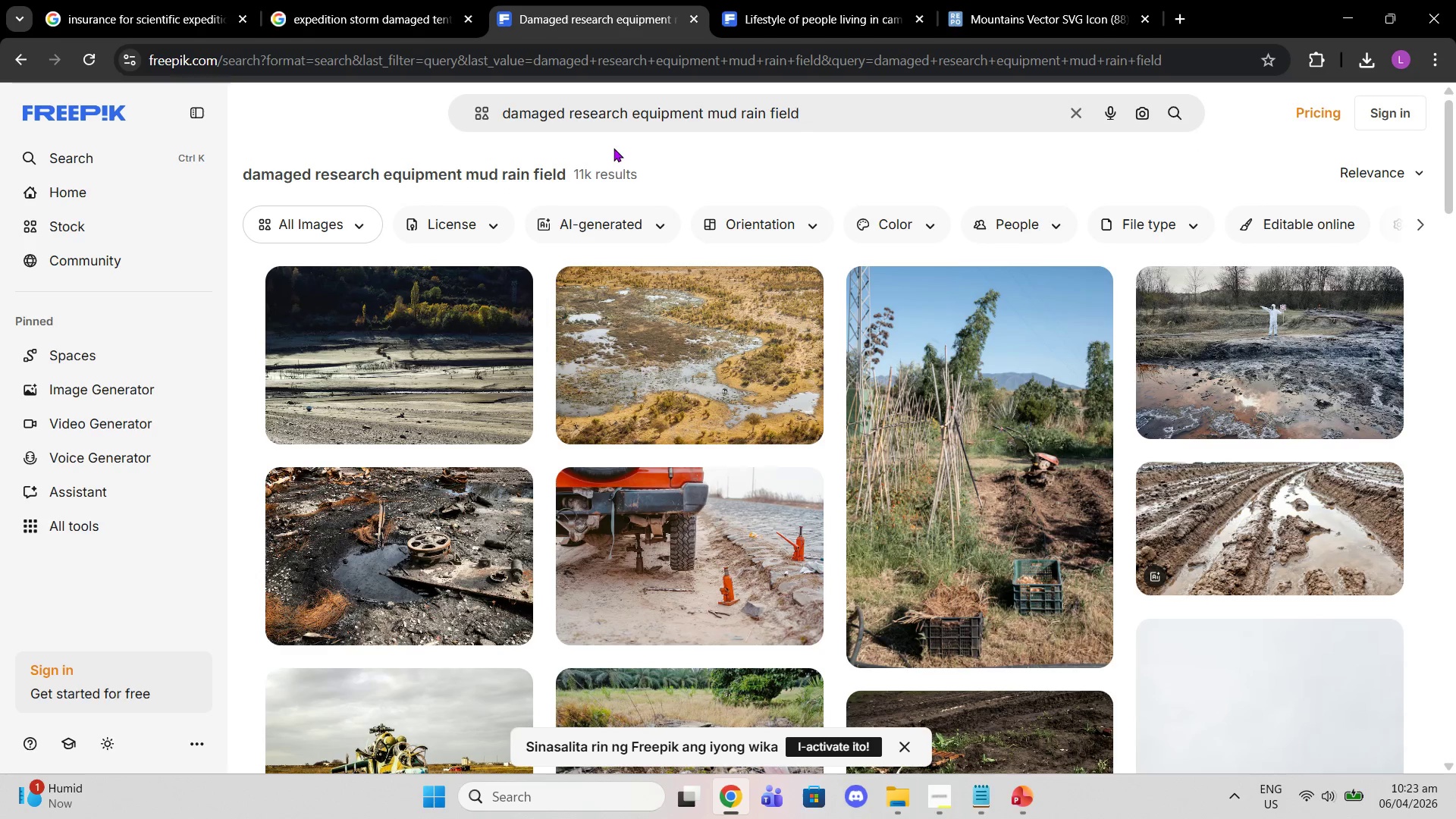 
wait(6.16)
 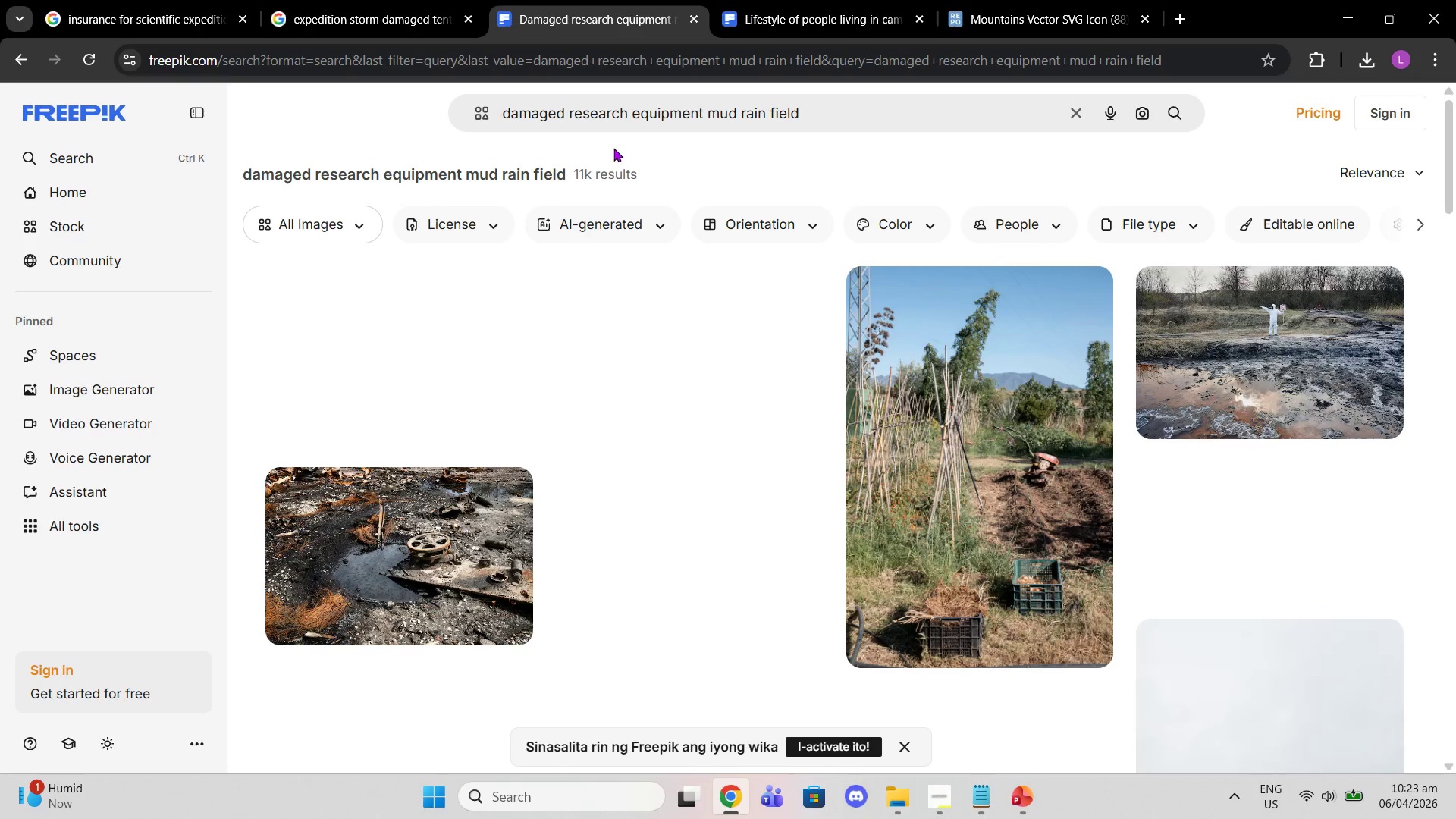 
scroll: coordinate [850, 639], scroll_direction: down, amount: 4.0
 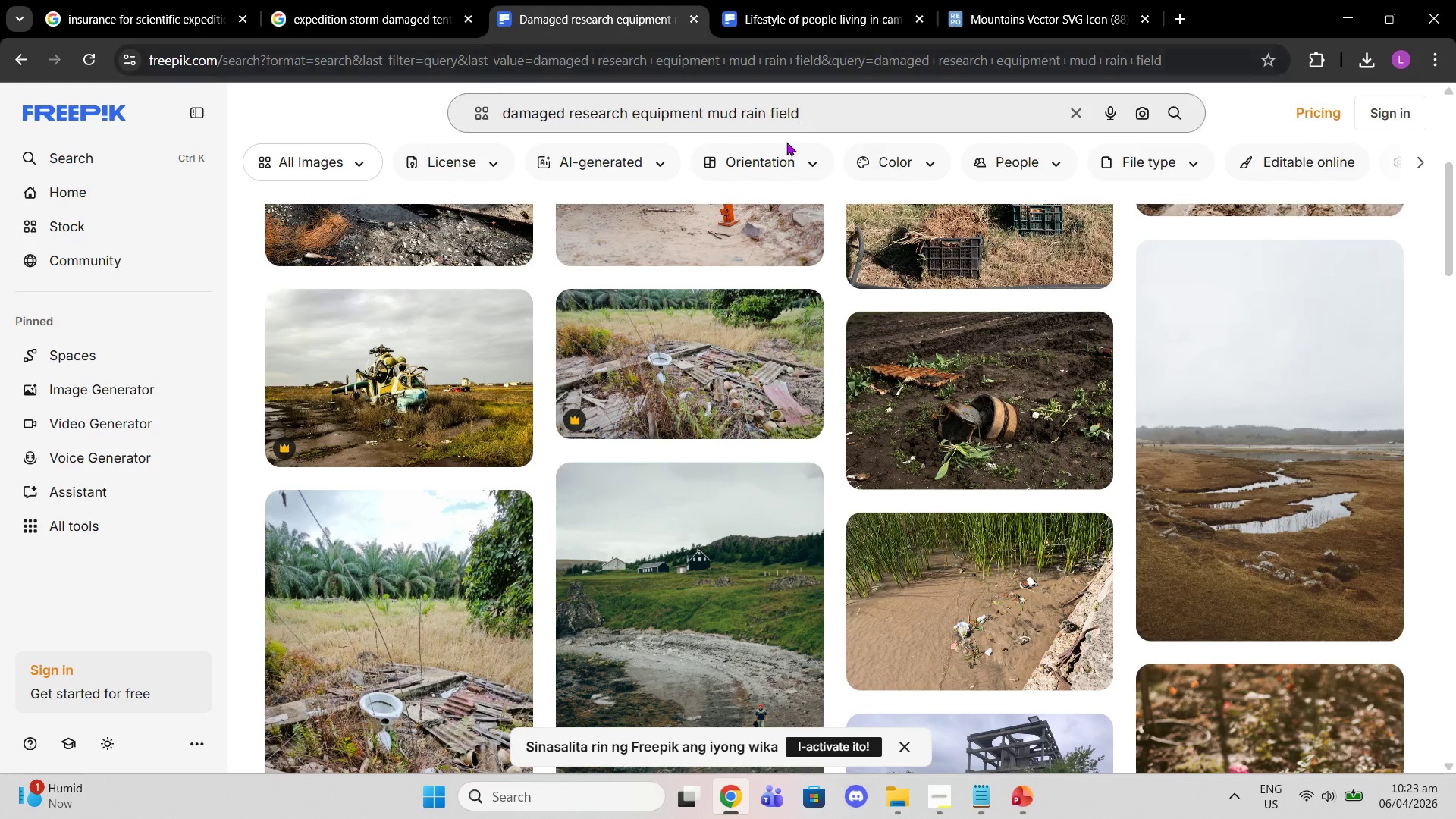 
left_click_drag(start_coordinate=[798, 118], to_coordinate=[27, 300])
 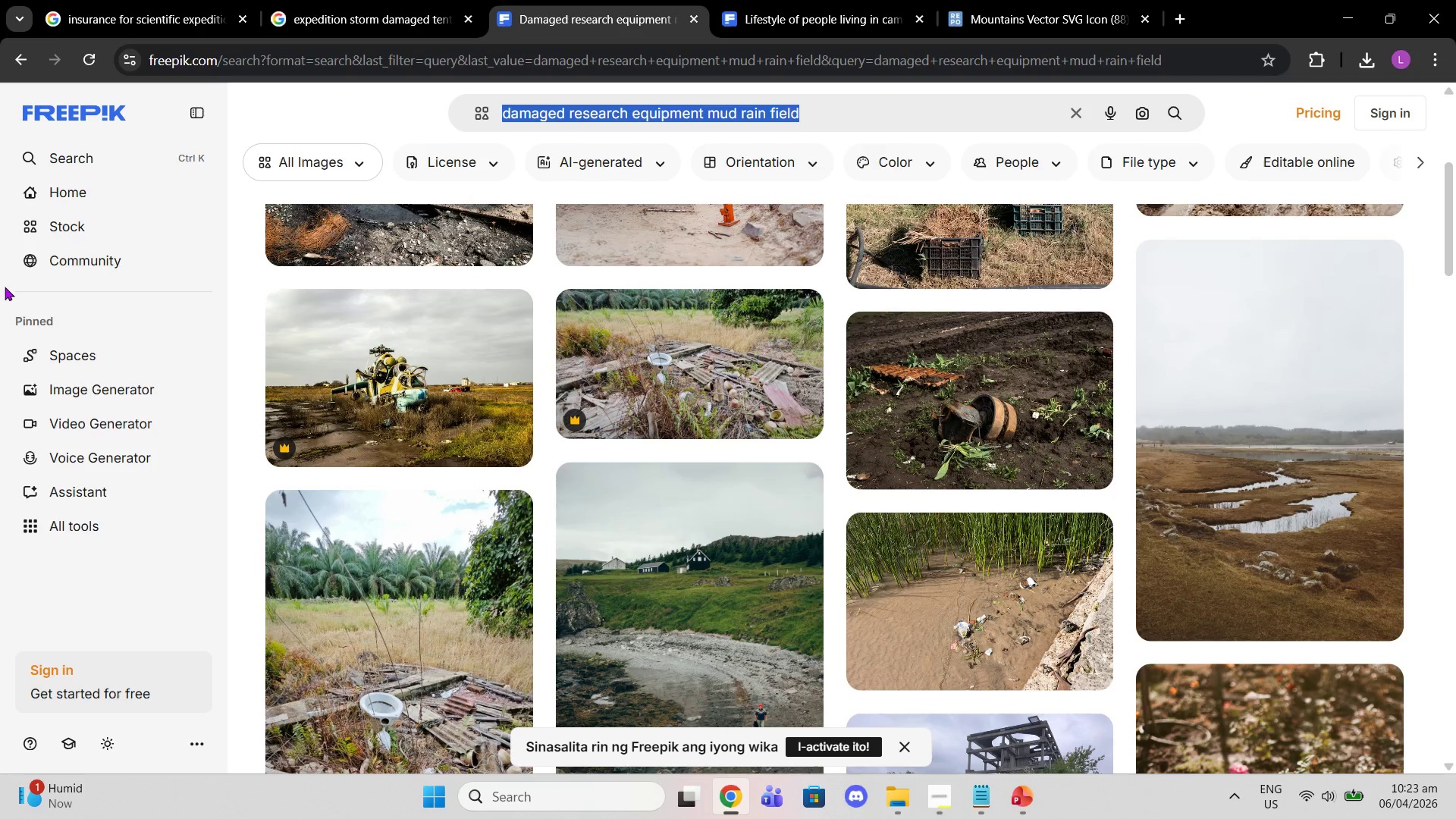 
type(expedition storm damaged tents)
 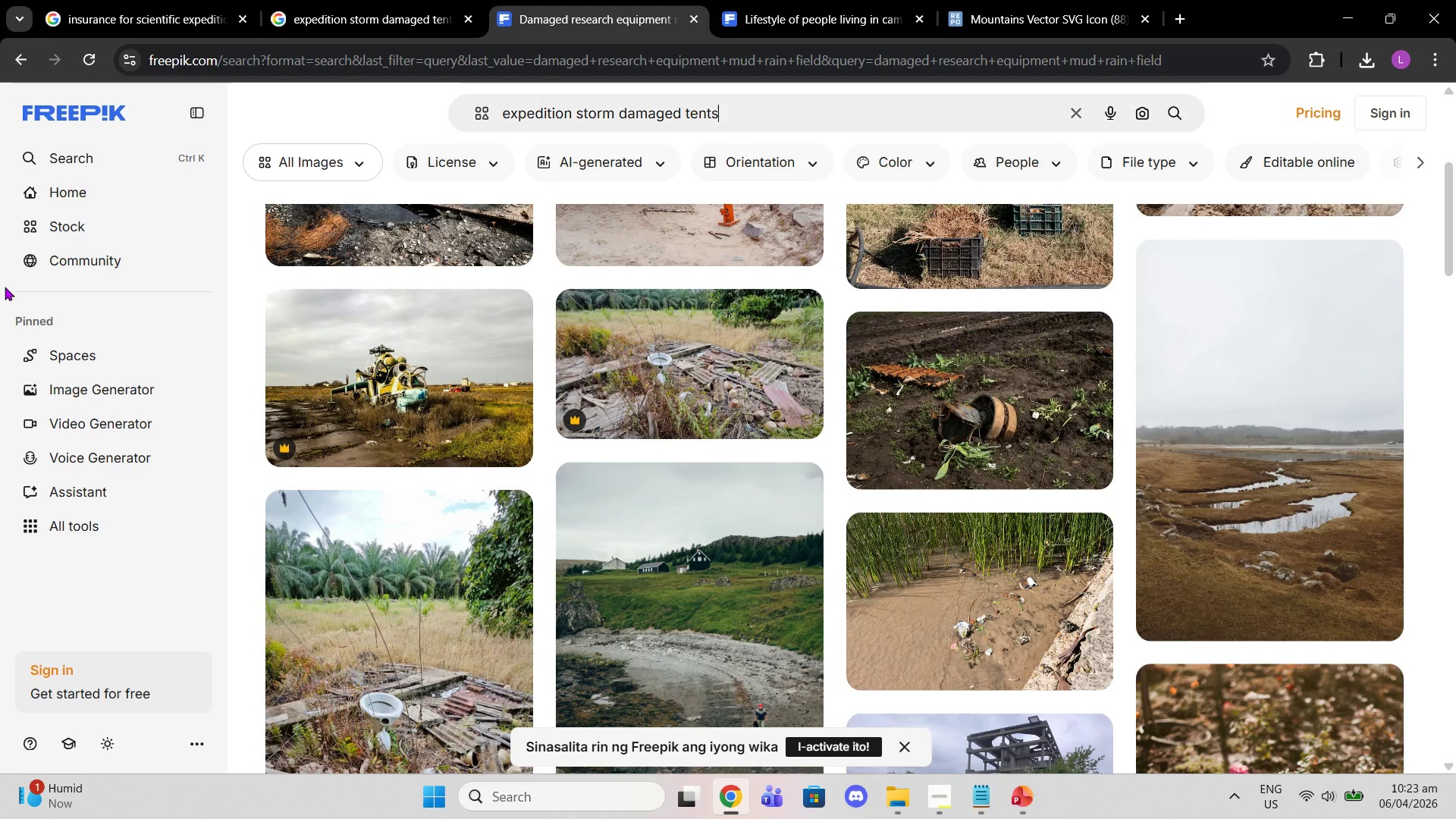 
key(Enter)
 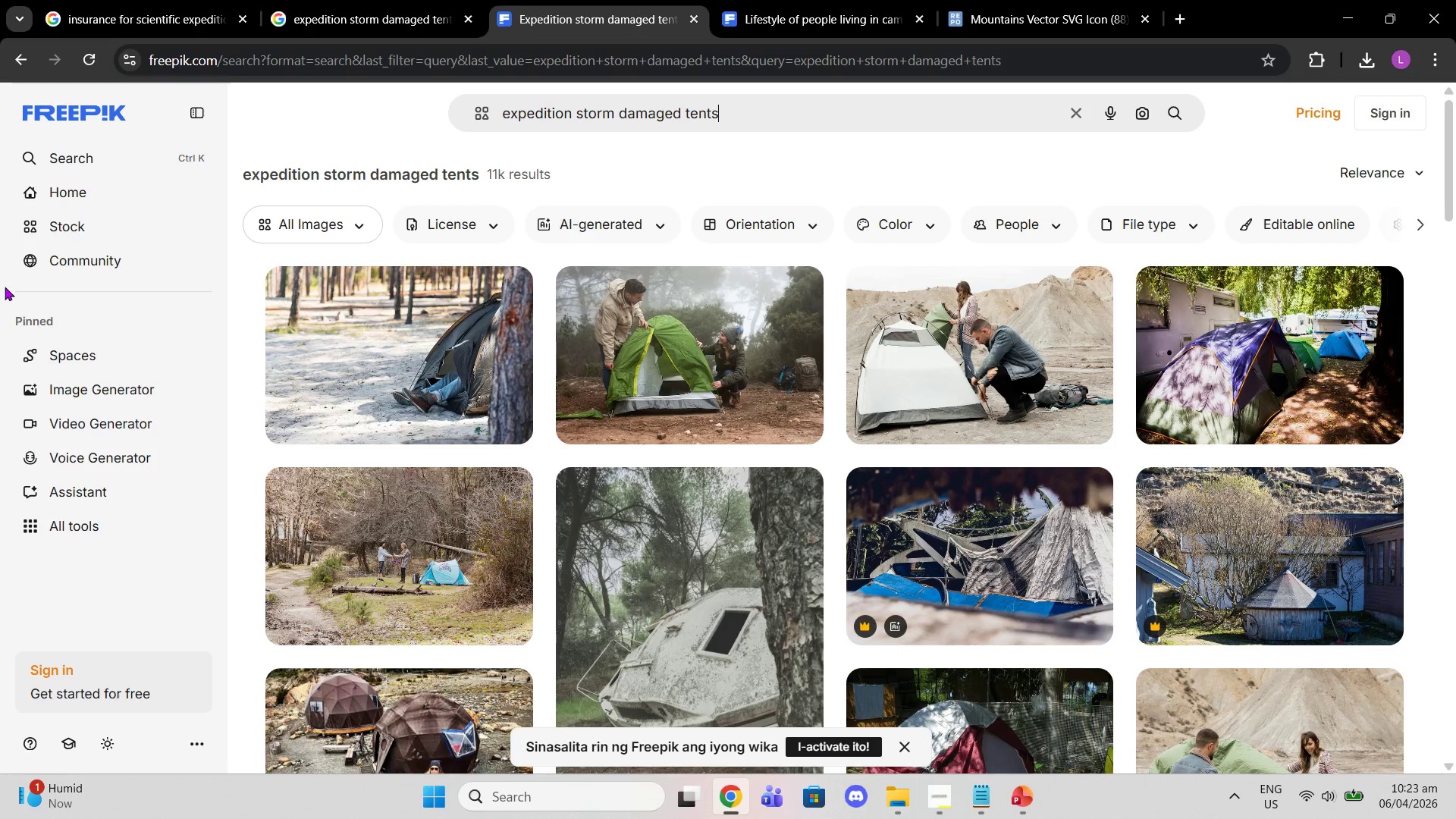 
wait(5.61)
 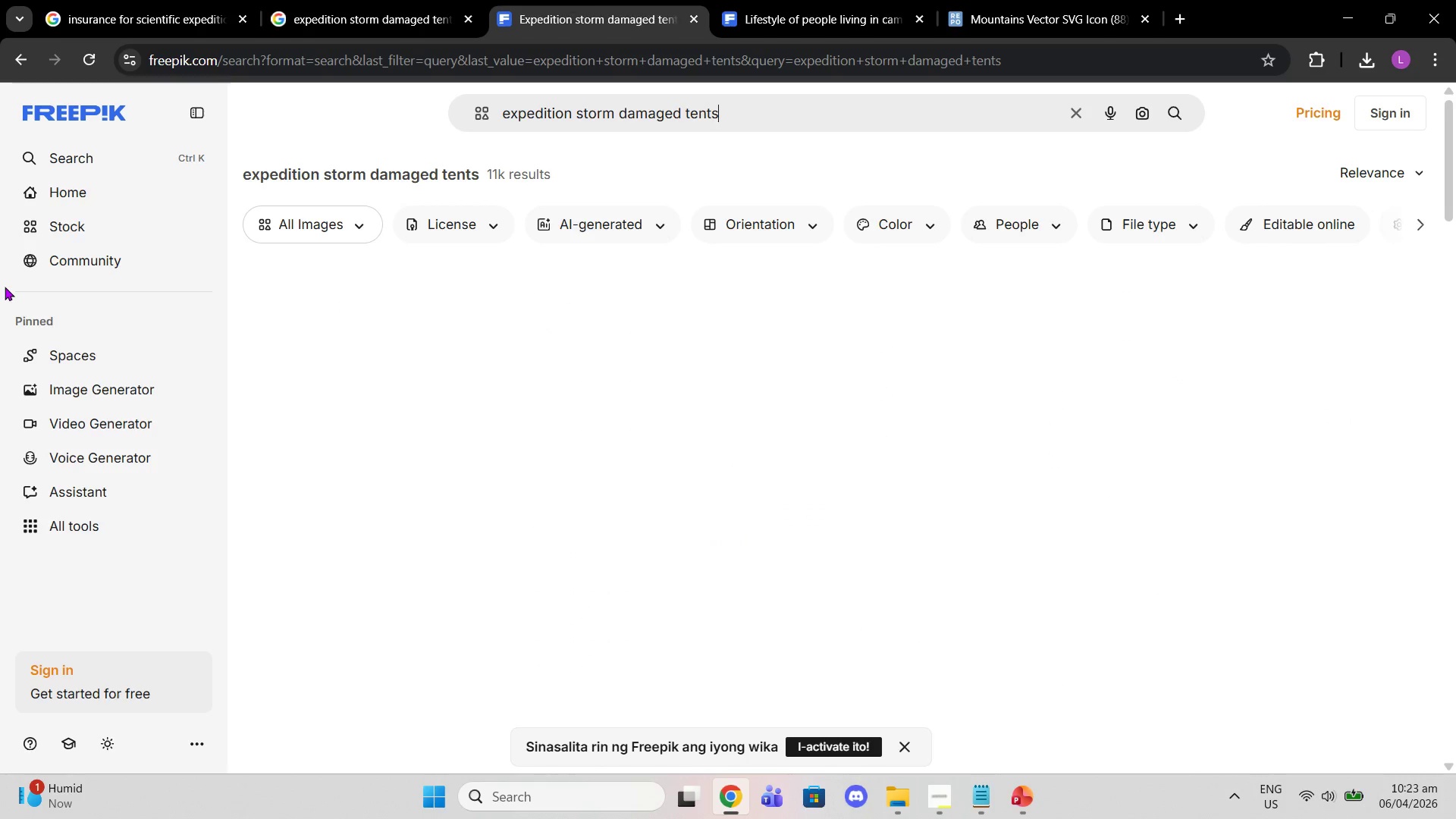 
scroll: coordinate [504, 552], scroll_direction: down, amount: 11.0
 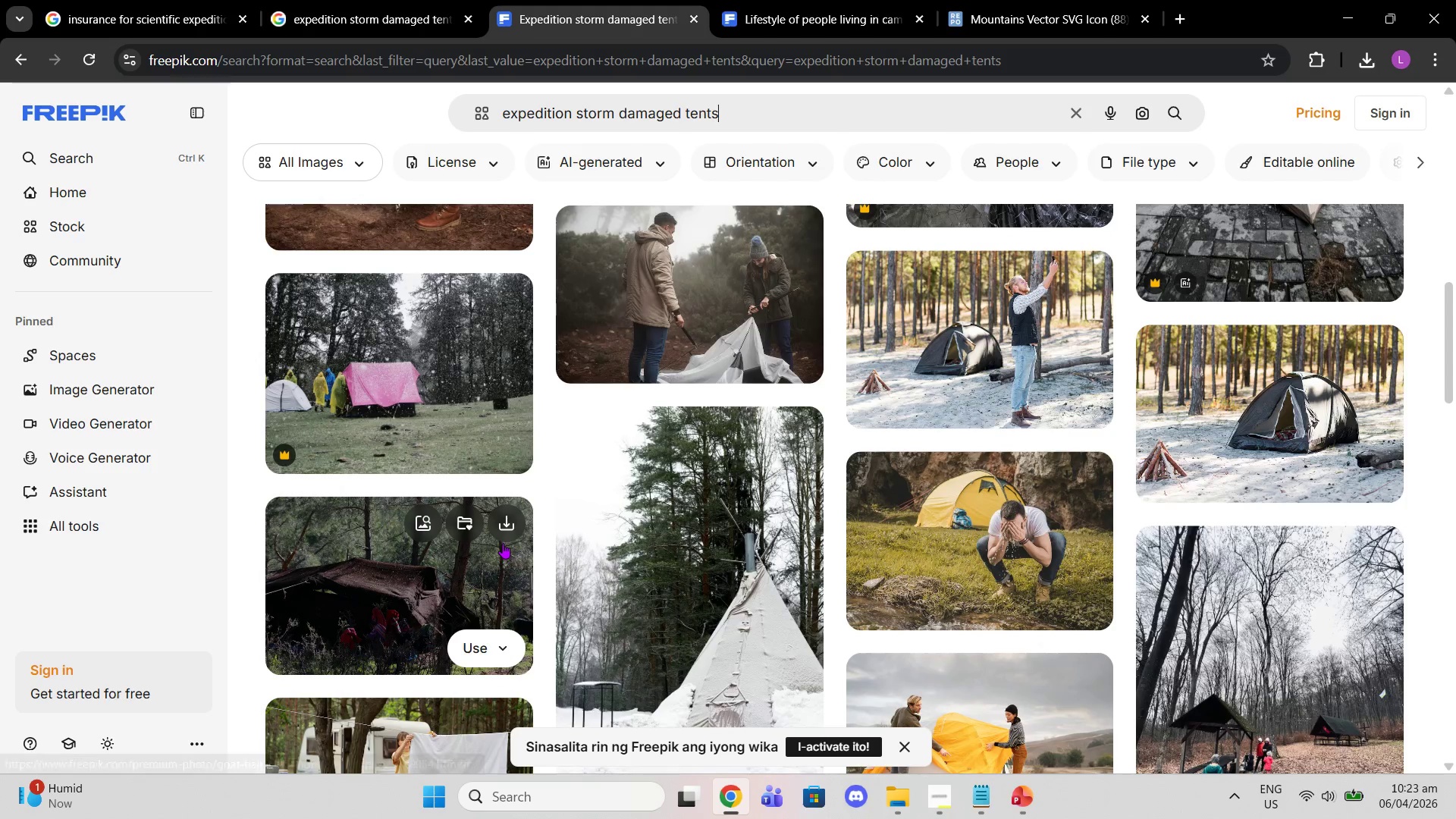 
scroll: coordinate [630, 520], scroll_direction: down, amount: 10.0
 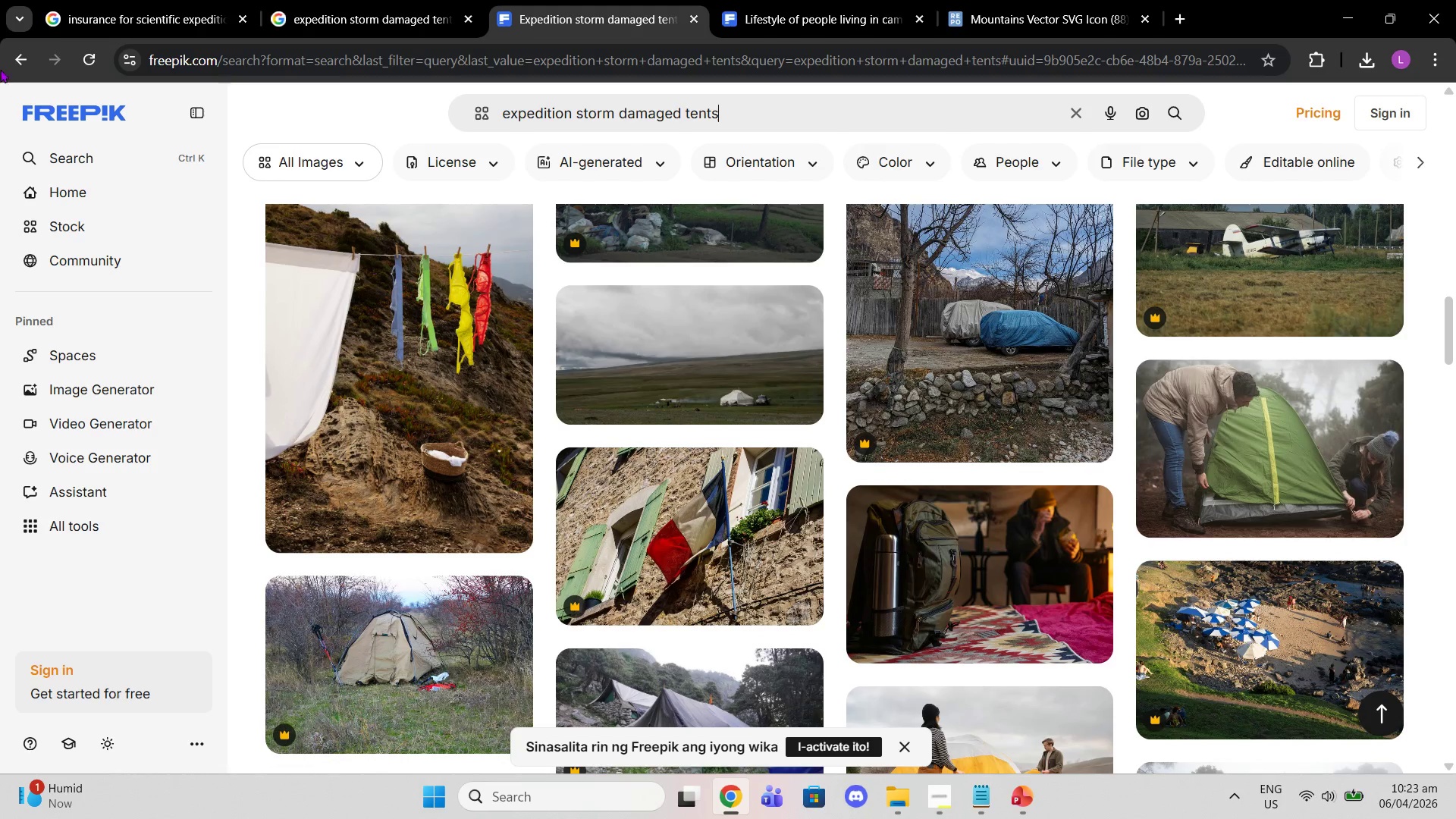 
left_click([15, 65])
 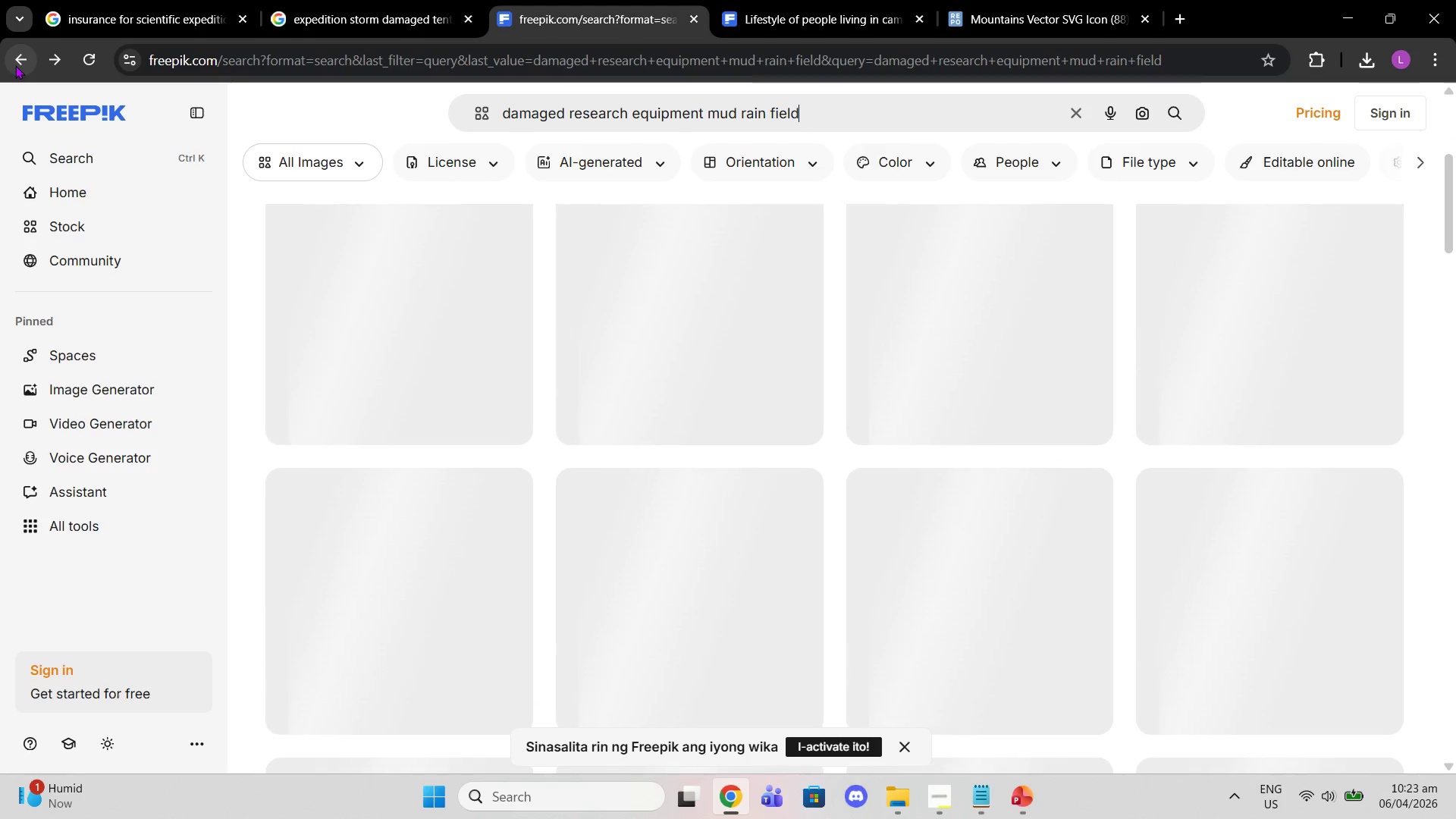 
left_click([15, 65])
 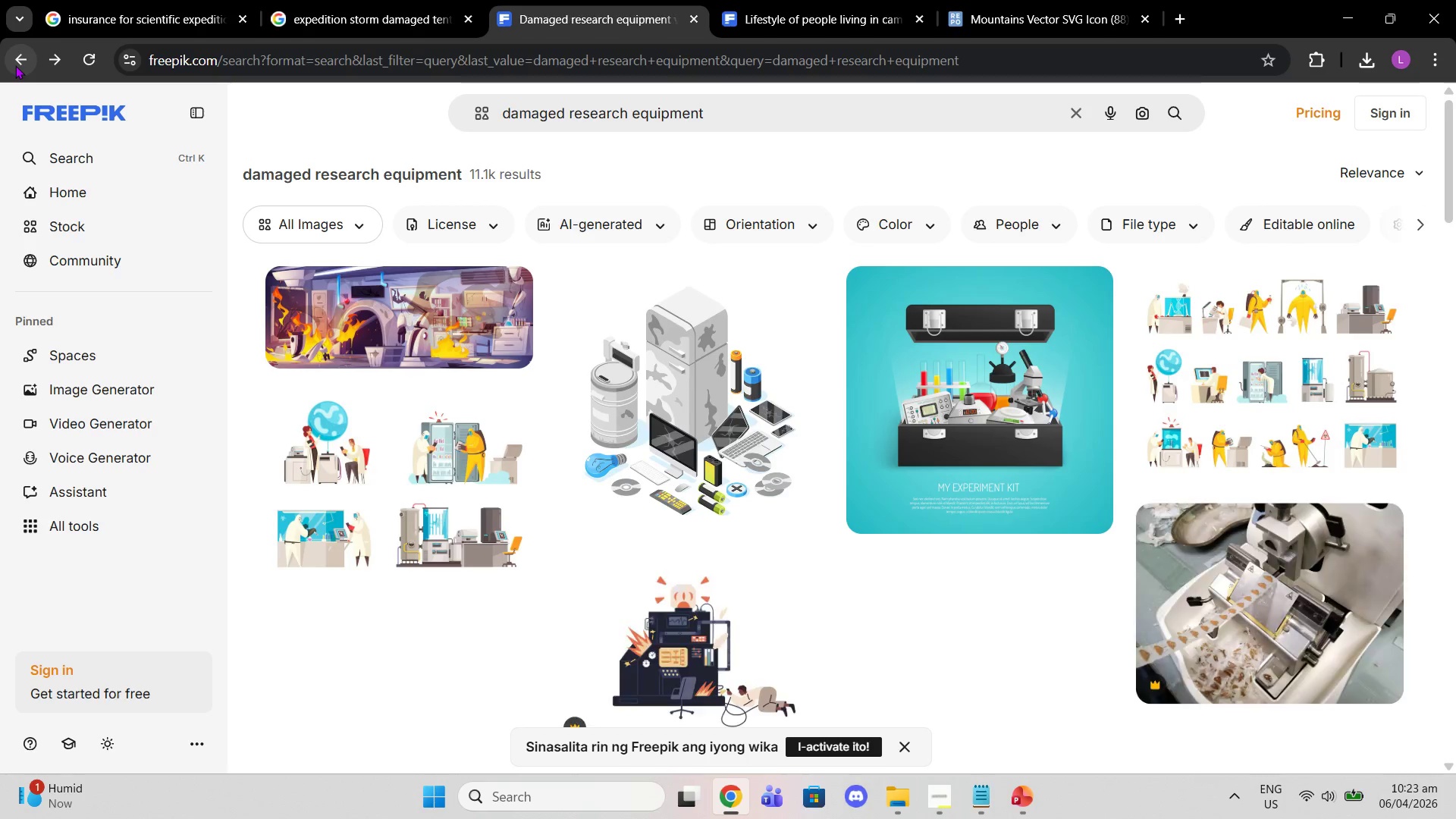 
left_click([15, 65])
 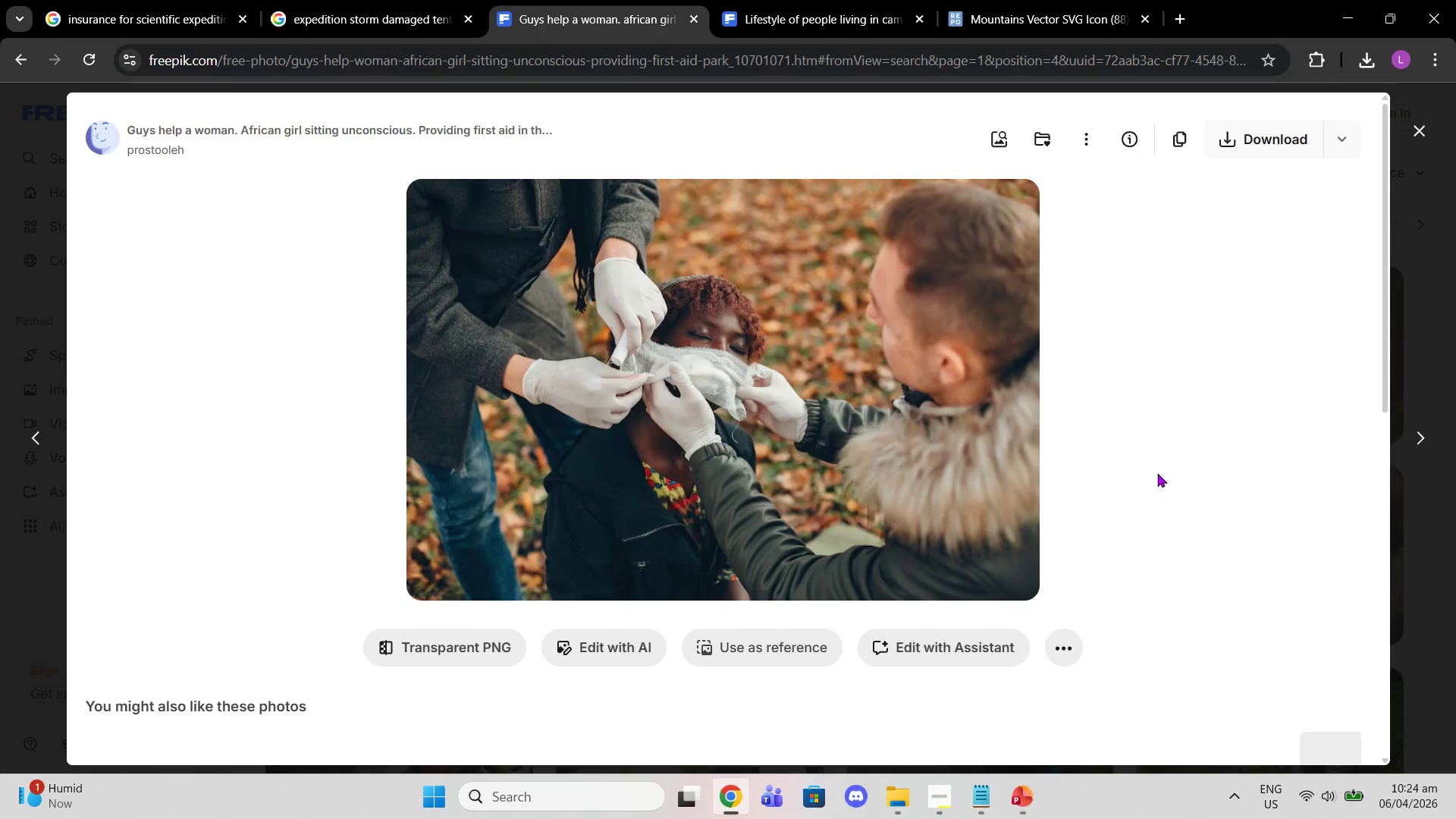 
wait(7.81)
 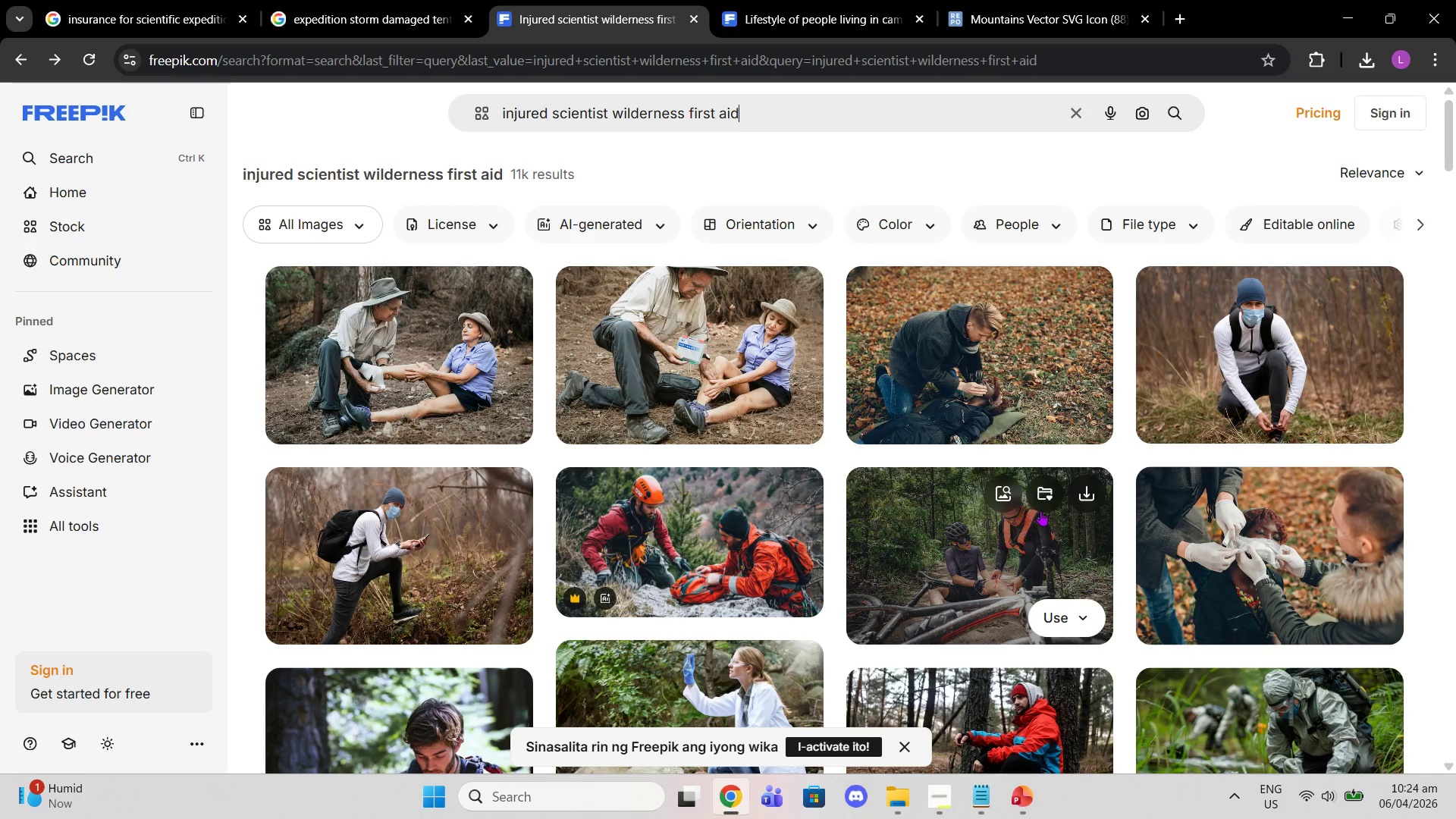 
scroll: coordinate [1323, 386], scroll_direction: down, amount: 7.0
 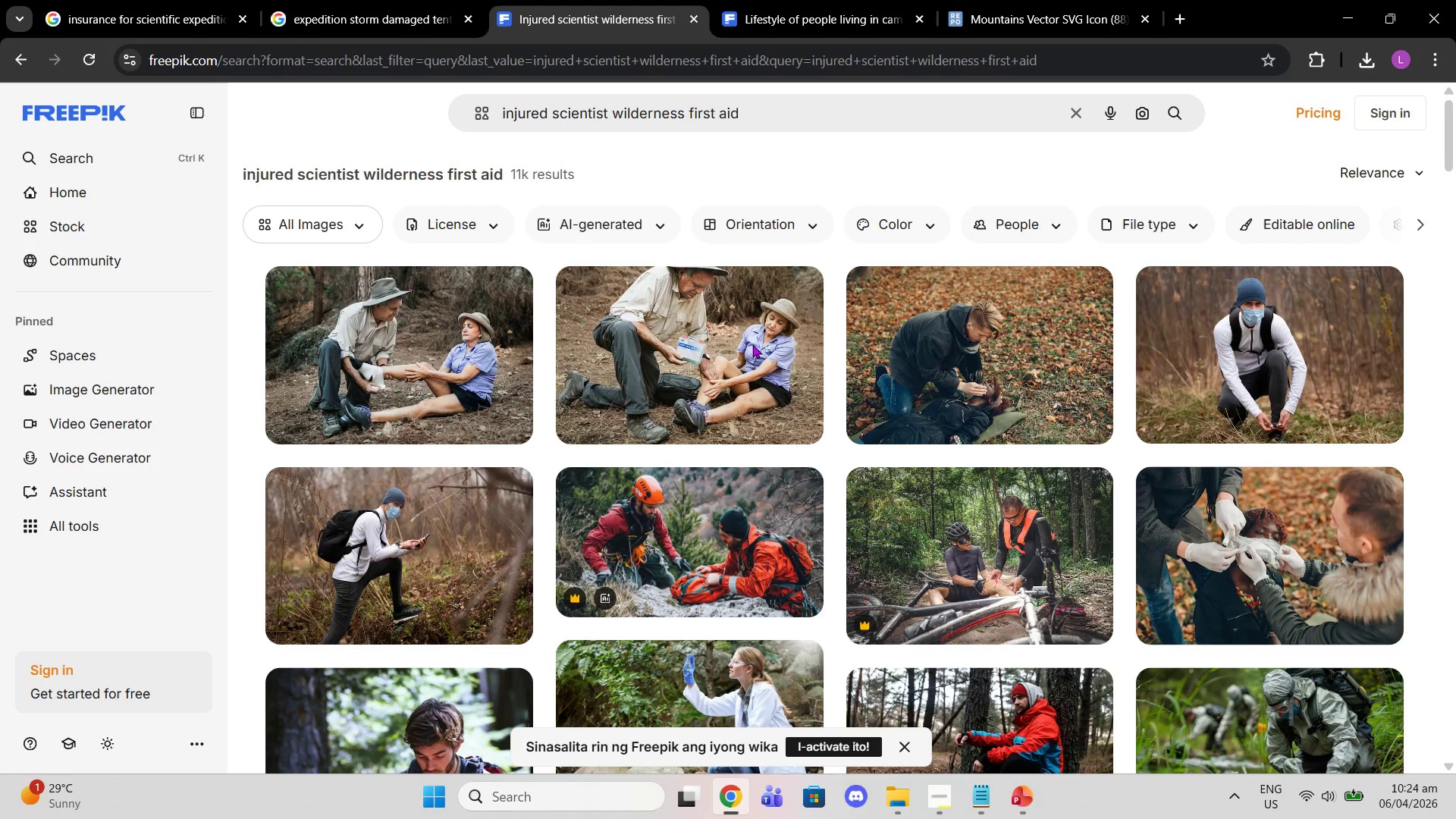 
left_click([521, 388])
 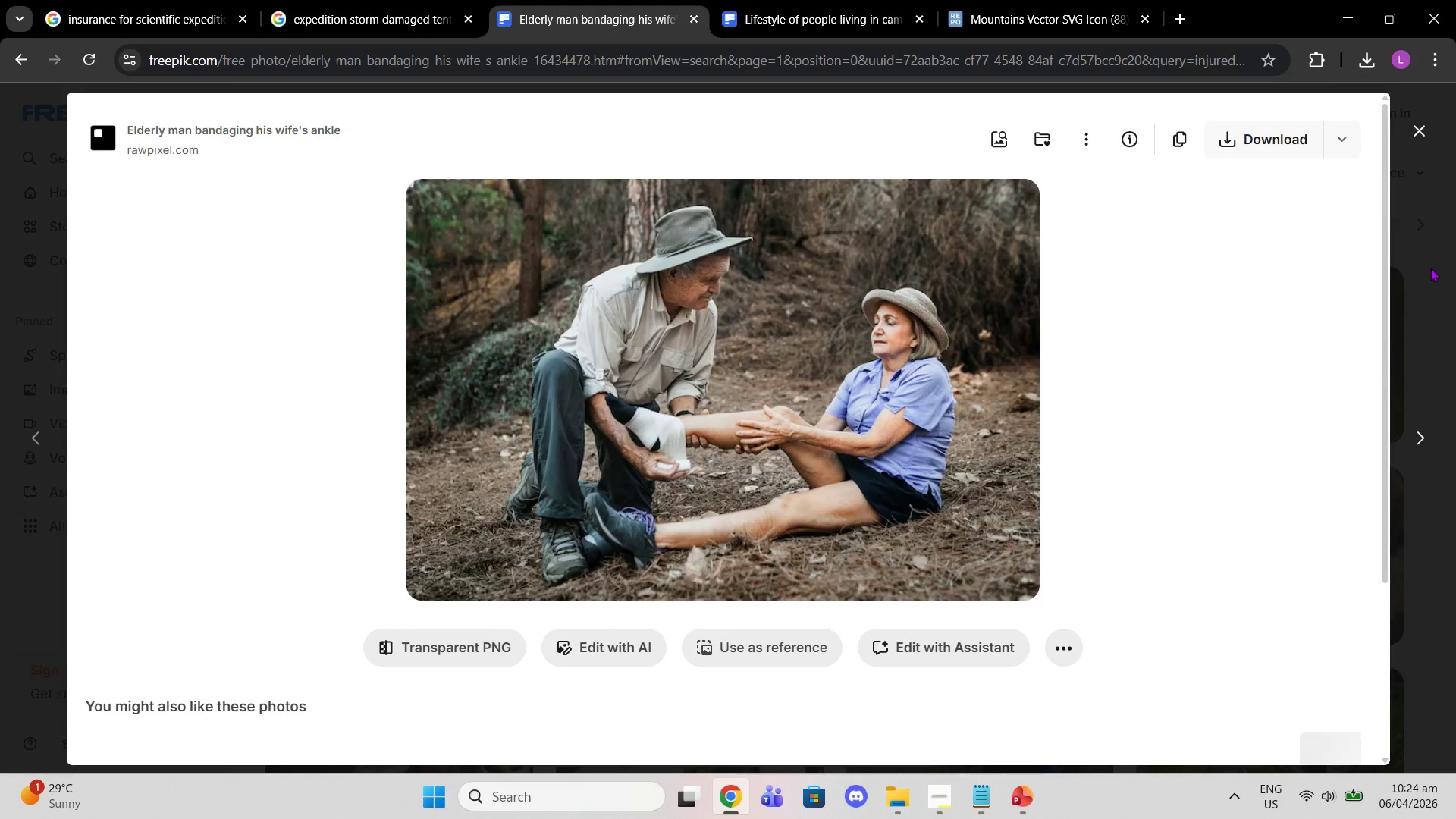 
left_click([1429, 246])
 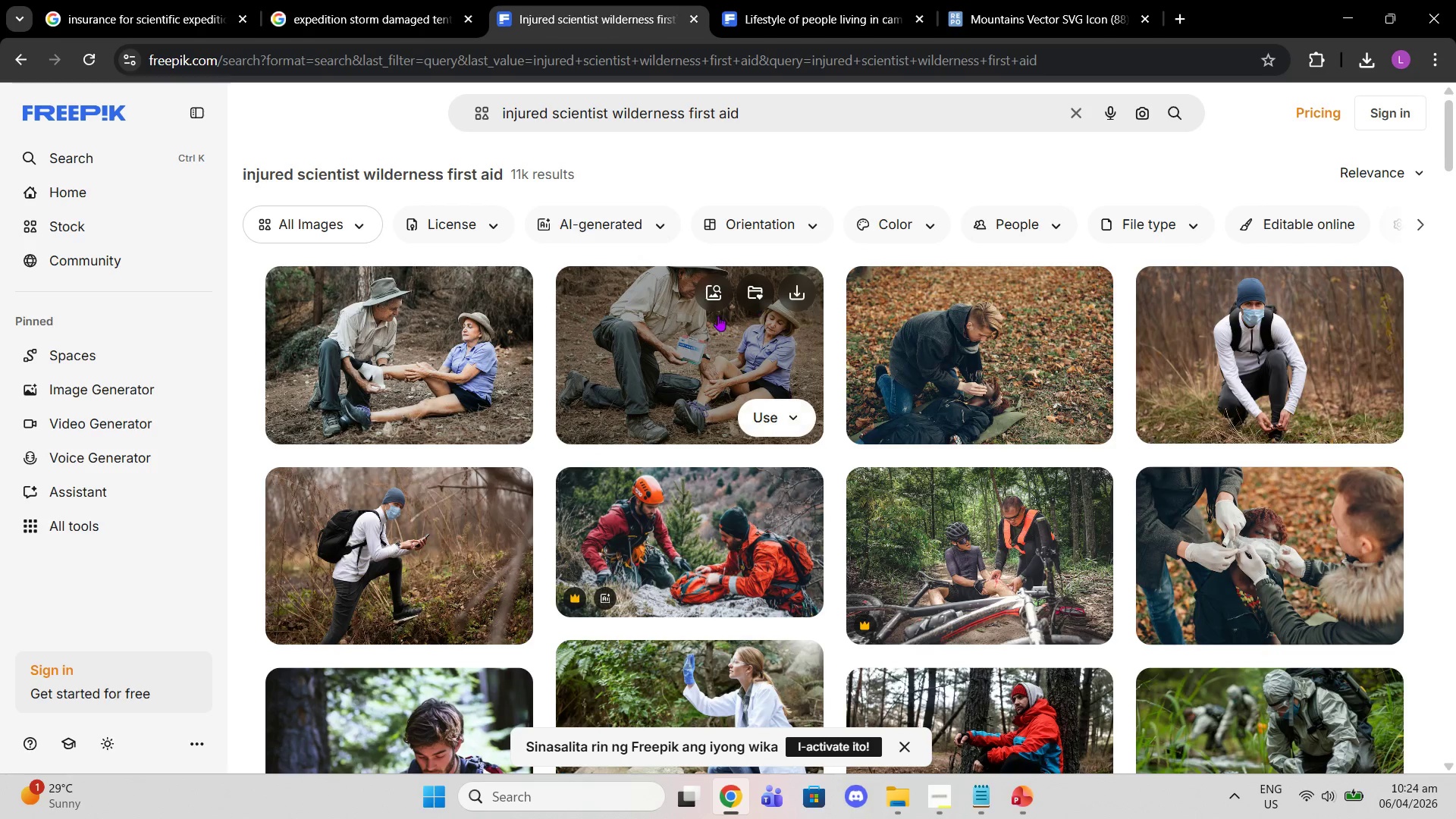 
left_click([686, 318])
 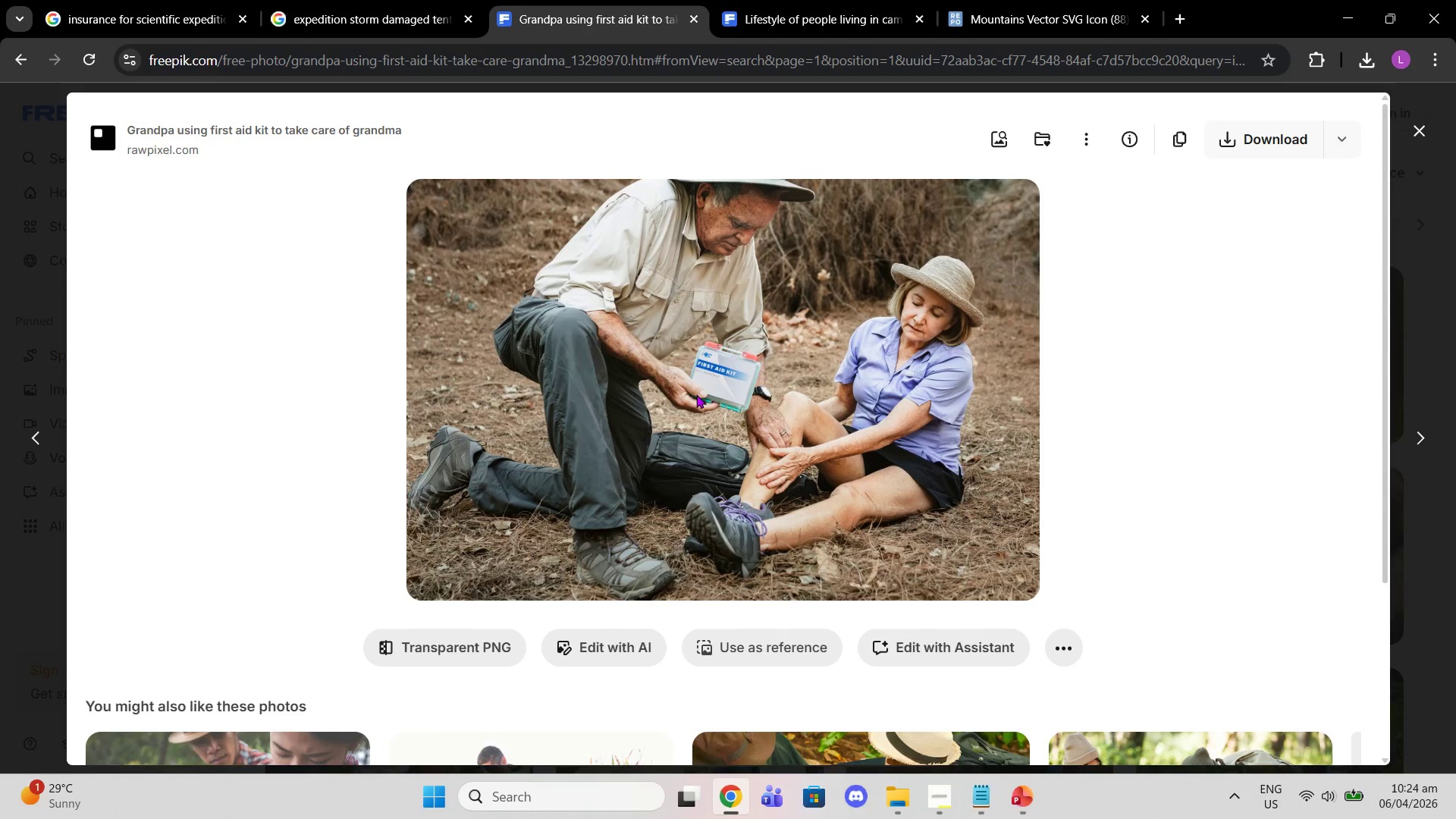 
scroll: coordinate [1069, 418], scroll_direction: down, amount: 4.0
 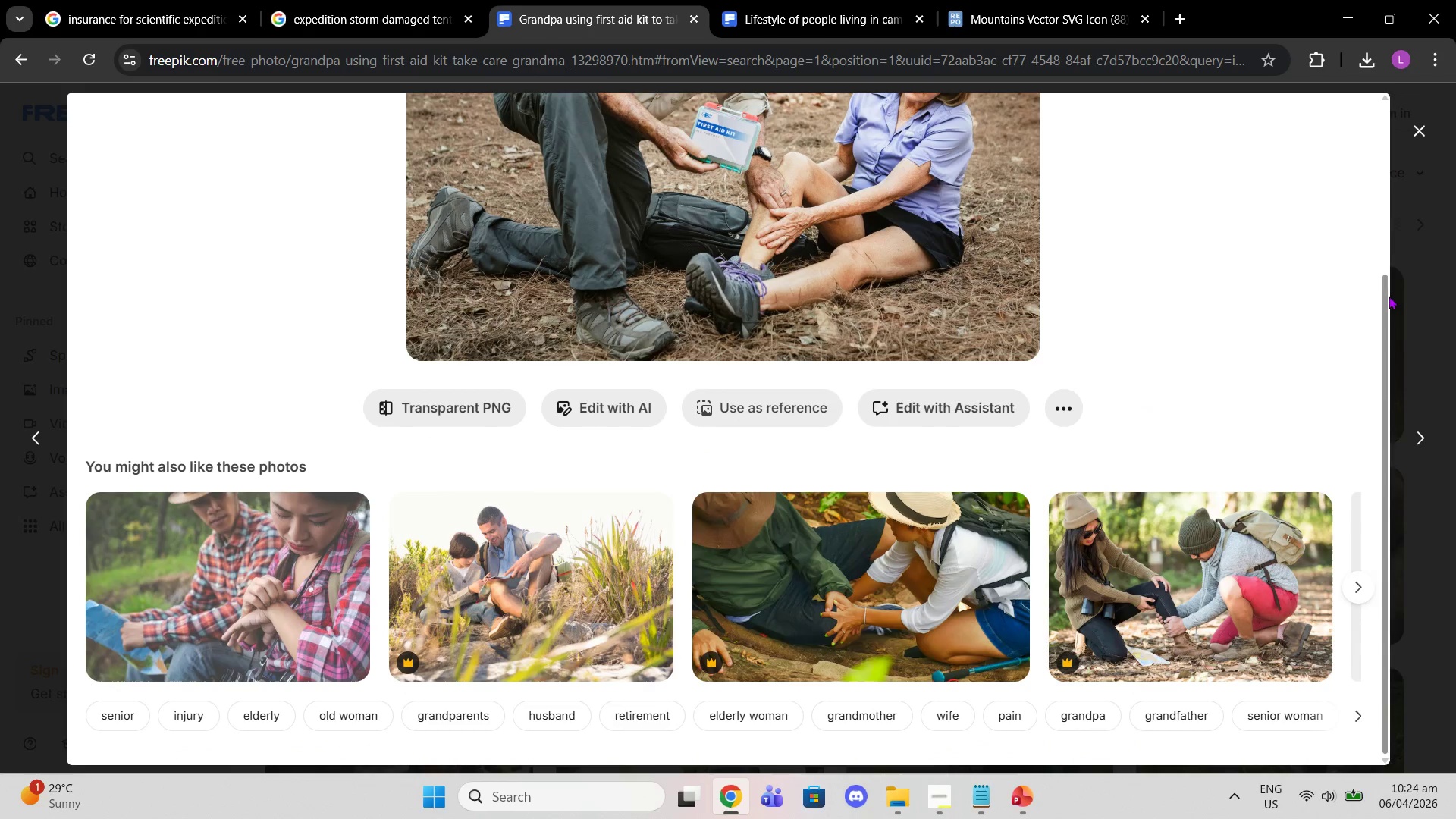 
left_click_drag(start_coordinate=[1427, 268], to_coordinate=[1423, 271])
 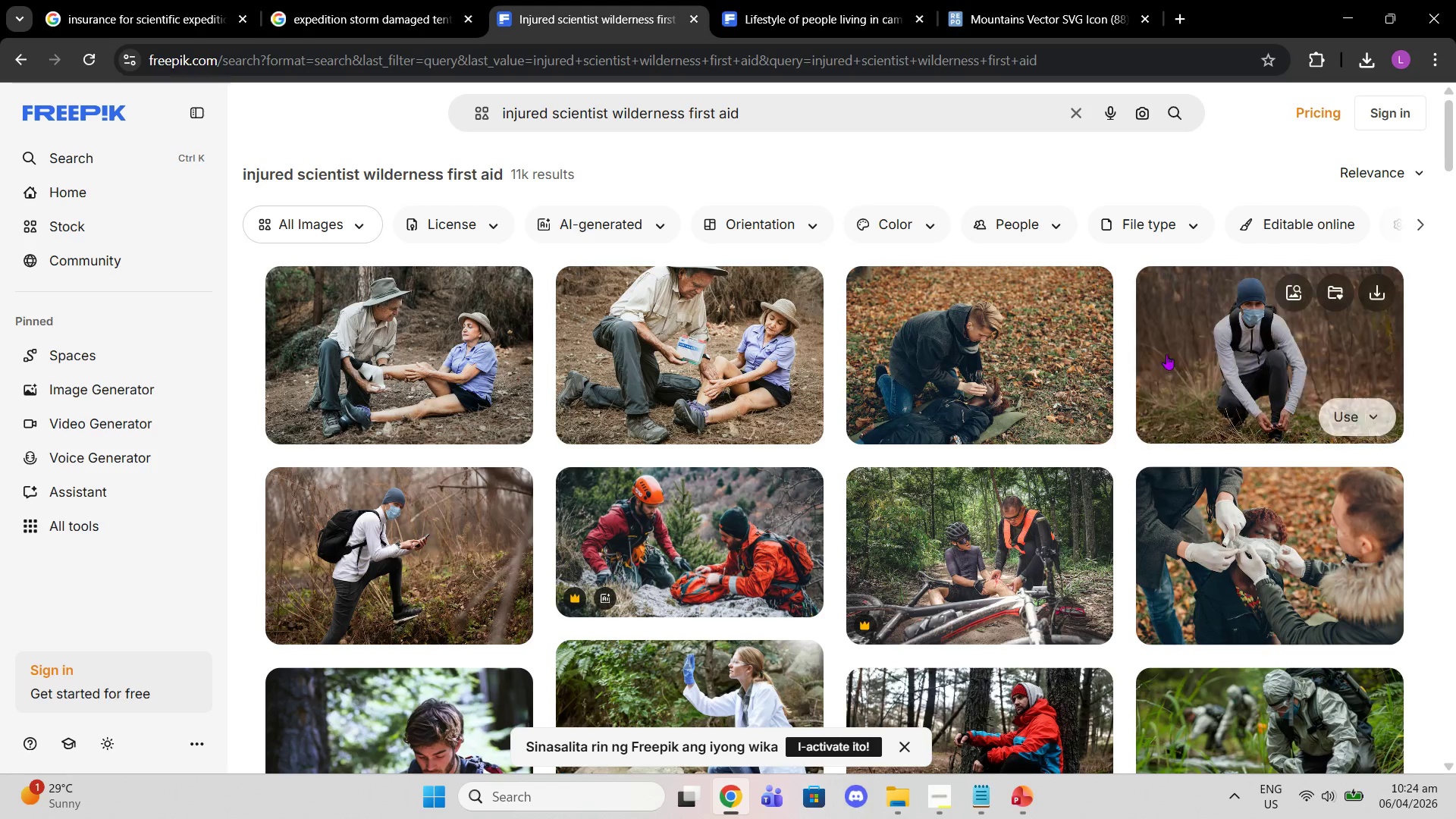 
scroll: coordinate [525, 450], scroll_direction: down, amount: 4.0
 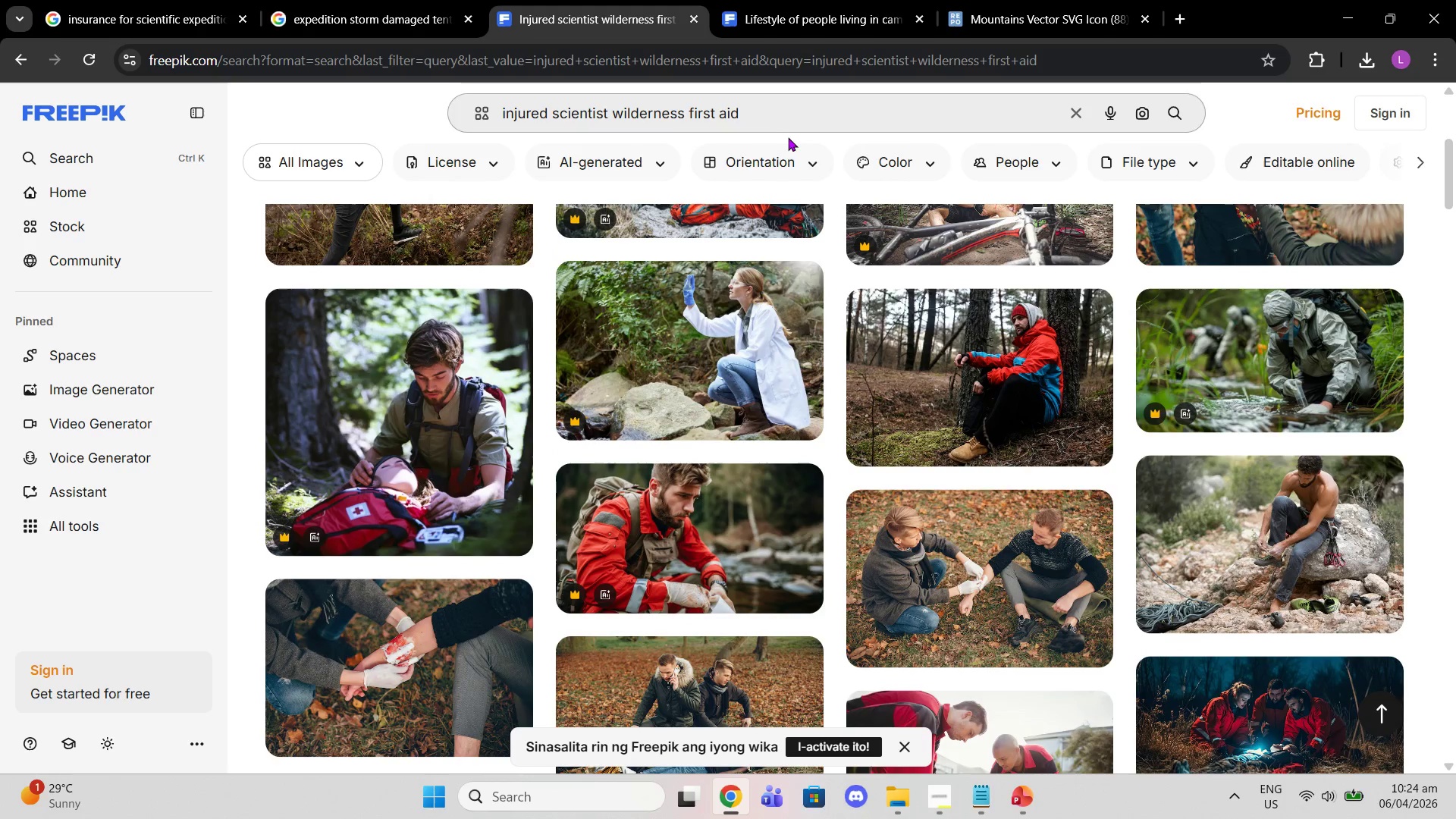 
left_click([482, 164])
 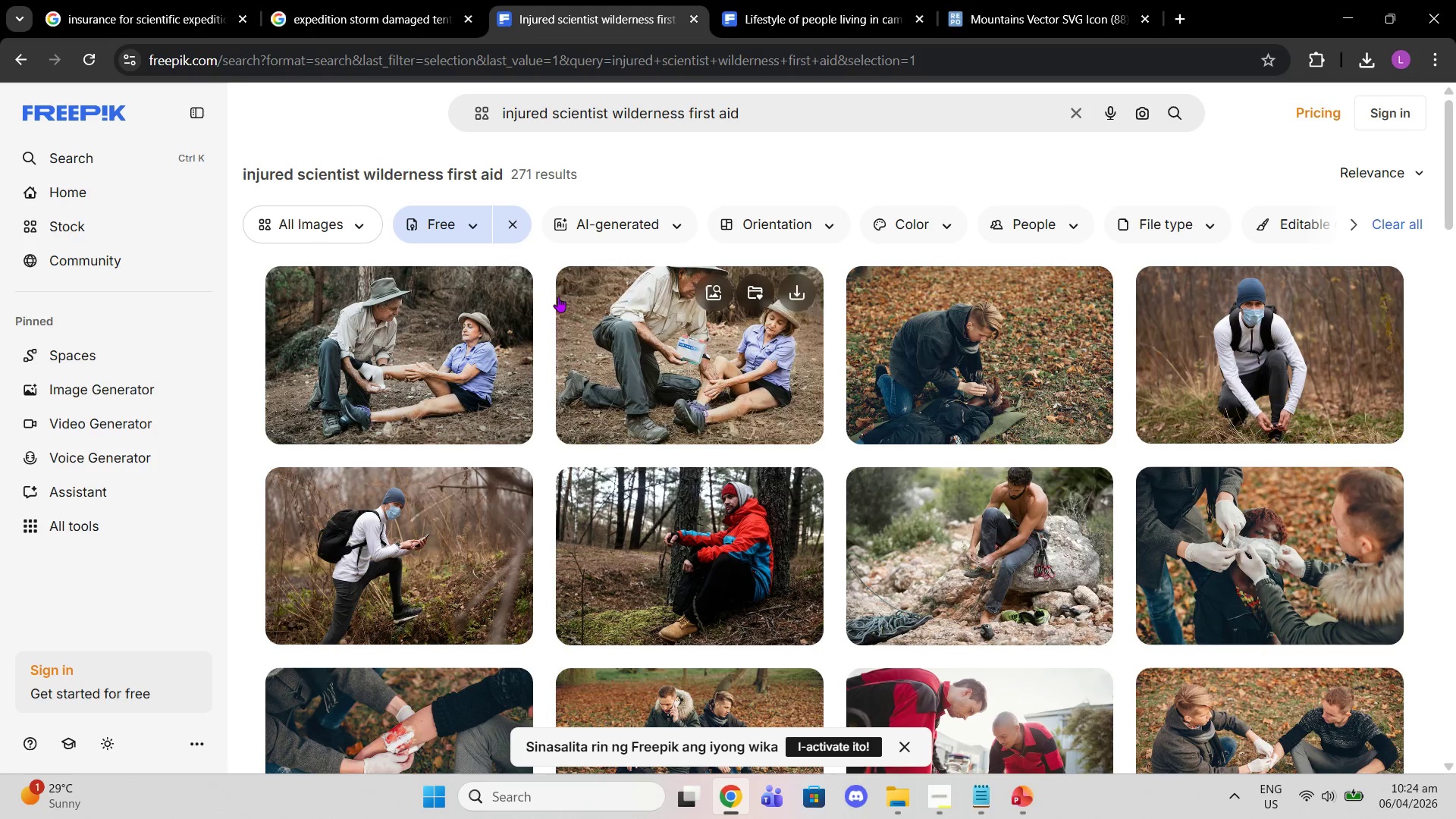 
wait(5.2)
 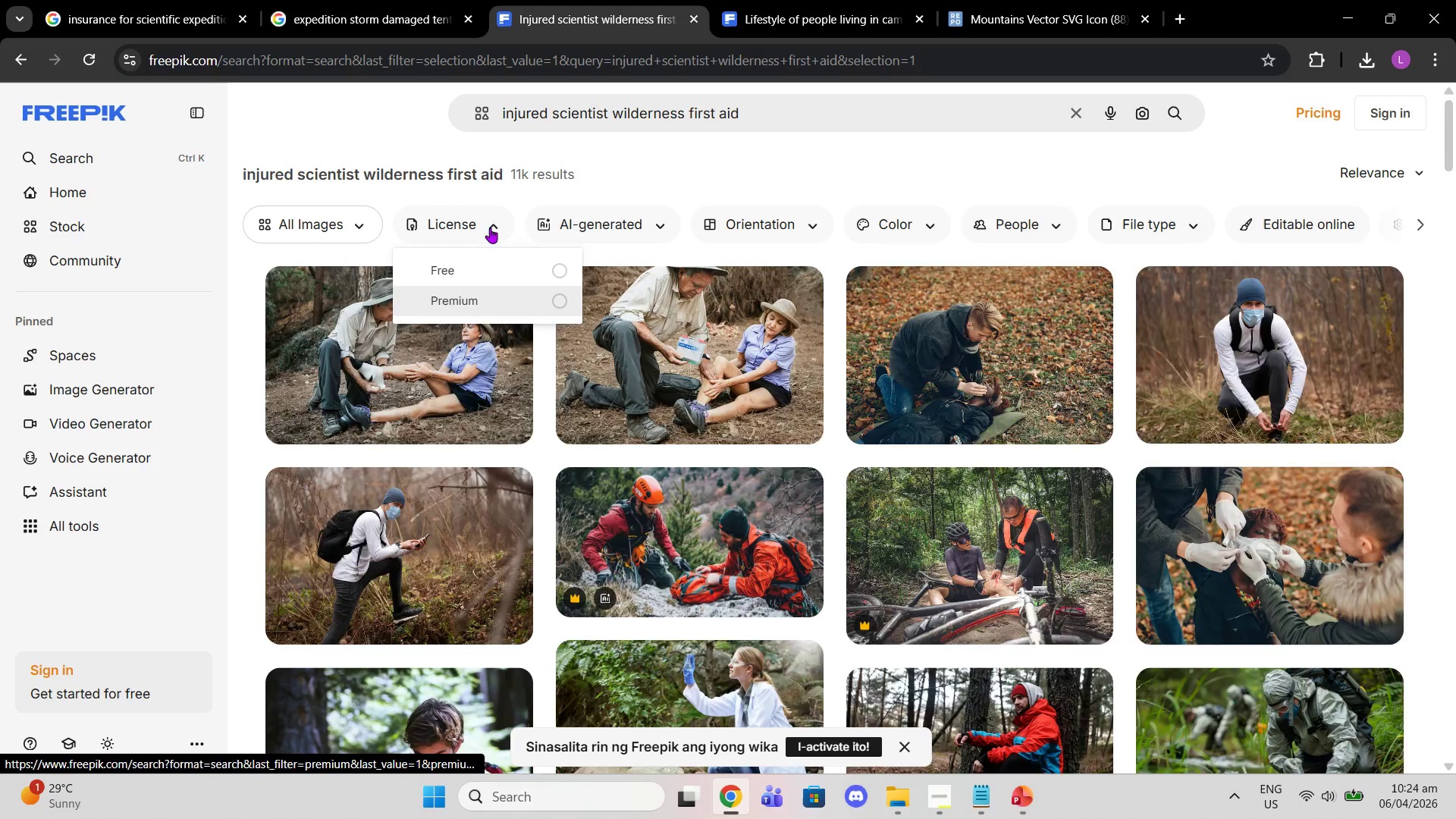 
scroll: coordinate [661, 347], scroll_direction: down, amount: 10.0
 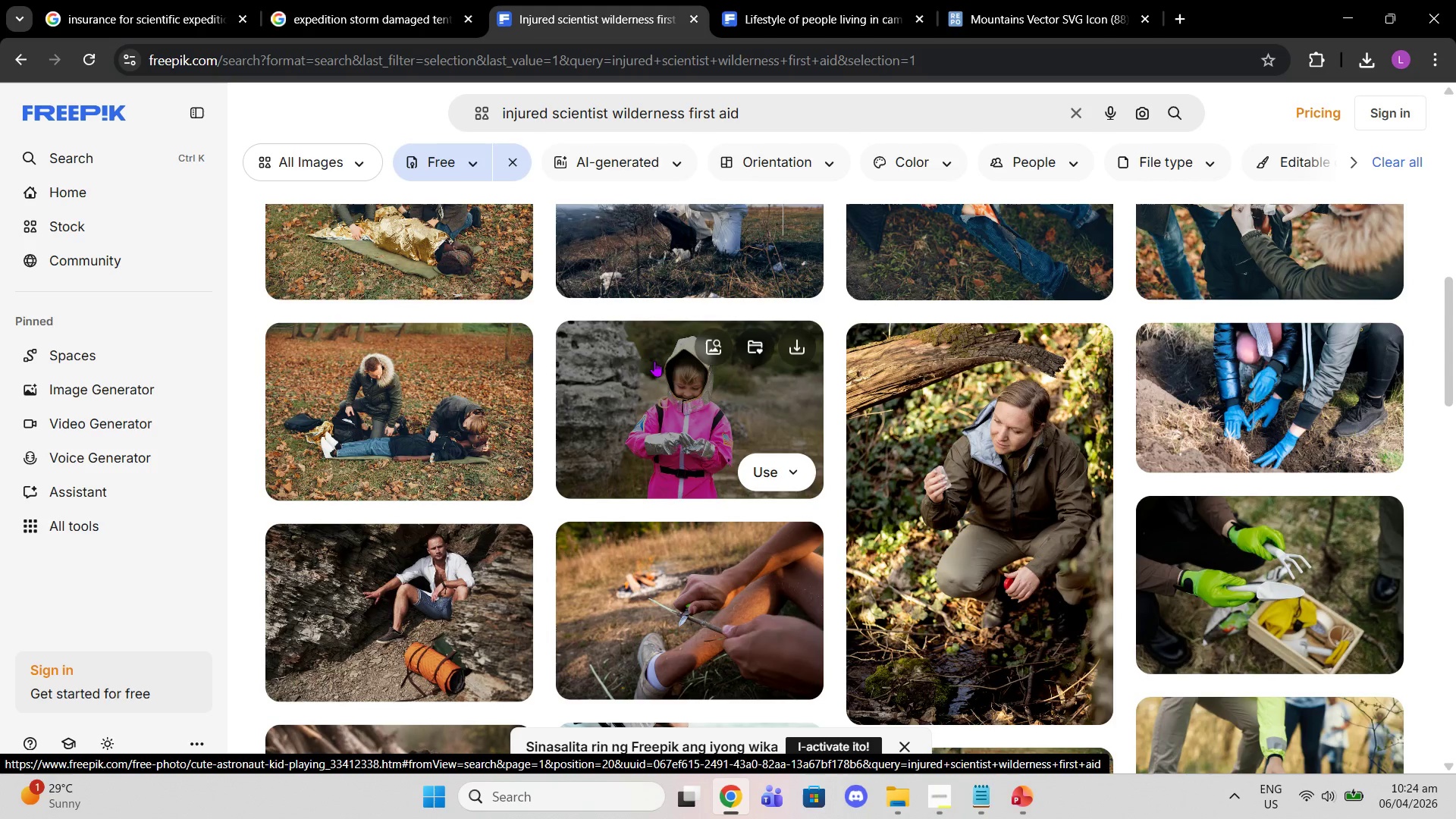 
scroll: coordinate [661, 374], scroll_direction: down, amount: 12.0
 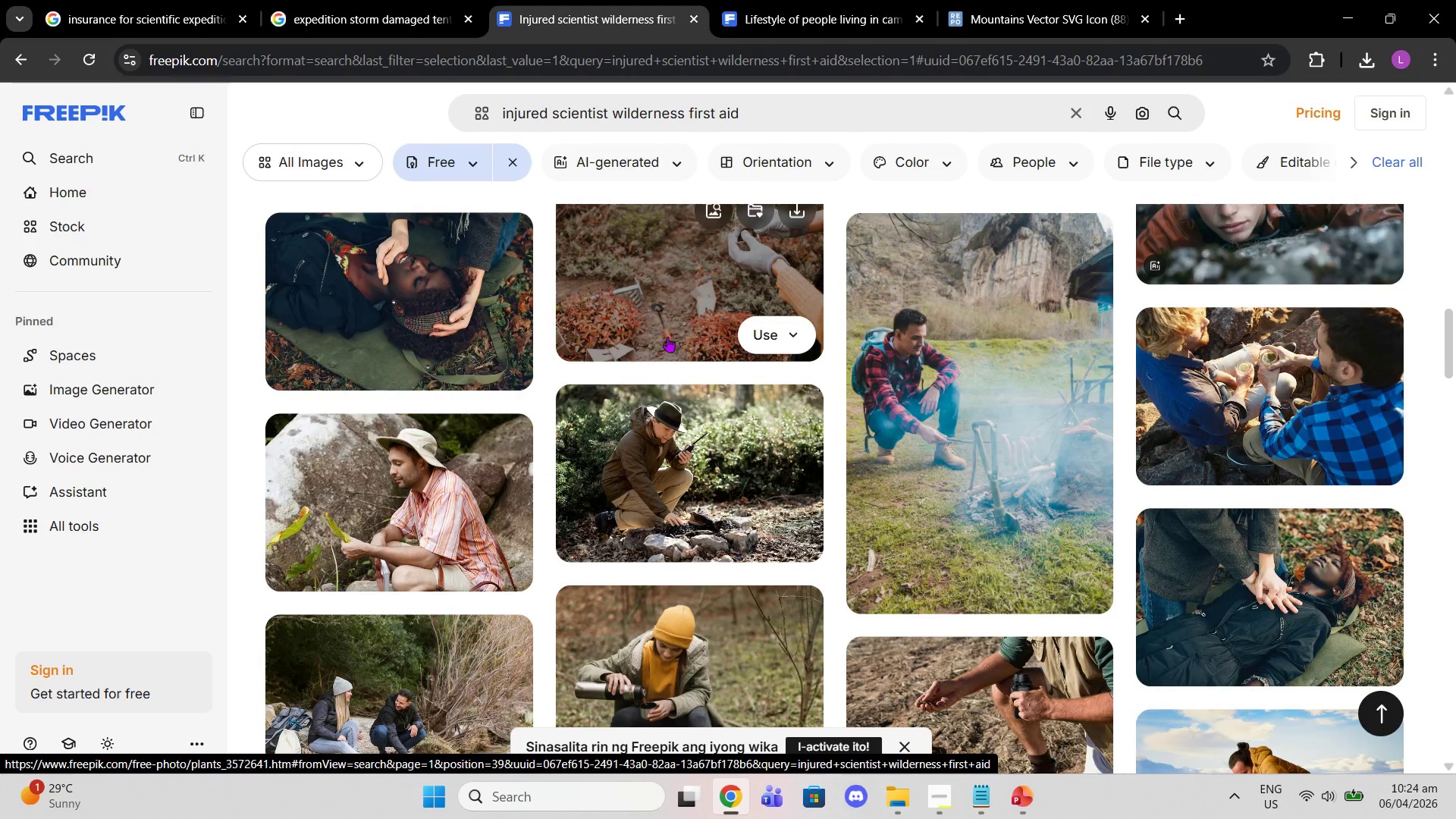 
scroll: coordinate [631, 532], scroll_direction: down, amount: 16.0
 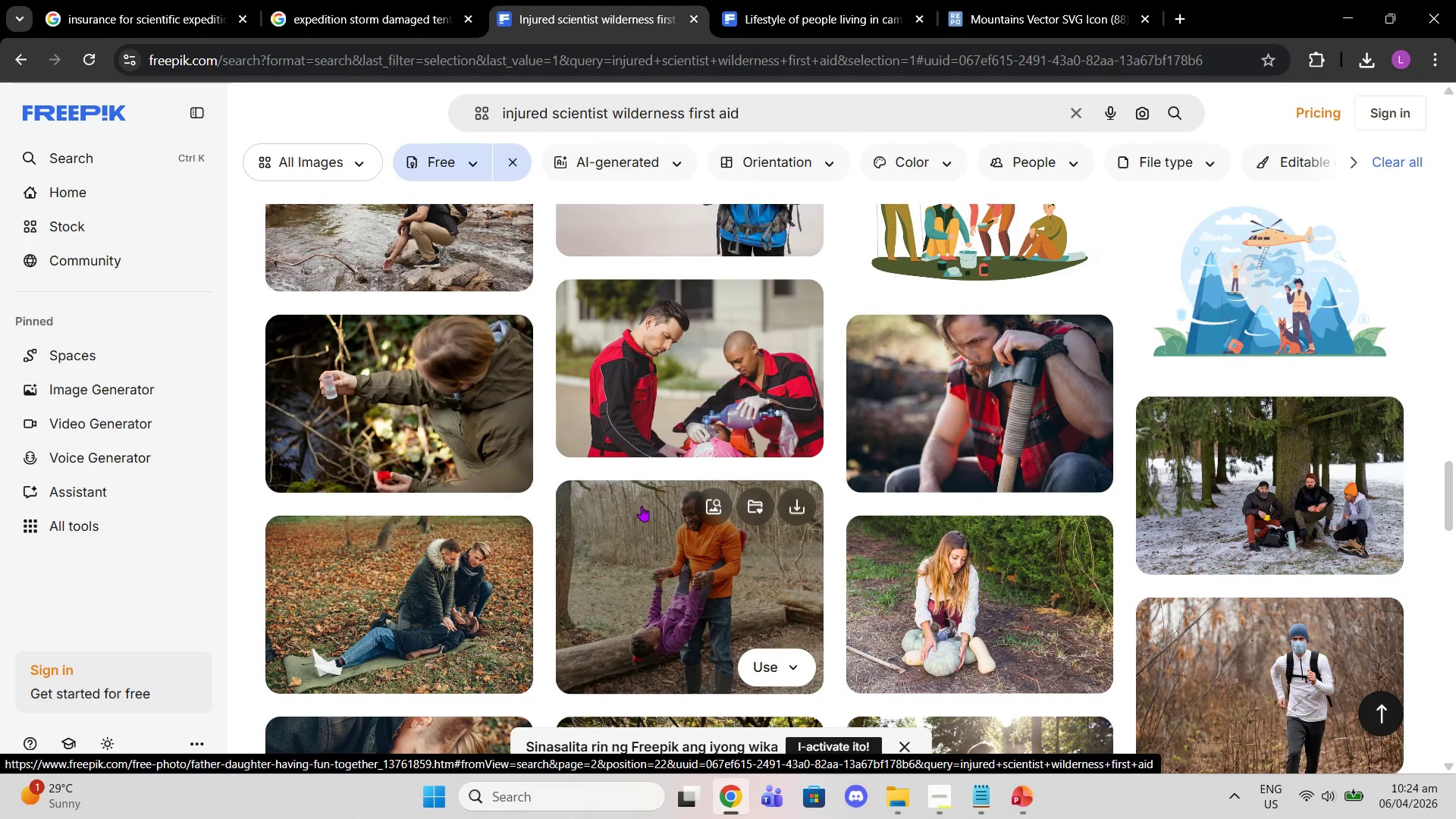 
scroll: coordinate [708, 554], scroll_direction: down, amount: 3.0
 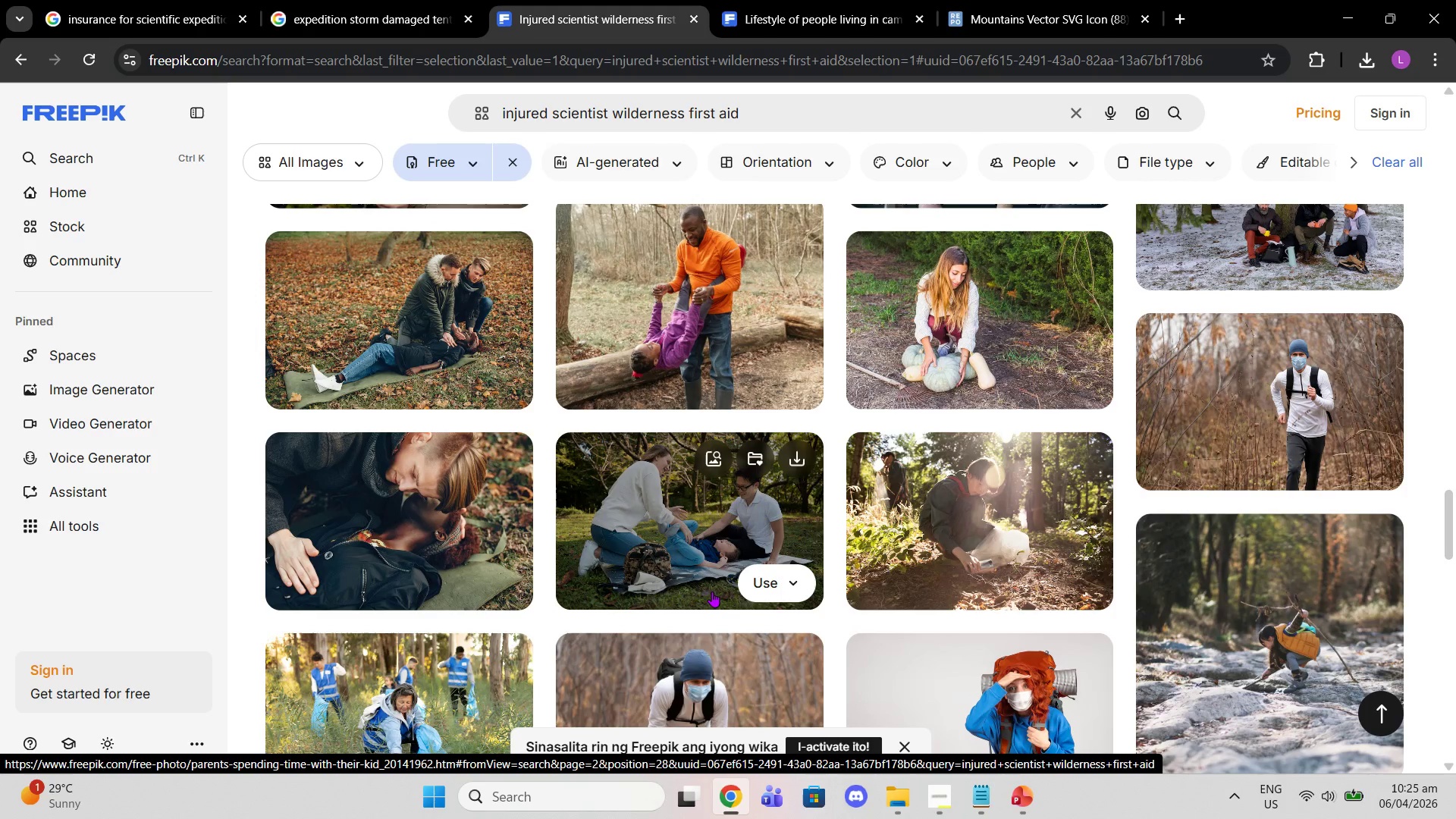 
wait(37.77)
 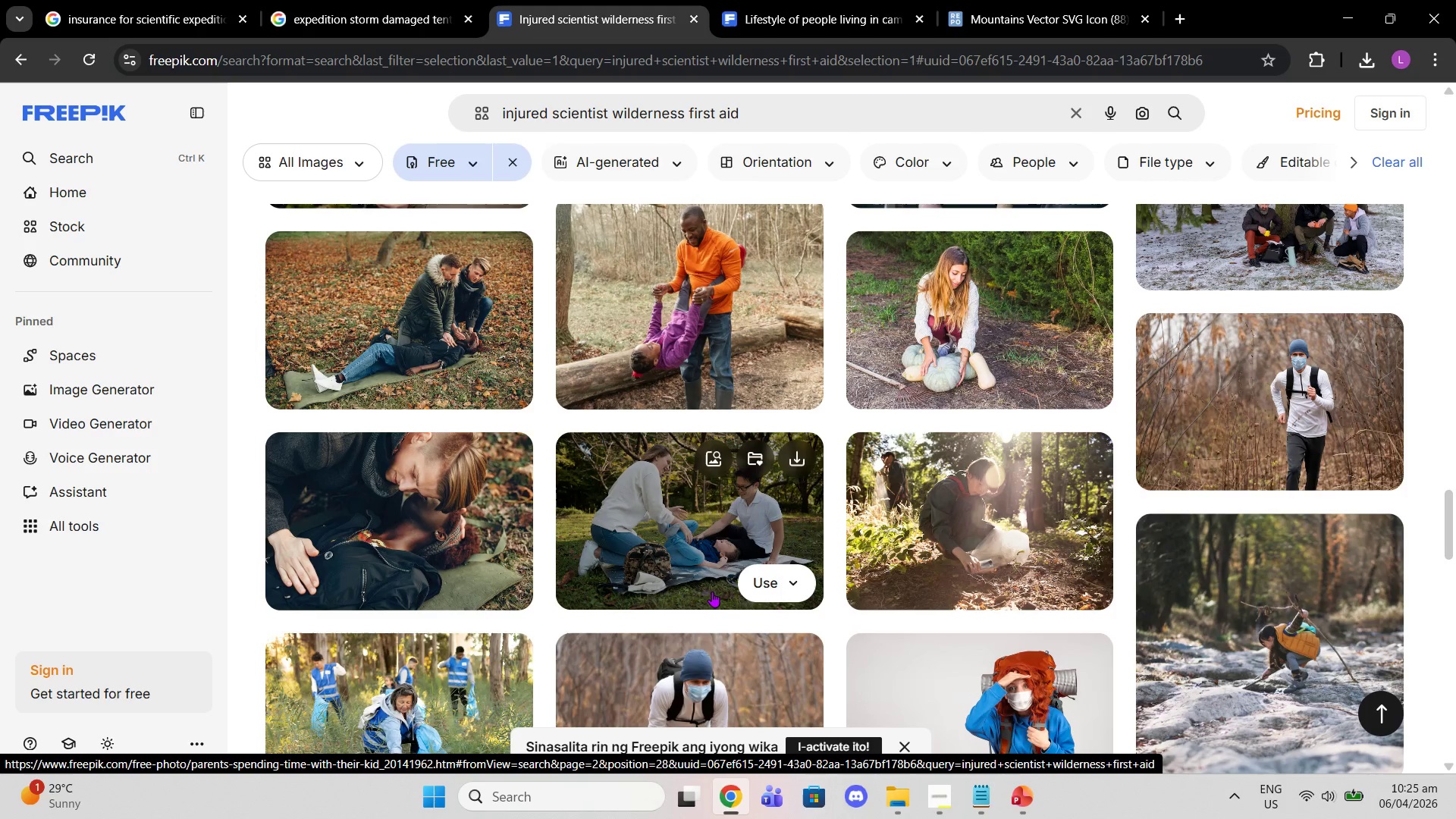 
scroll: coordinate [1103, 460], scroll_direction: down, amount: 16.0
 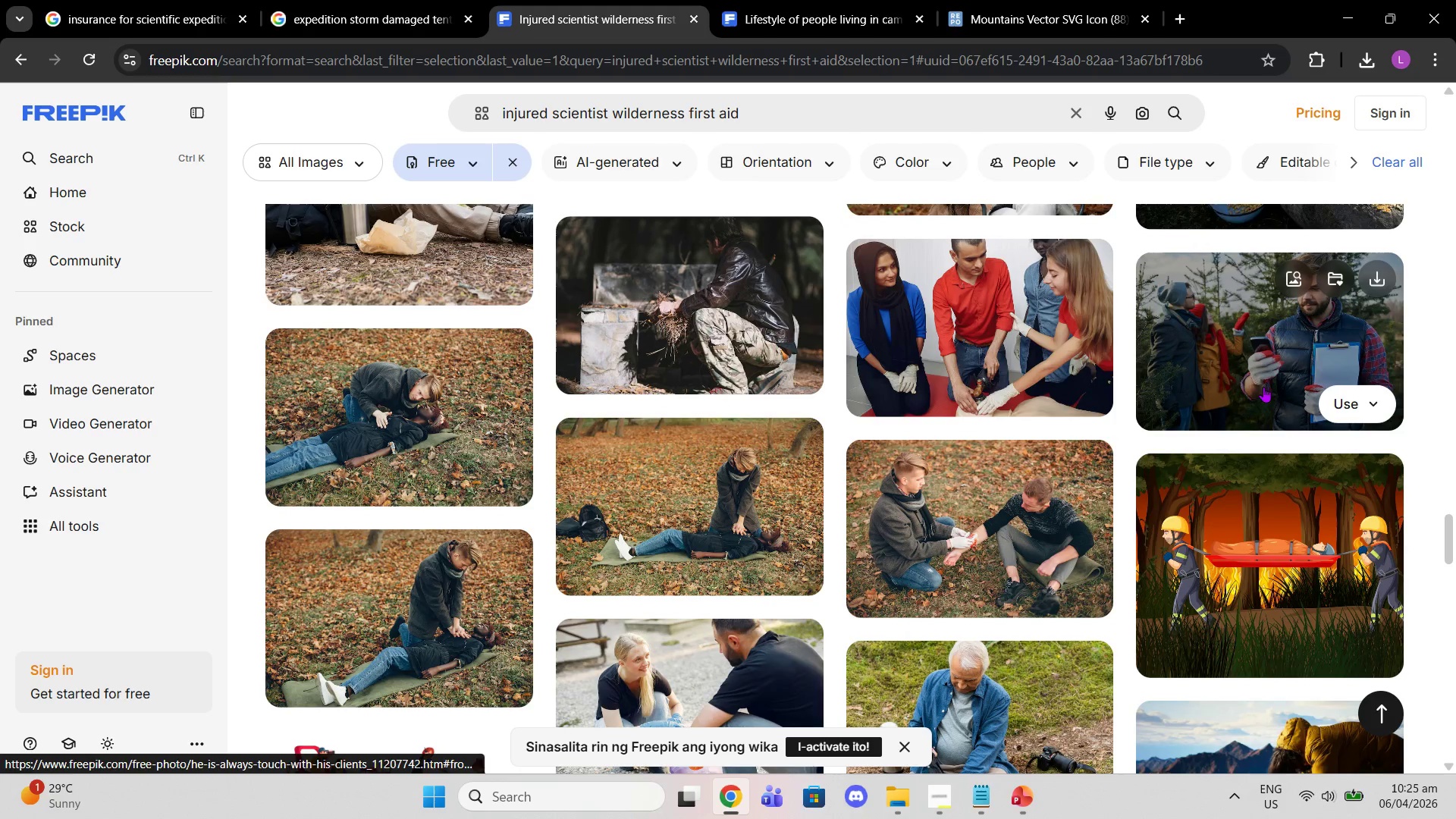 
left_click([1023, 544])
 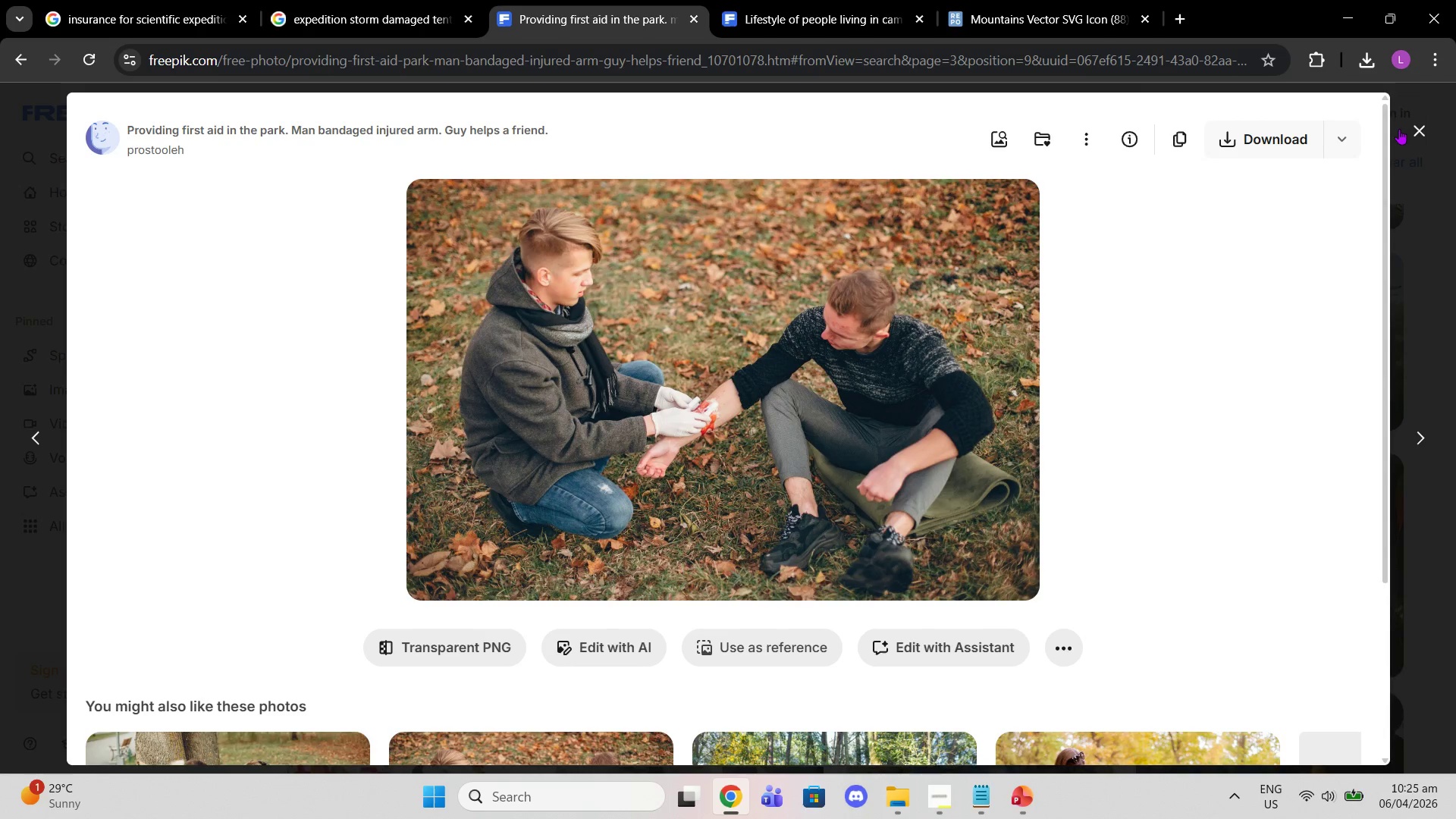 
wait(5.48)
 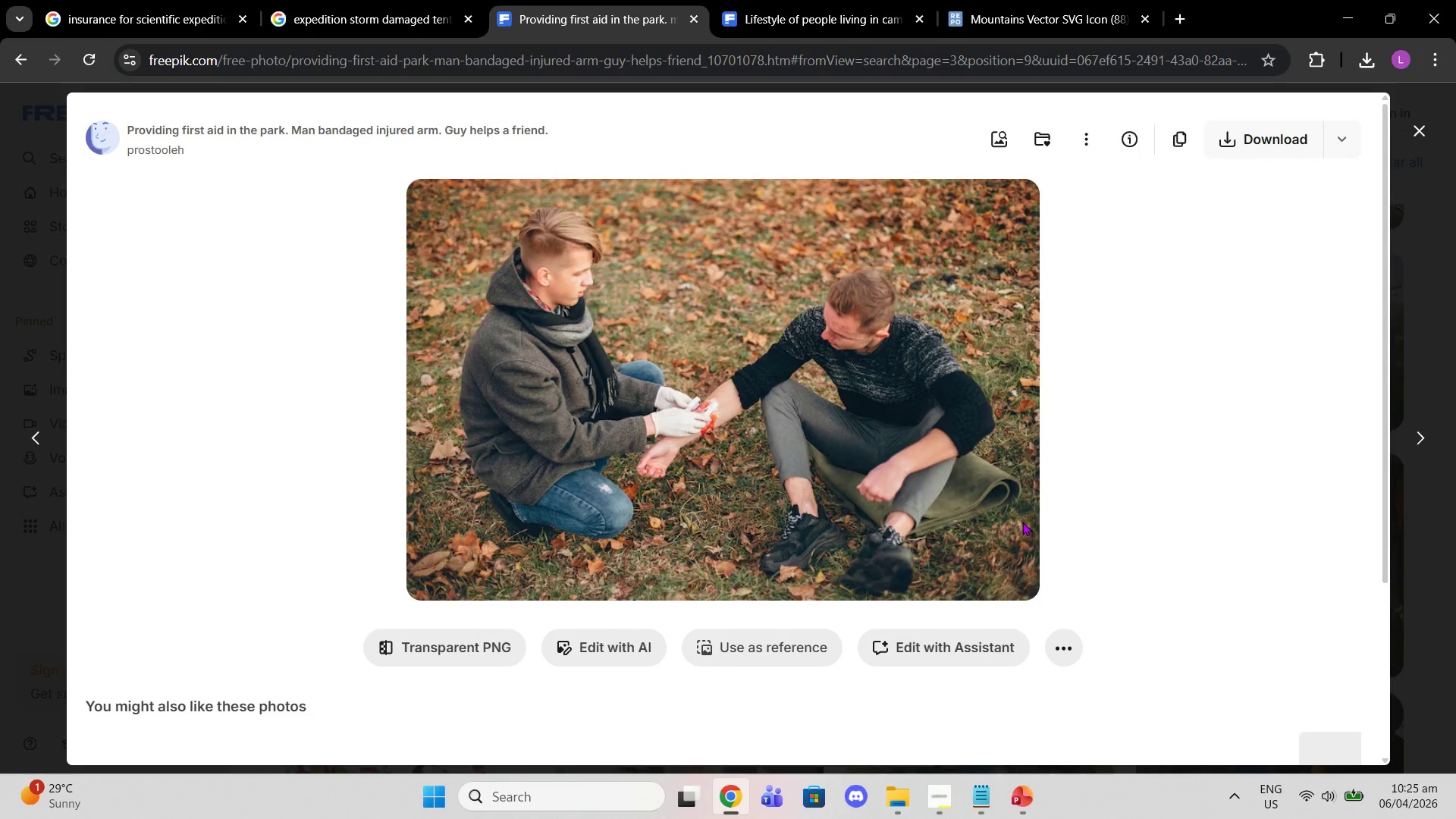 
scroll: coordinate [703, 422], scroll_direction: down, amount: 5.0
 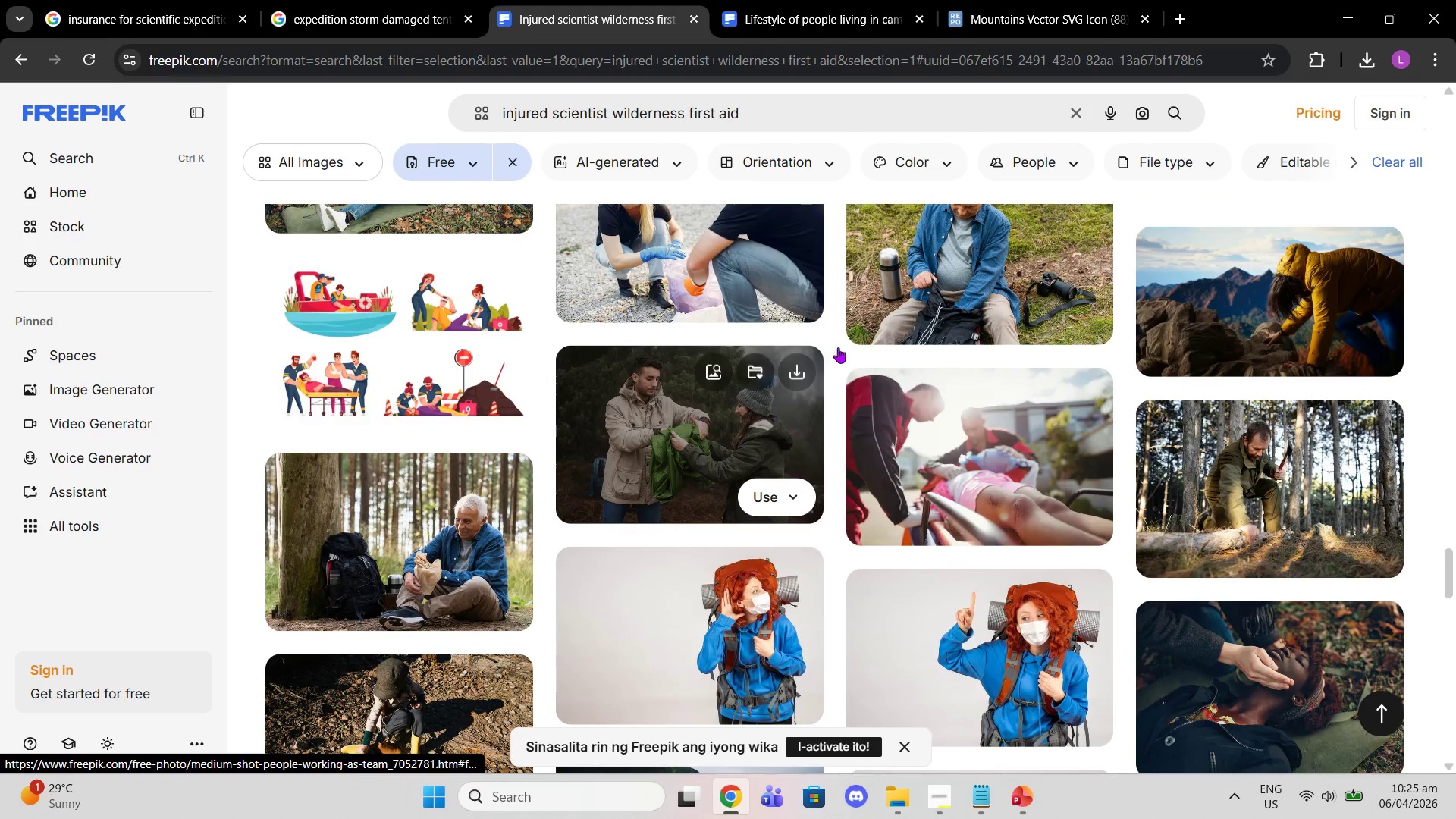 
mouse_move([1097, 273])
 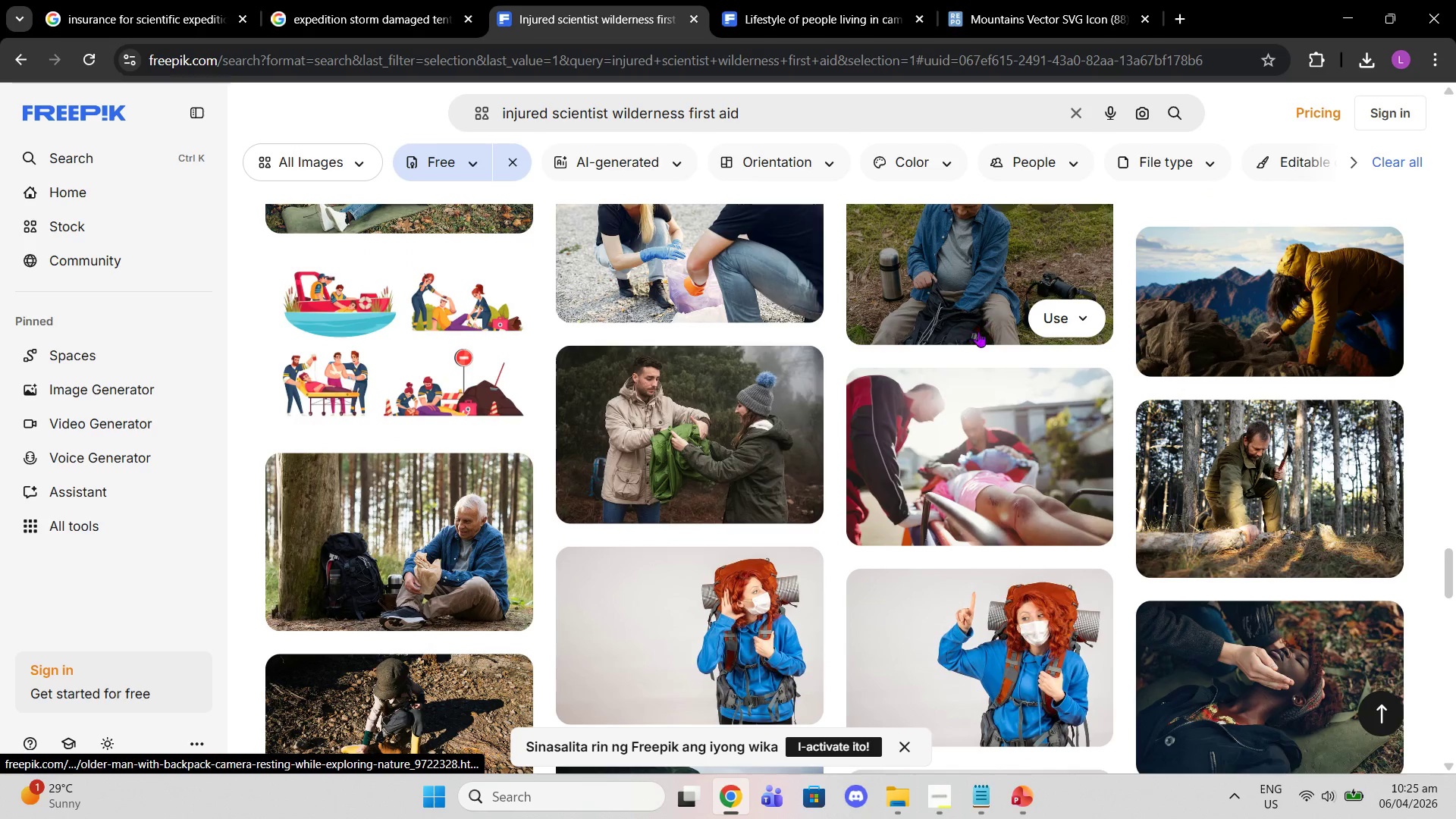 
scroll: coordinate [1328, 405], scroll_direction: down, amount: 13.0
 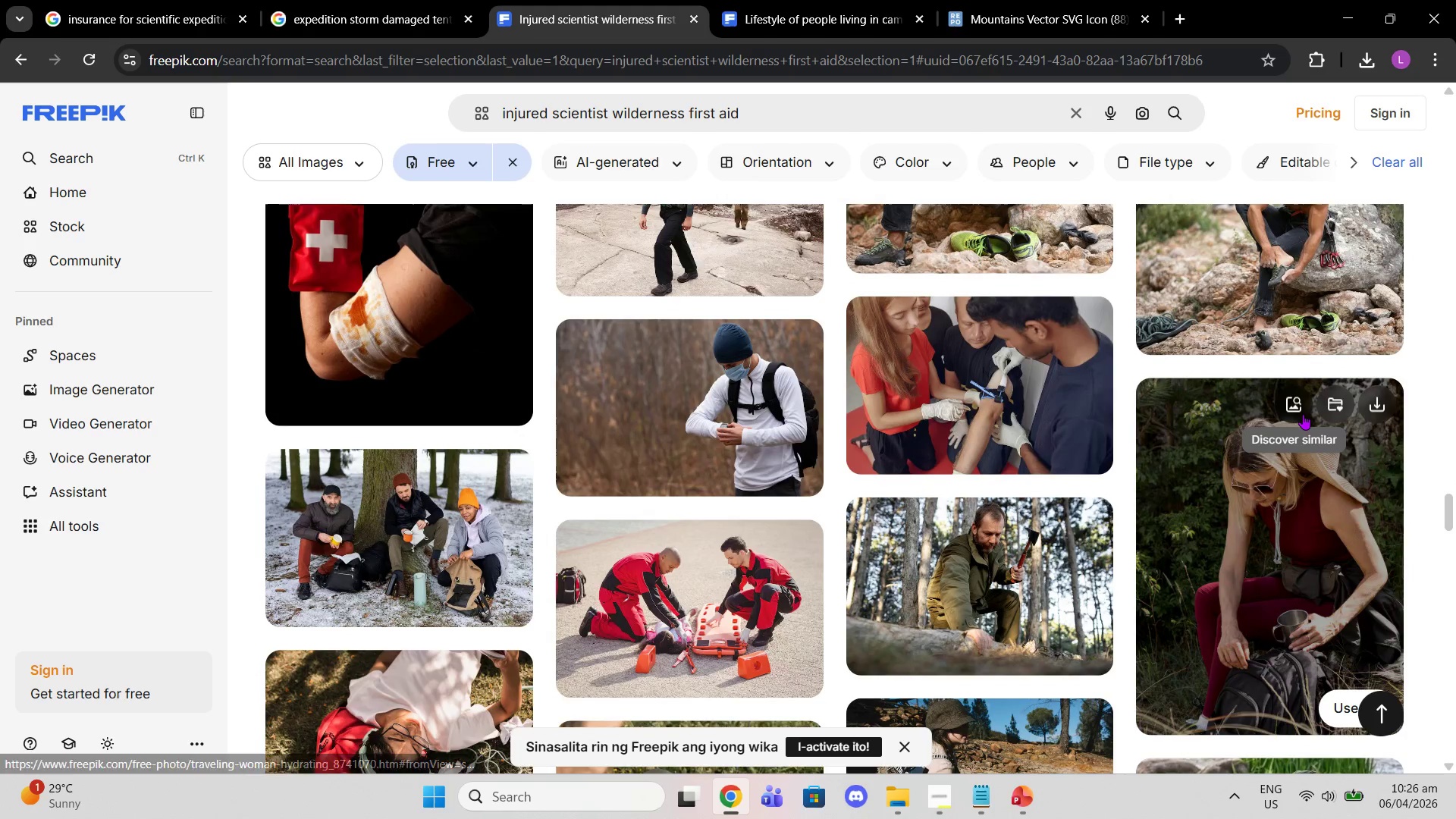 
scroll: coordinate [1389, 535], scroll_direction: down, amount: 7.0
 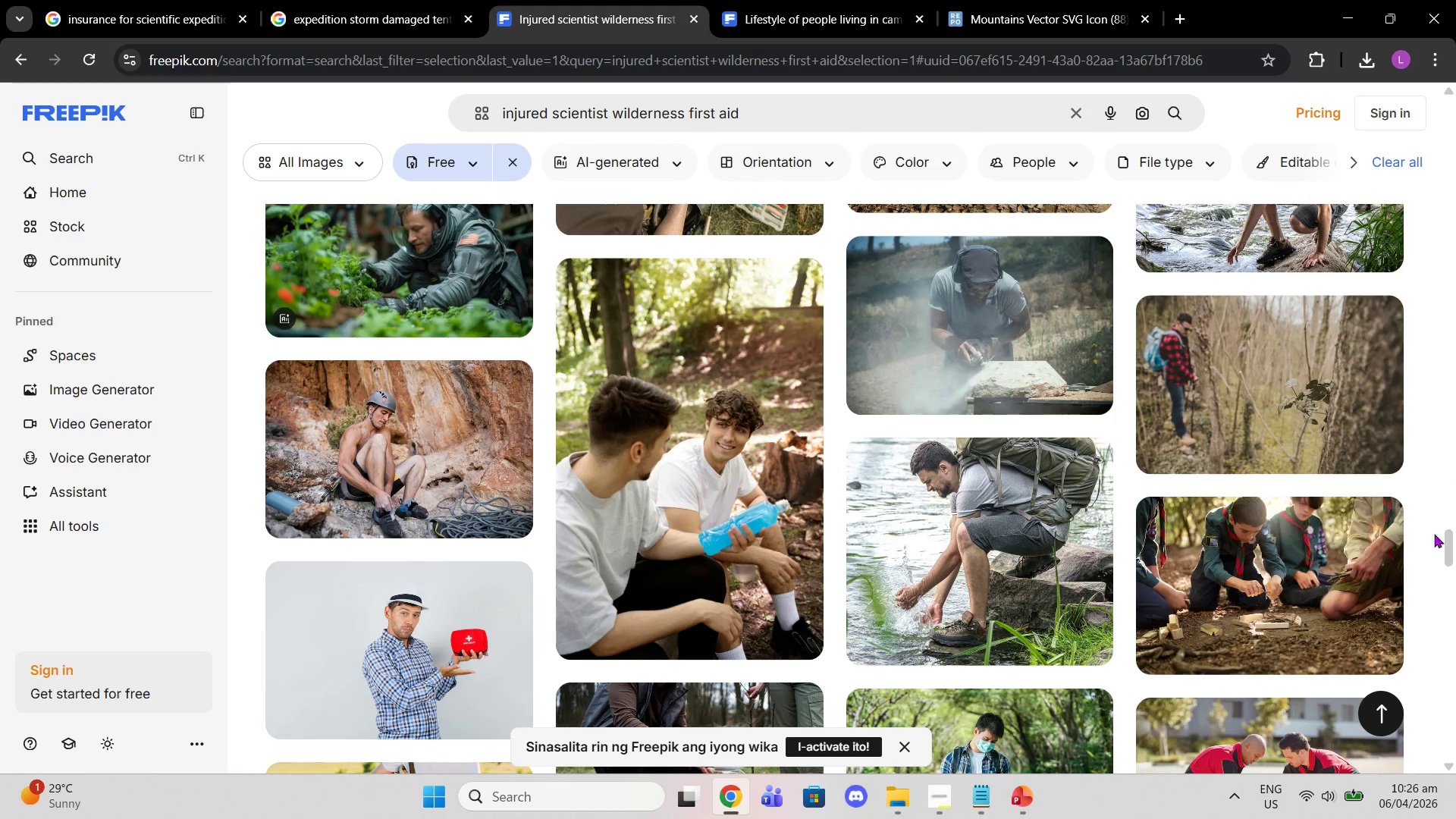 
left_click_drag(start_coordinate=[1452, 552], to_coordinate=[1356, 99])
 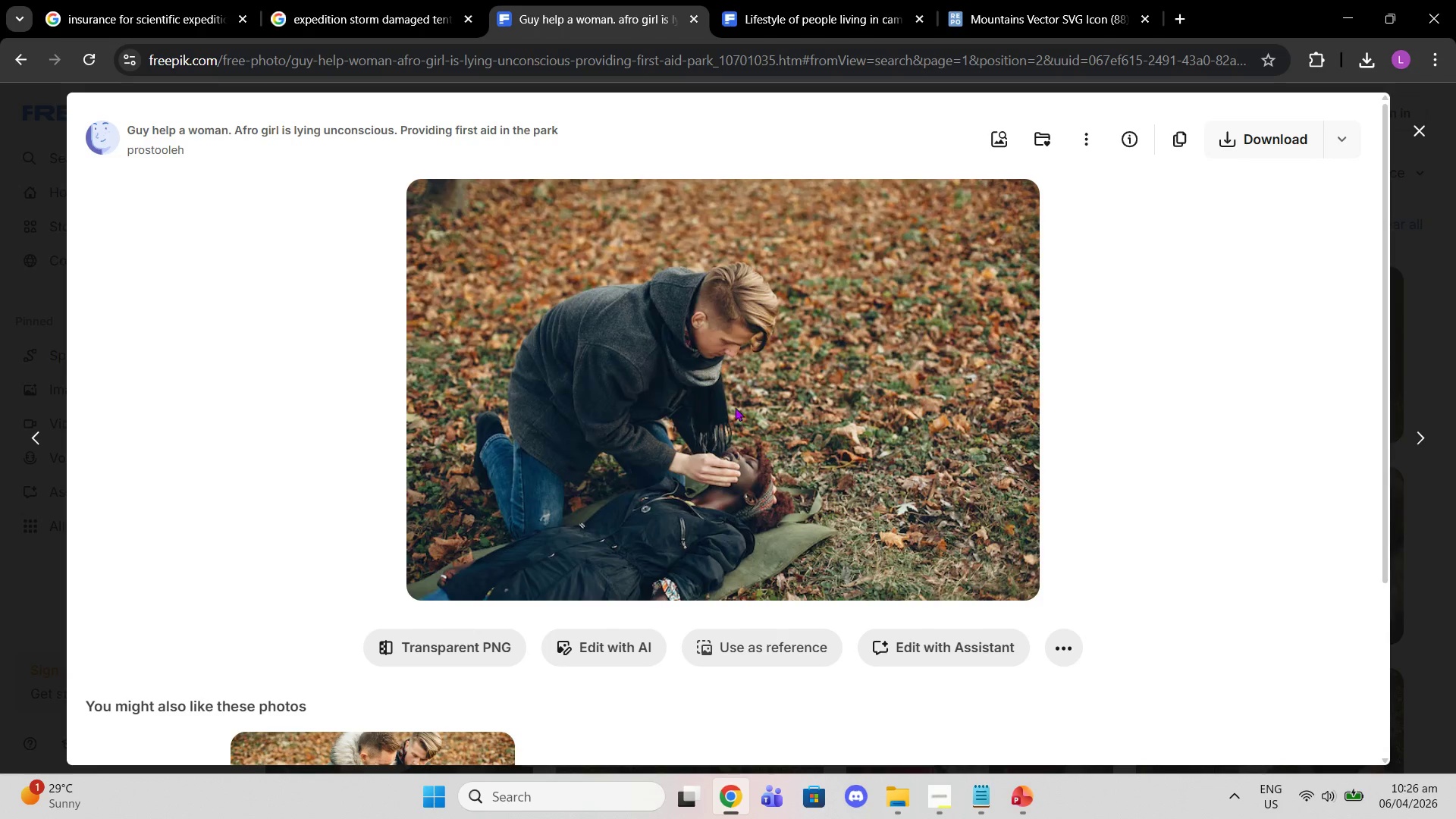 
wait(11.47)
 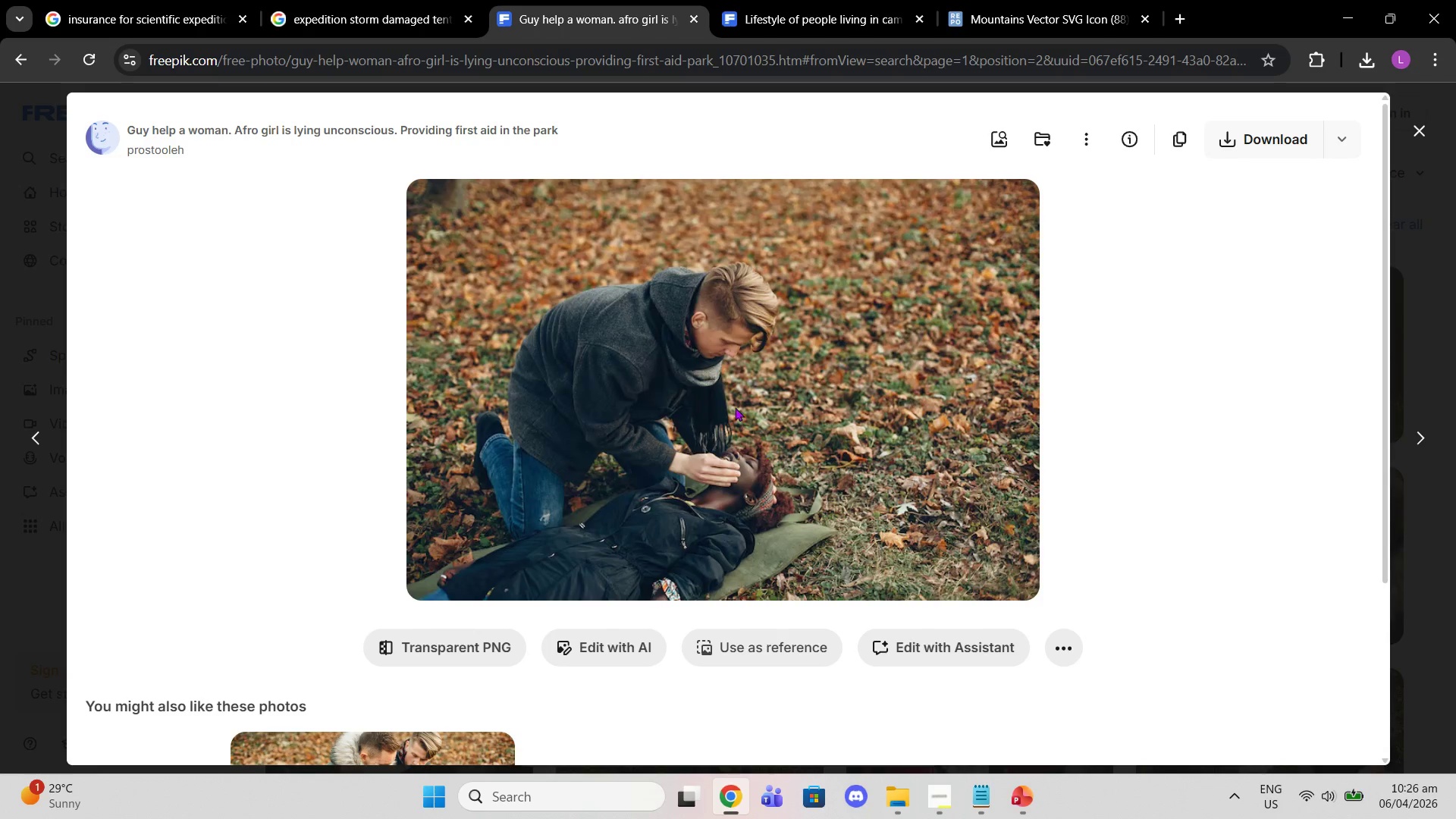 
left_click([1407, 133])
 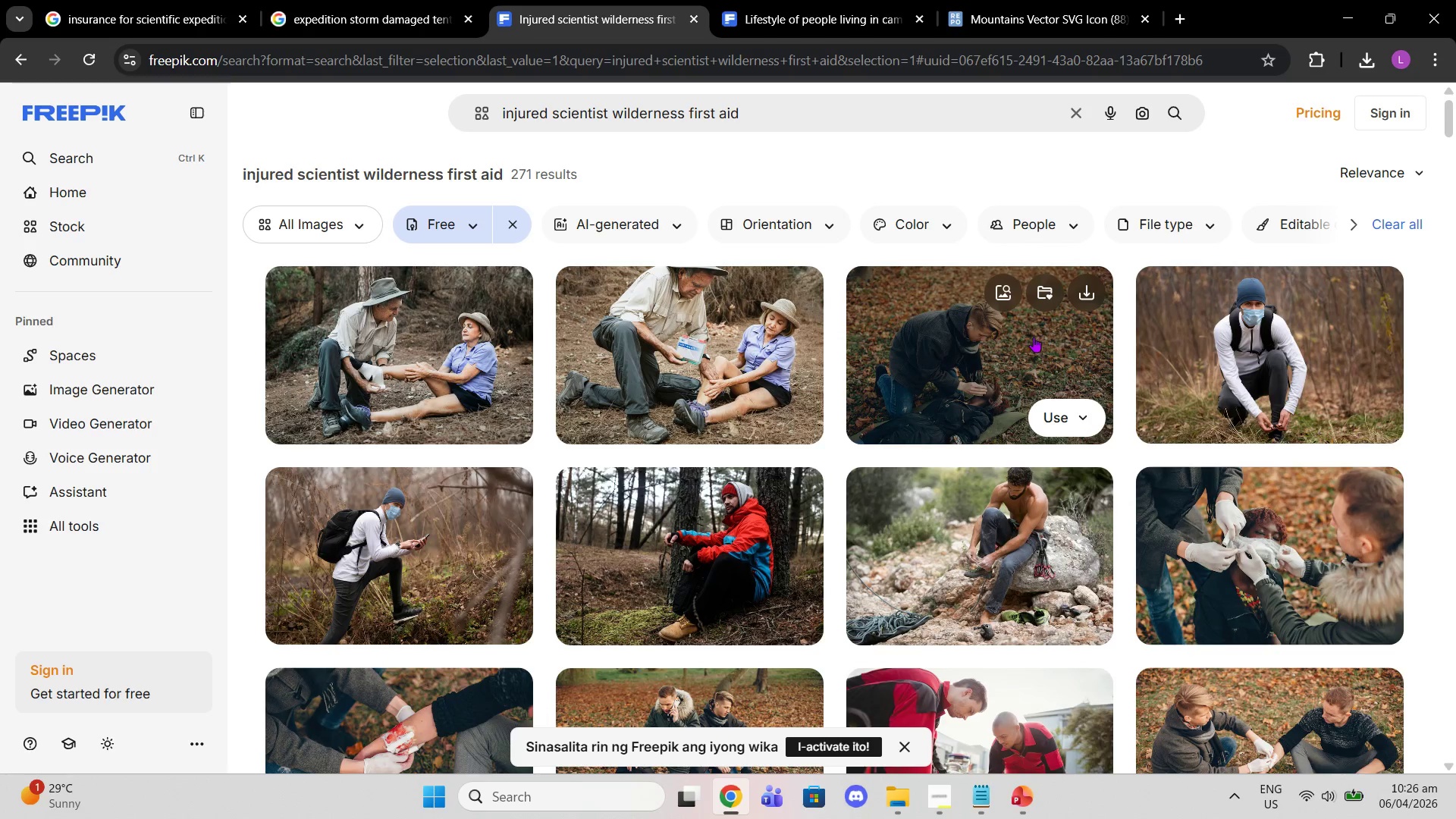 
scroll: coordinate [855, 480], scroll_direction: down, amount: 11.0
 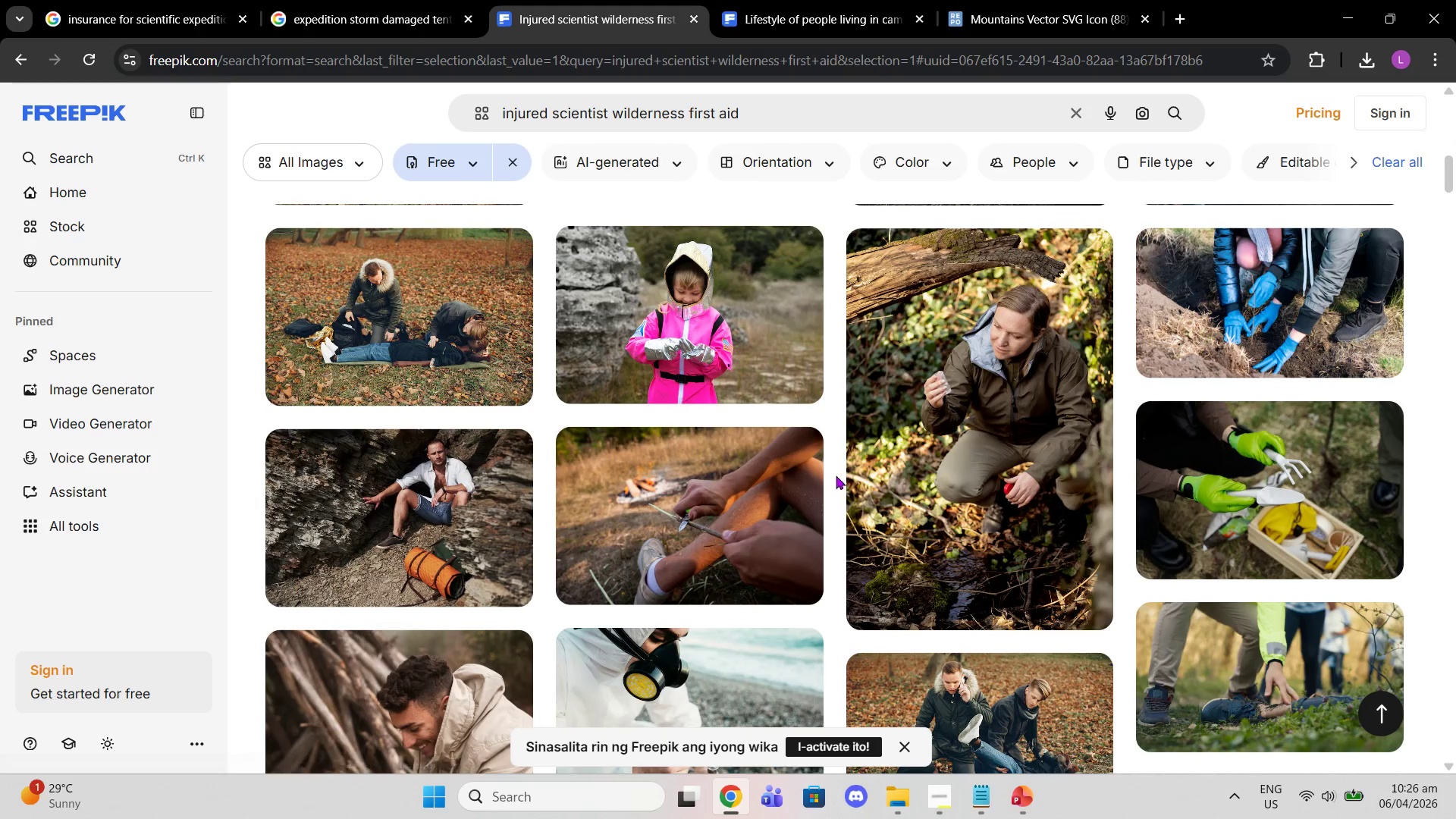 
scroll: coordinate [853, 420], scroll_direction: down, amount: 10.0
 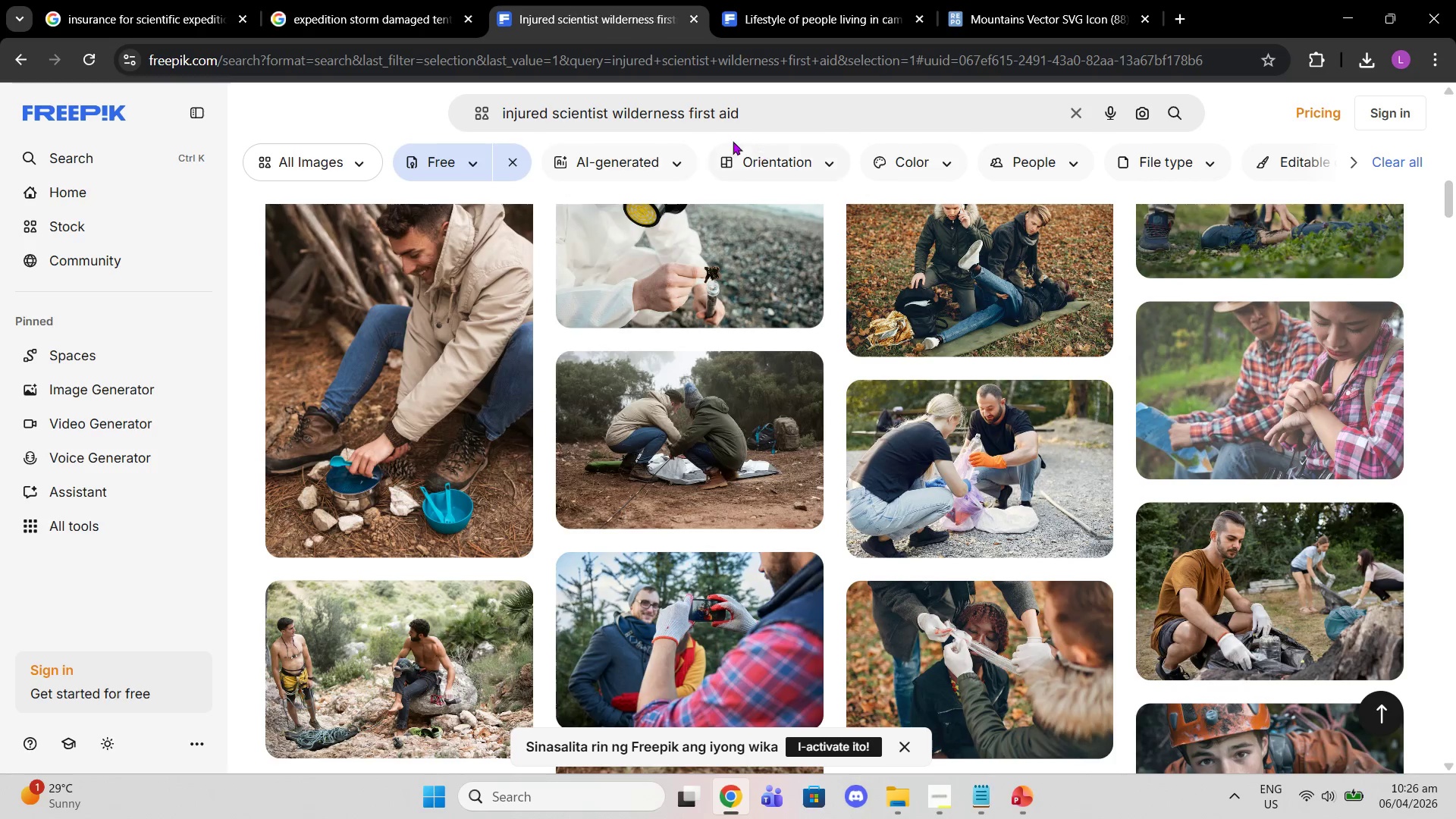 
left_click_drag(start_coordinate=[761, 117], to_coordinate=[0, 171])
 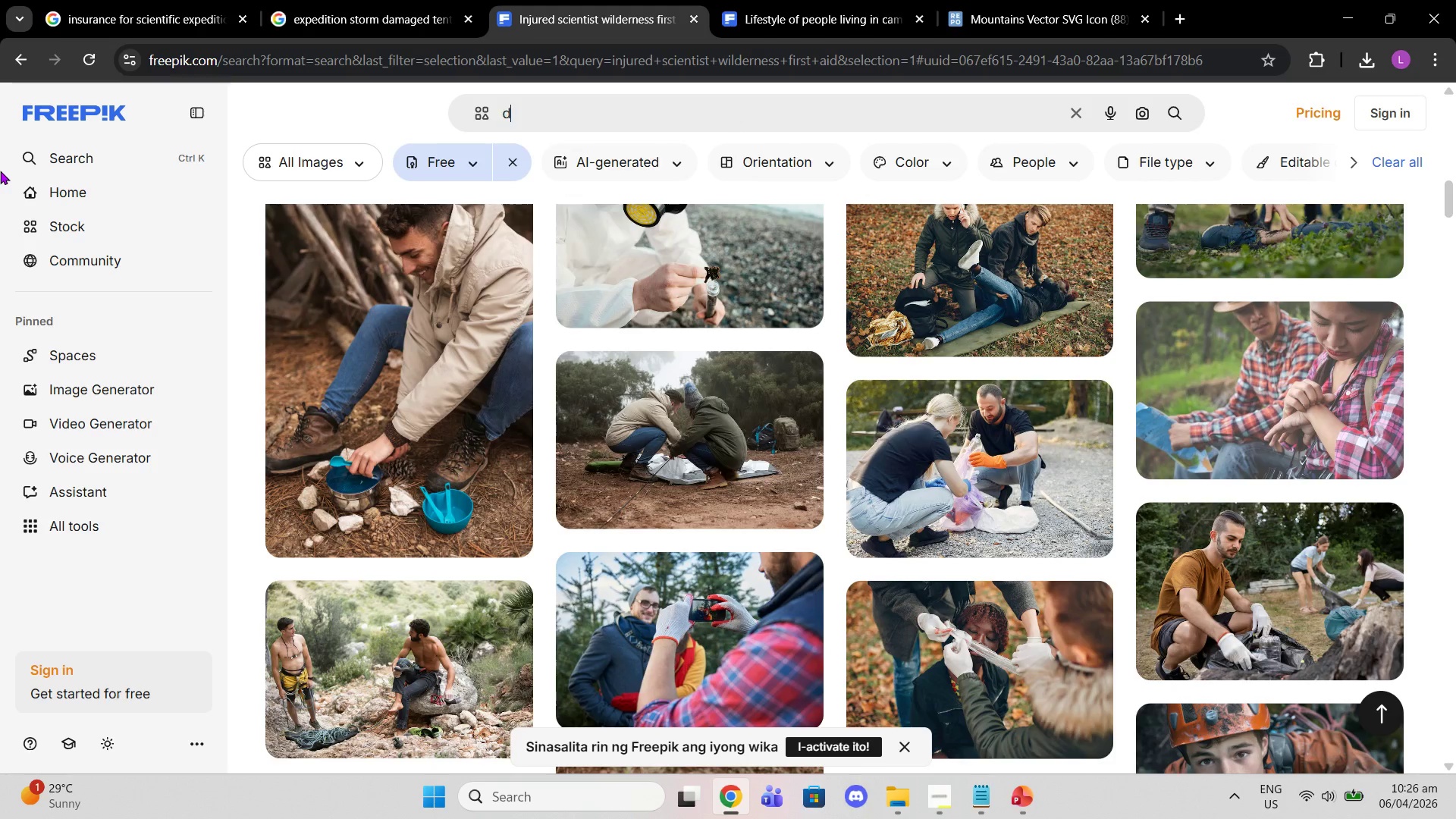 
type(destoryed )
key(Backspace)
key(Backspace)
key(Backspace)
key(Backspace)
key(Backspace)
key(Backspace)
type(royed tents)
 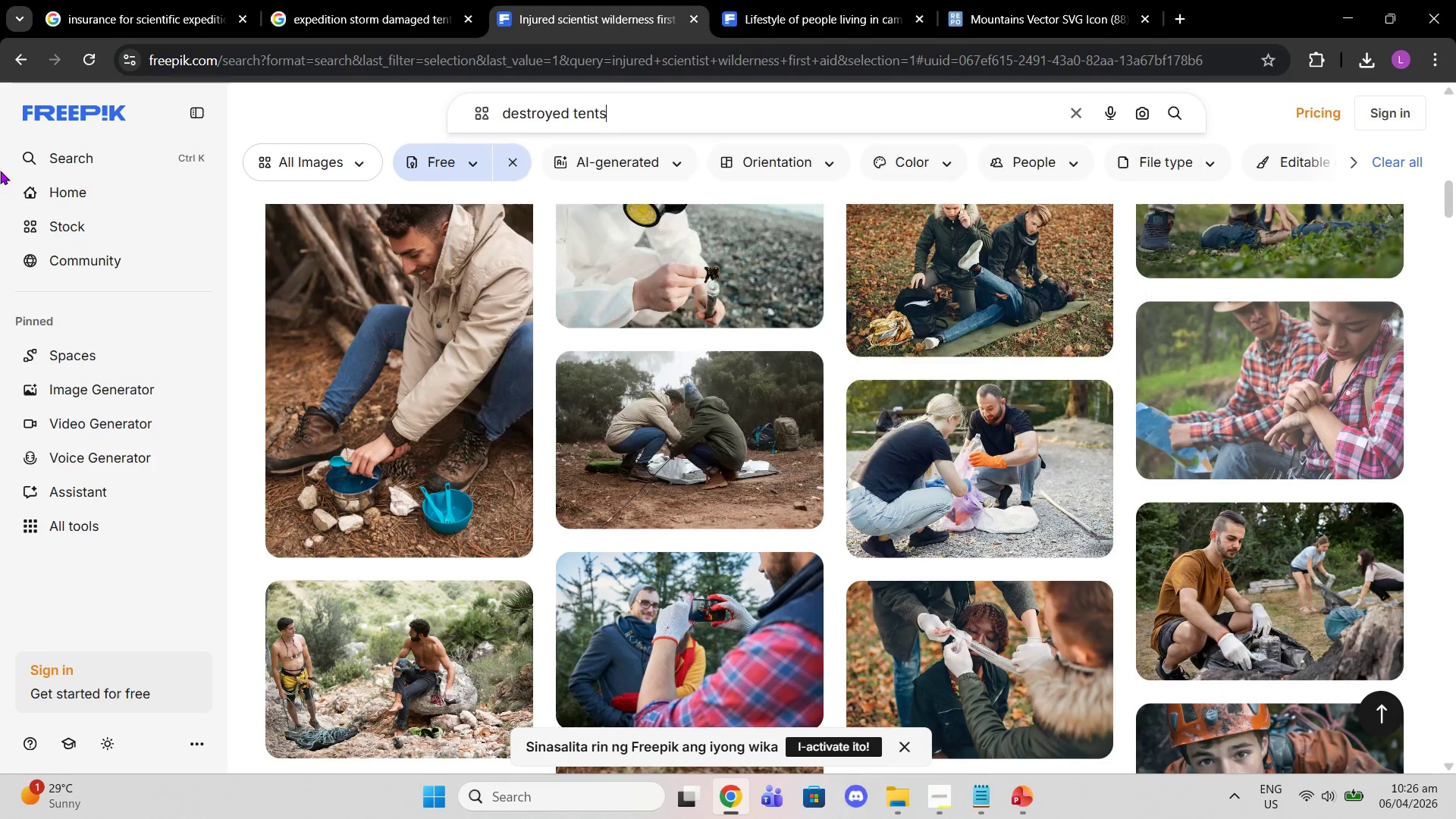 
key(Enter)
 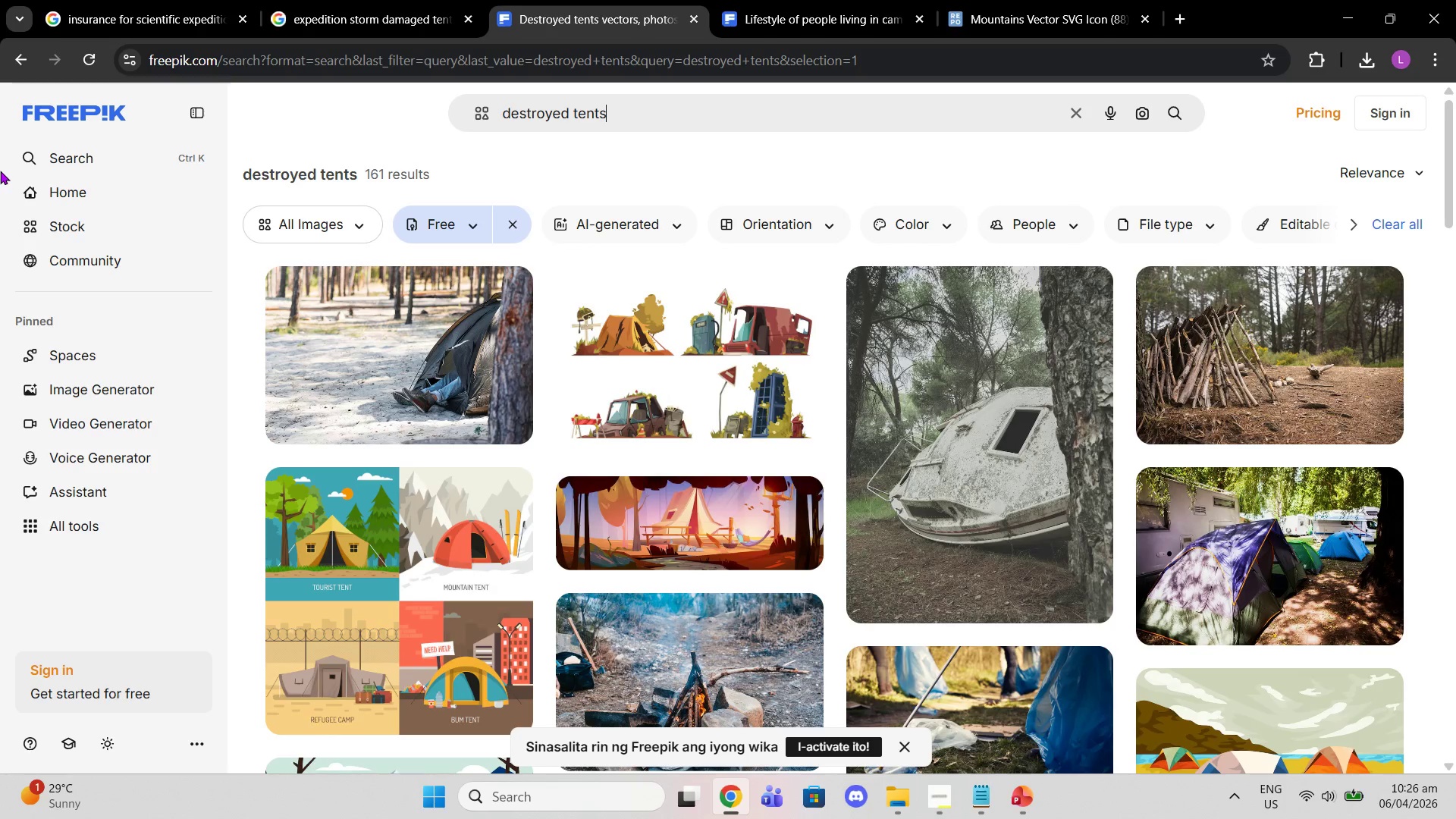 
scroll: coordinate [511, 452], scroll_direction: down, amount: 8.0
 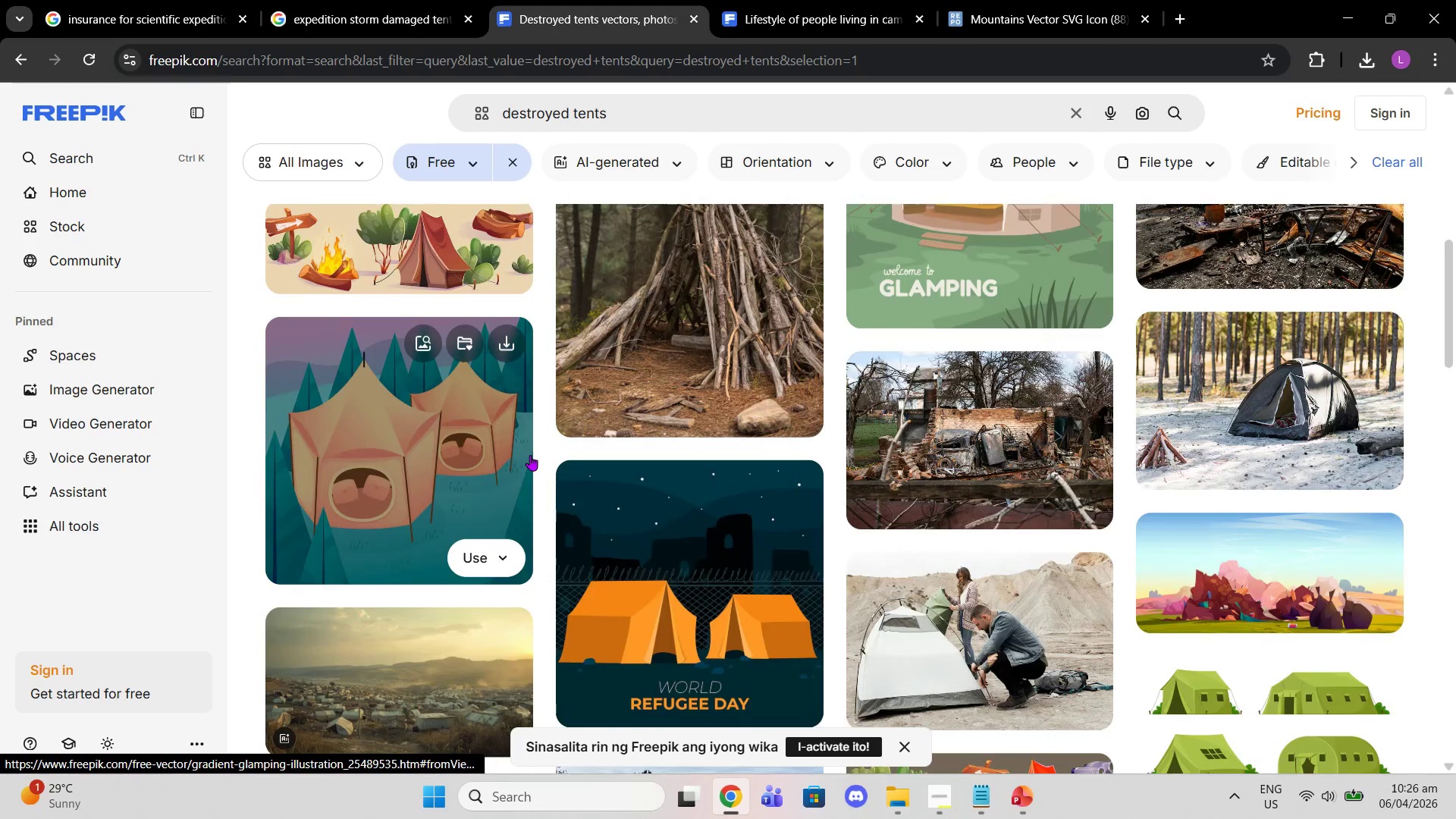 
scroll: coordinate [530, 455], scroll_direction: up, amount: 2.0
 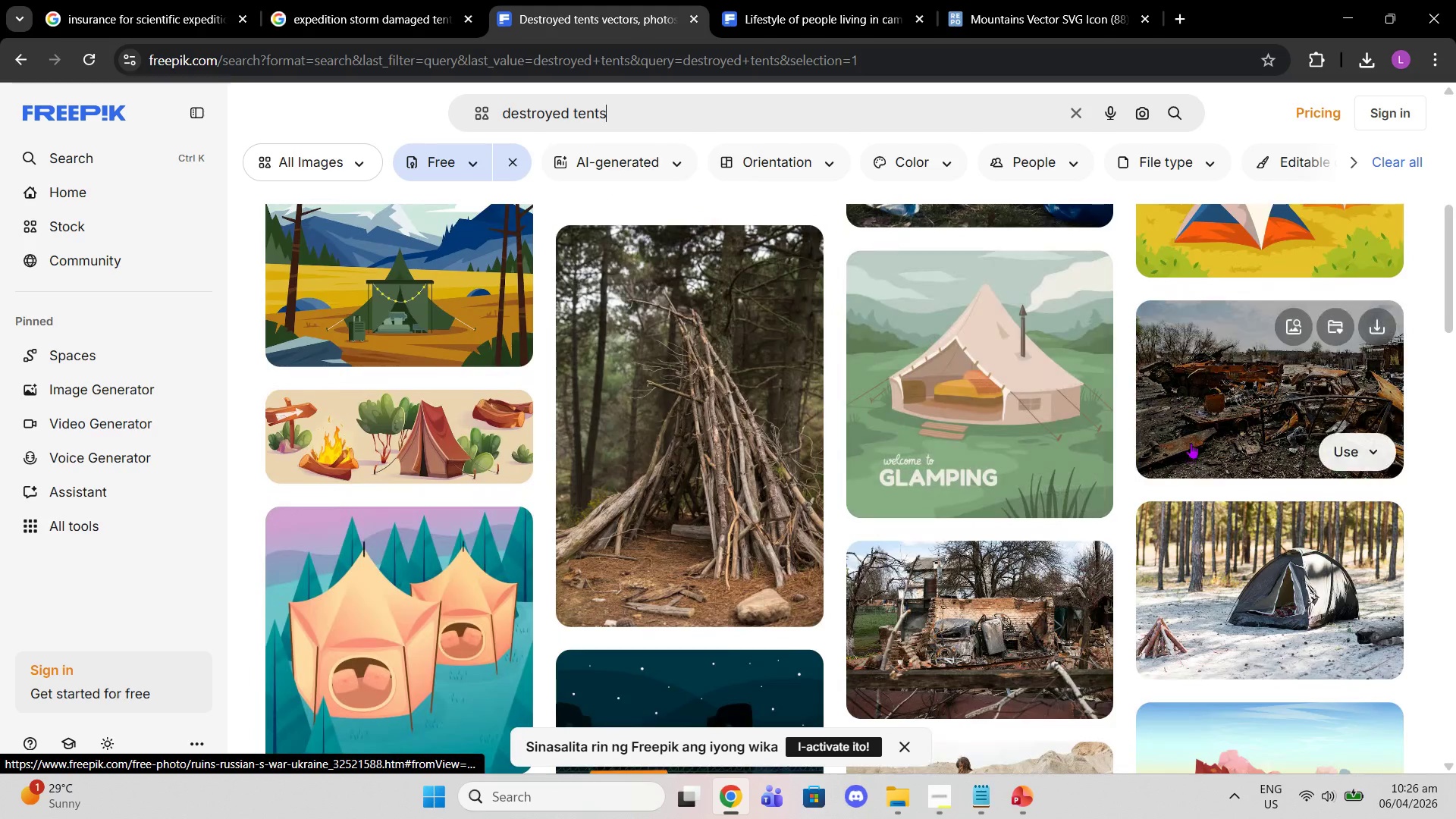 
left_click([1239, 388])
 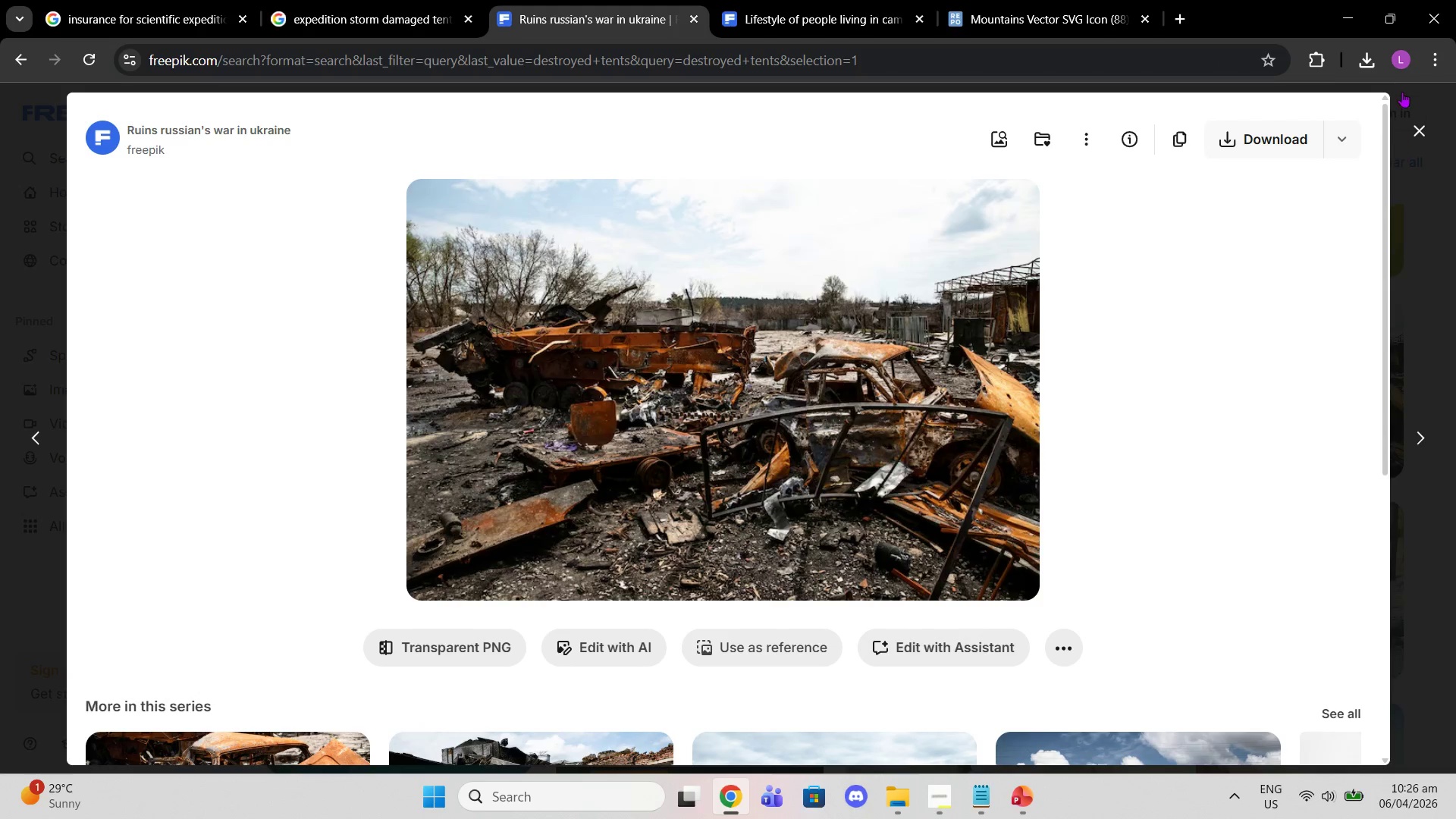 
scroll: coordinate [676, 508], scroll_direction: down, amount: 20.0
 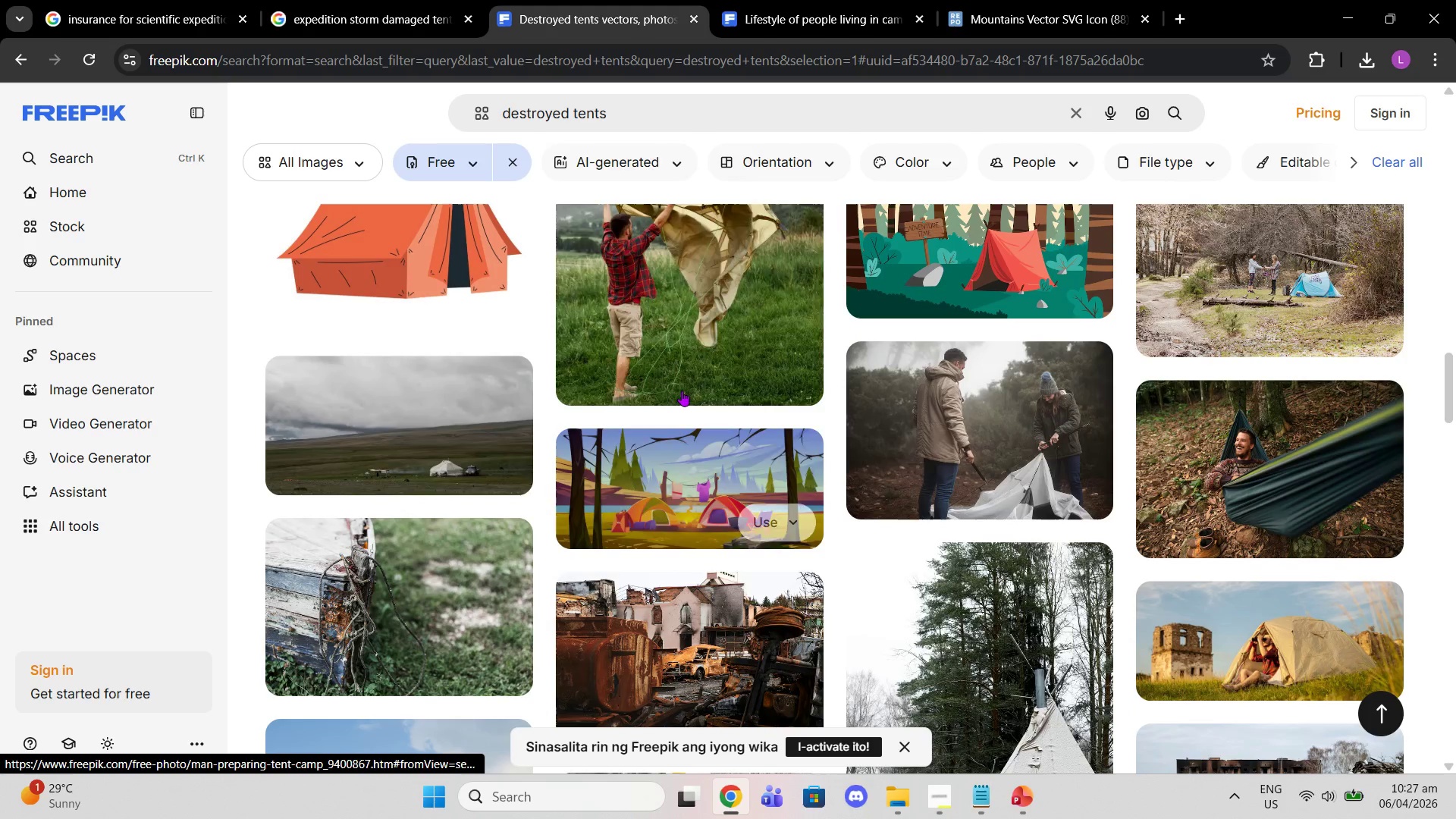 
scroll: coordinate [676, 60], scroll_direction: down, amount: 10.0
 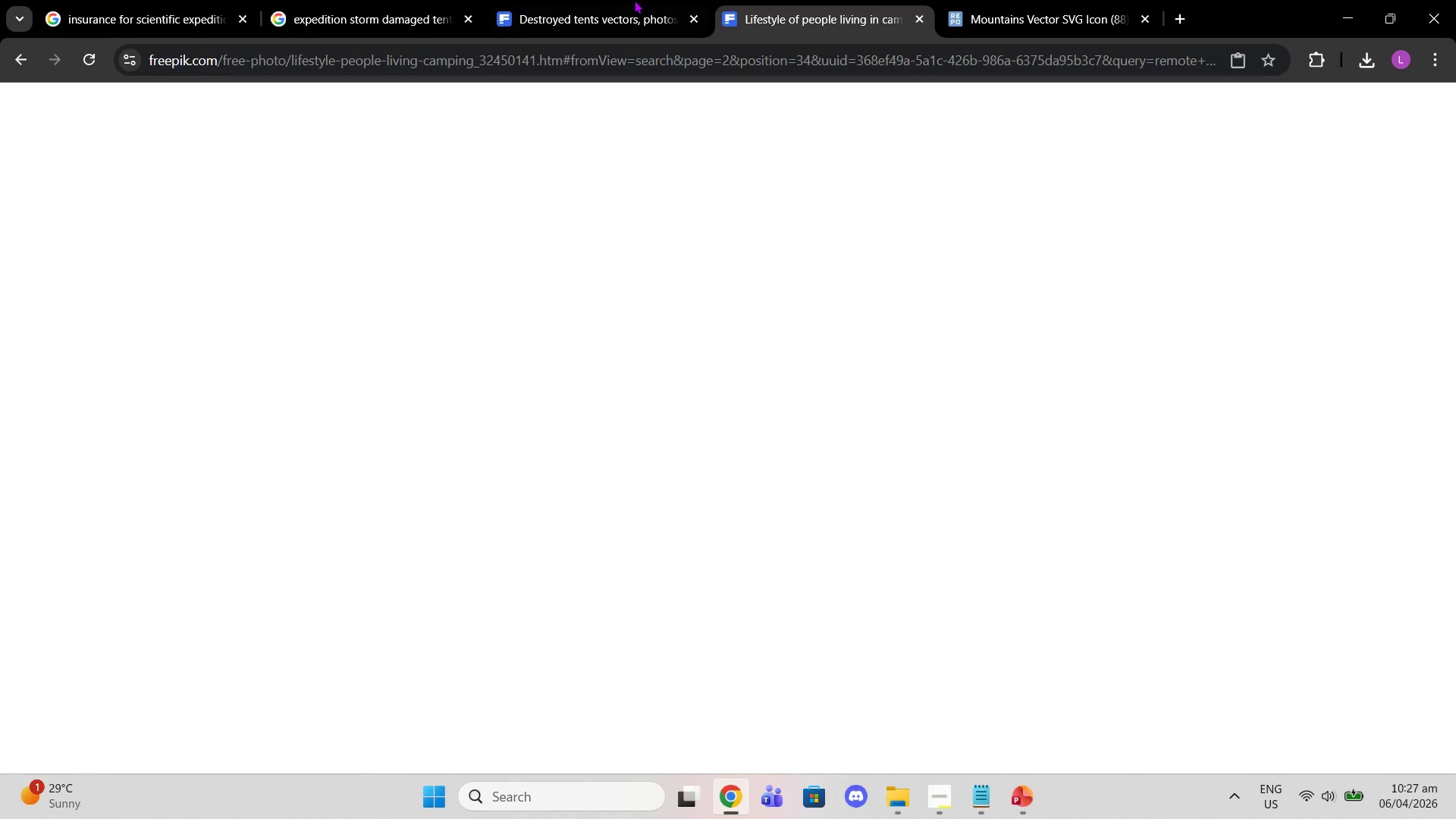 
left_click([493, 0])
 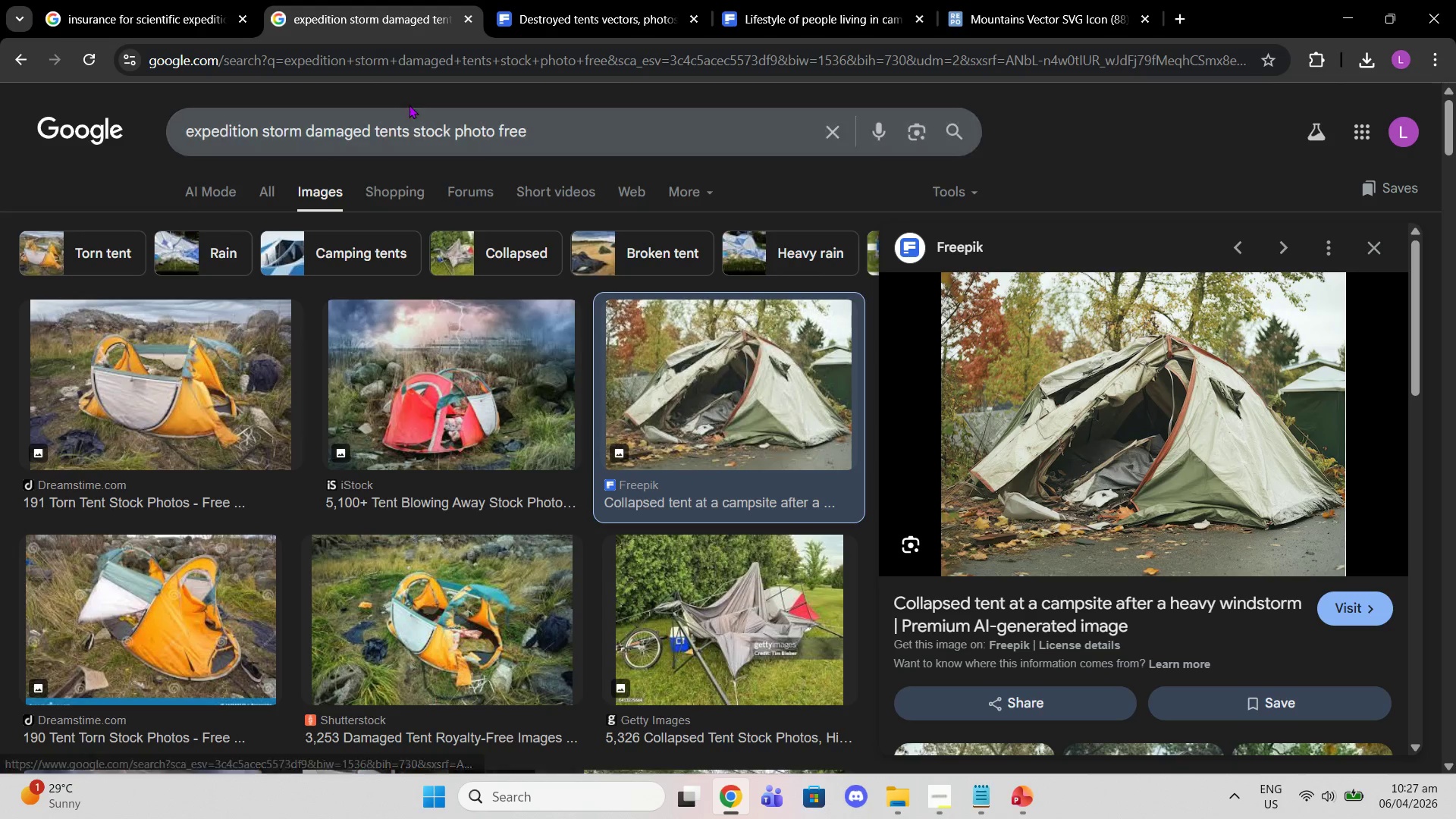 
left_click_drag(start_coordinate=[415, 141], to_coordinate=[614, 140])
 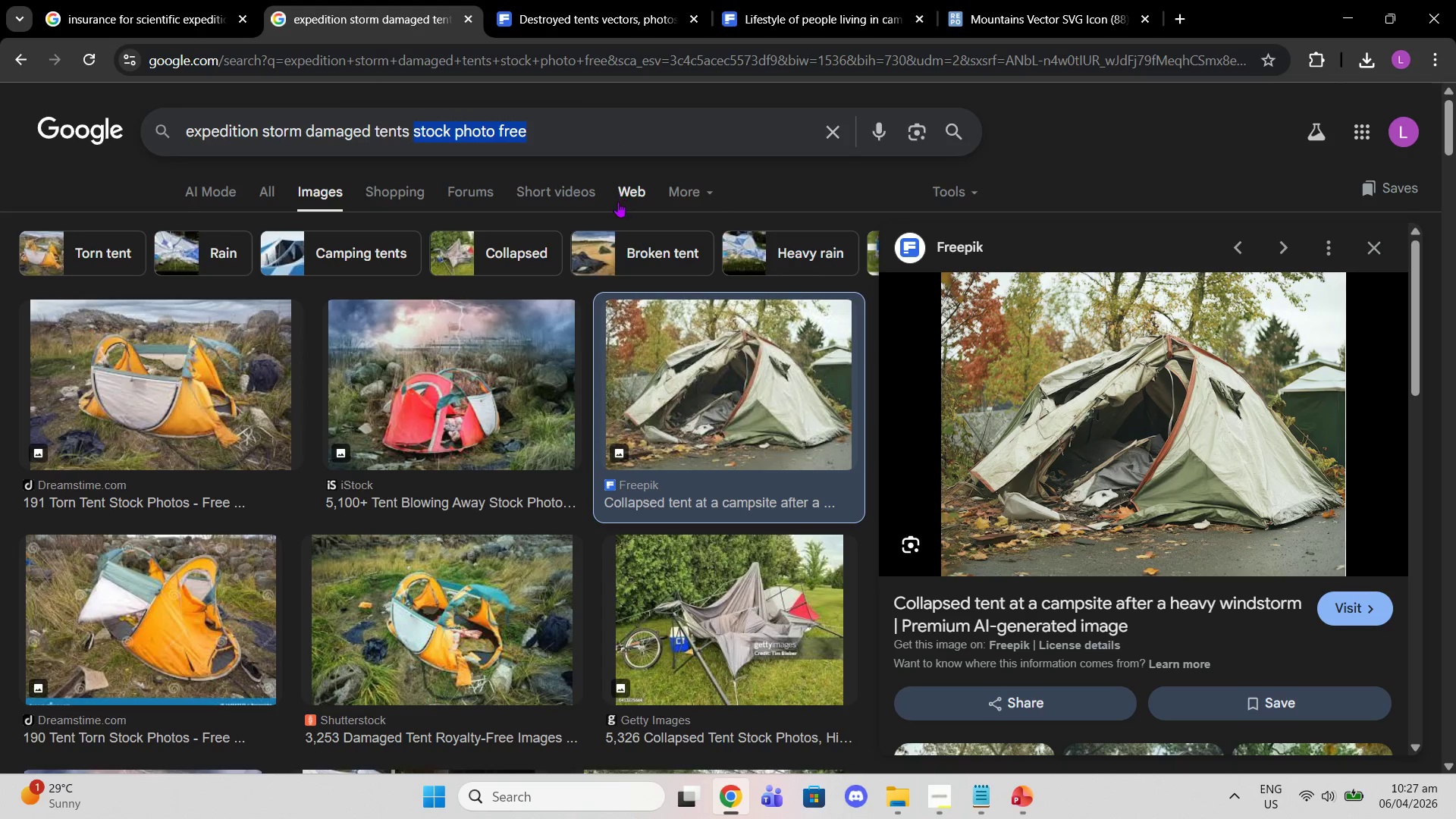 
key(Backspace)
 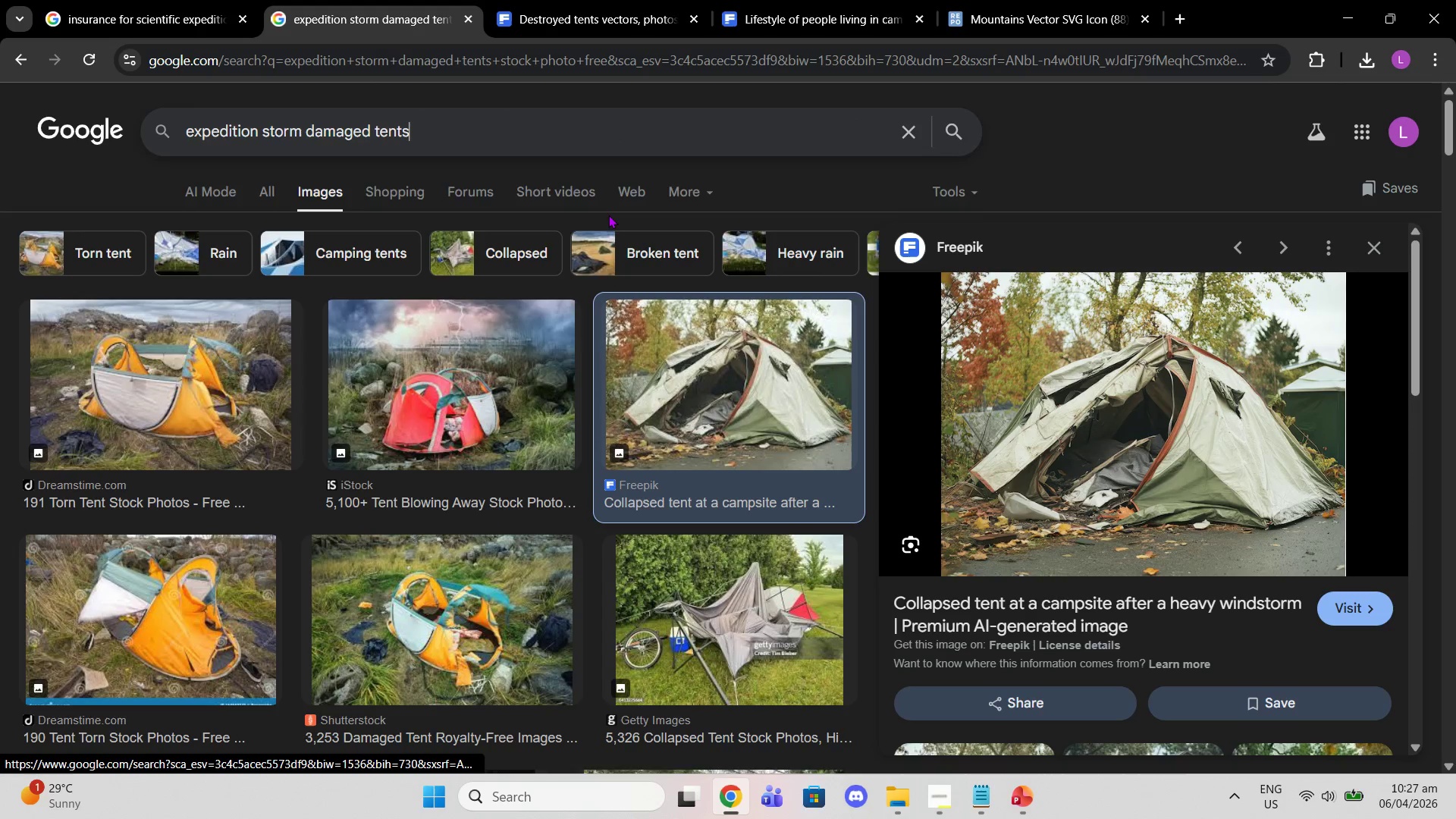 
key(Backspace)
 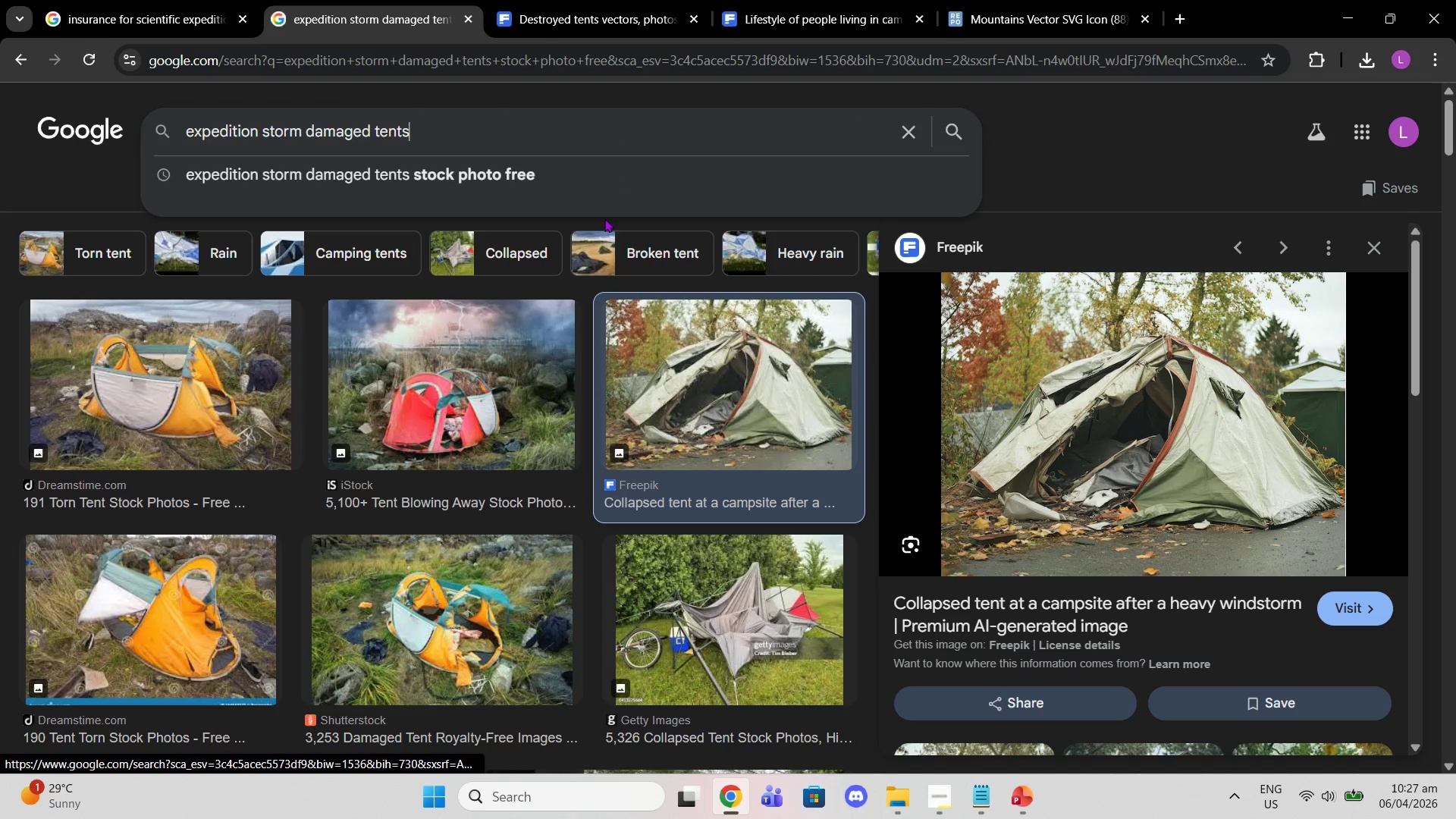 
key(Enter)
 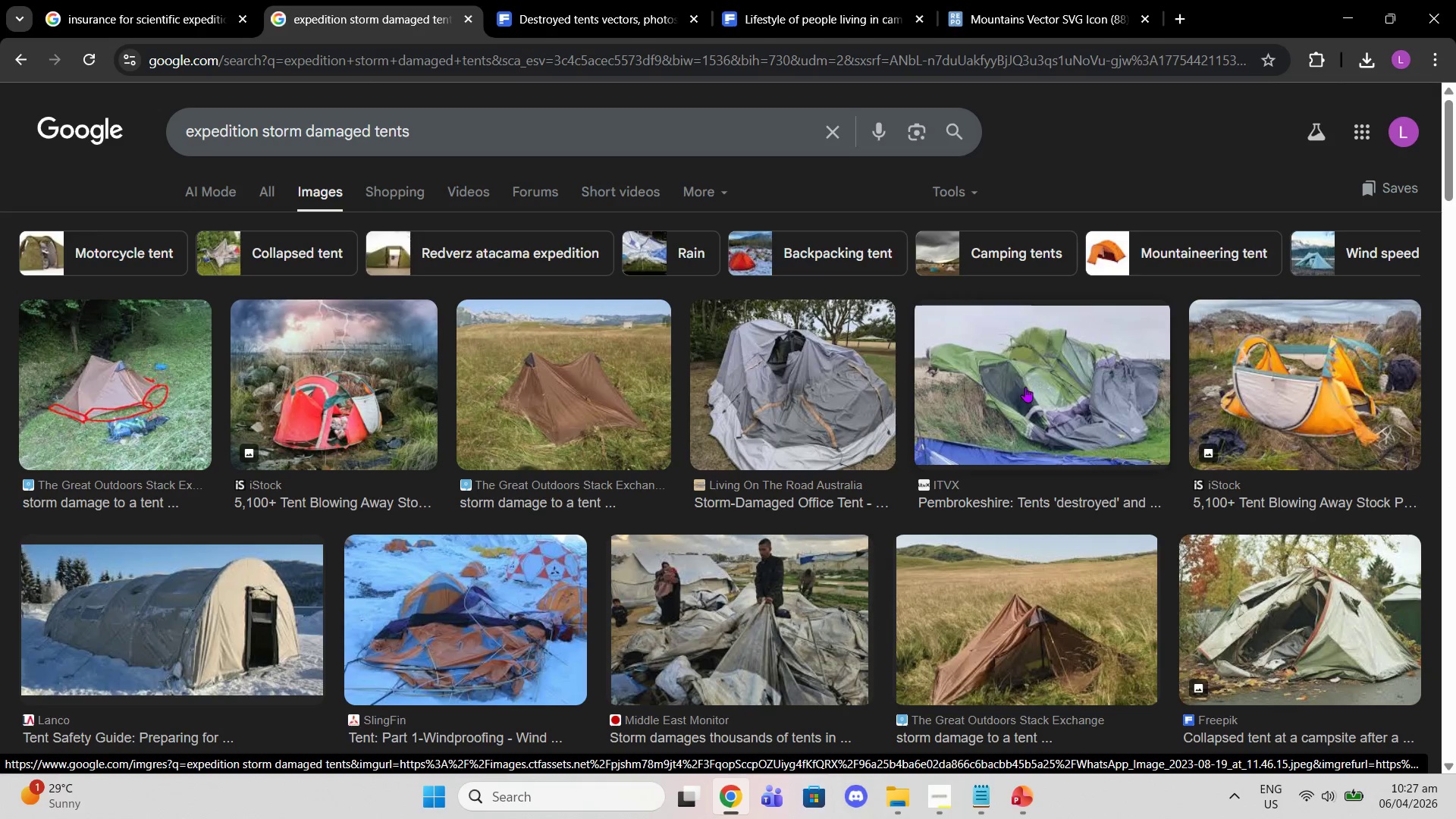 
wait(5.69)
 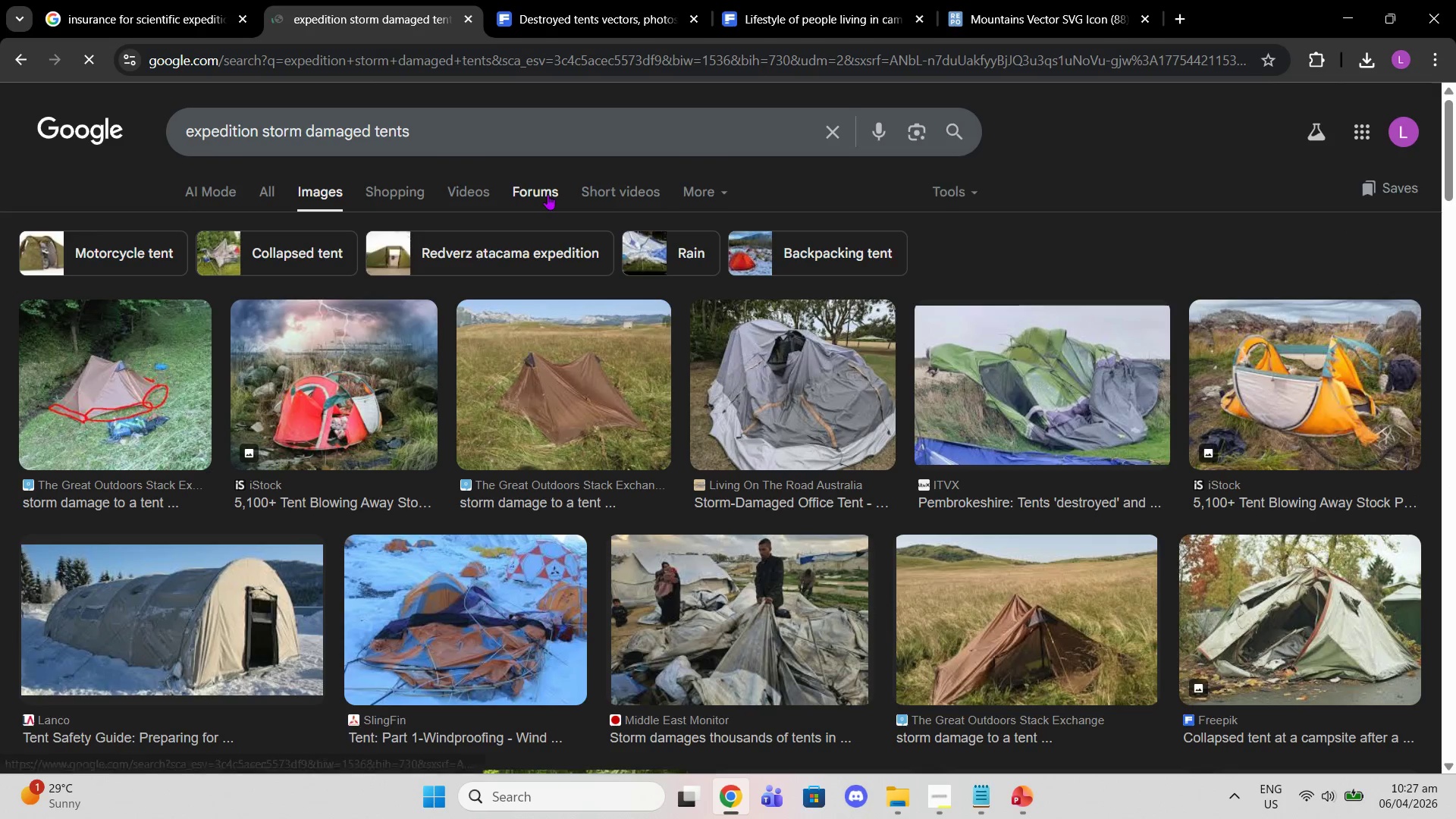 
scroll: coordinate [764, 358], scroll_direction: down, amount: 14.0
 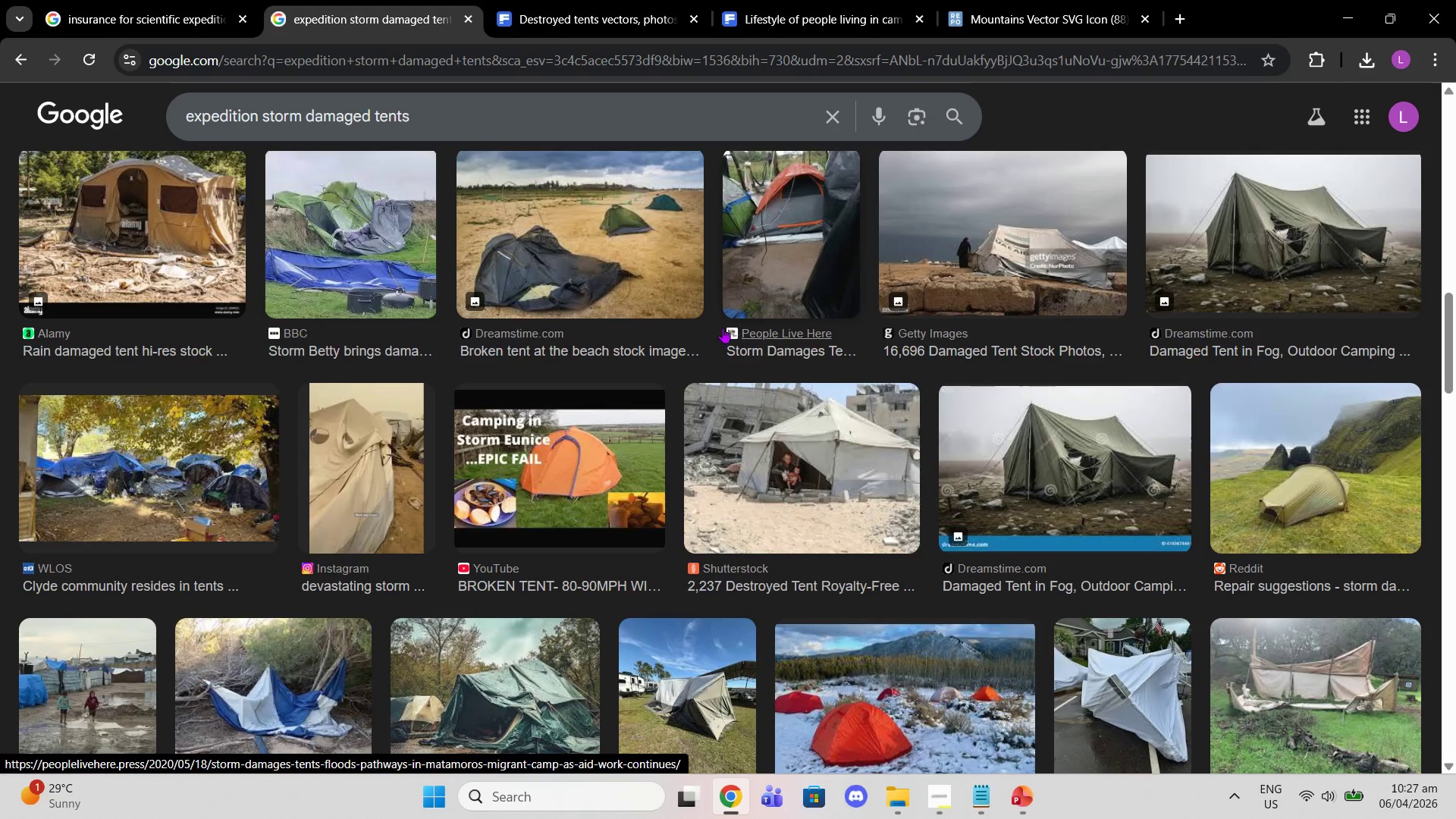 
scroll: coordinate [720, 323], scroll_direction: down, amount: 2.0
 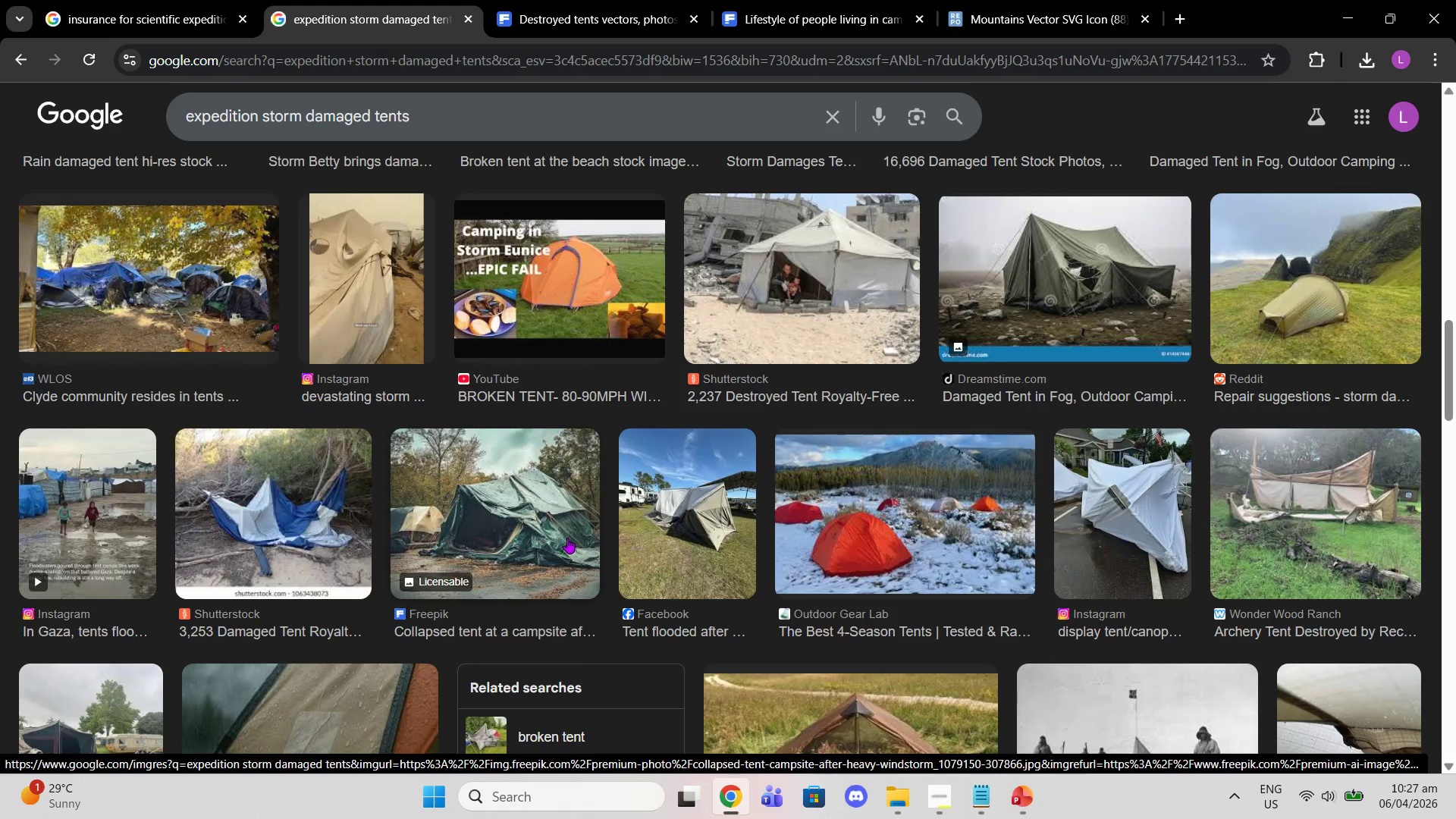 
left_click([570, 527])
 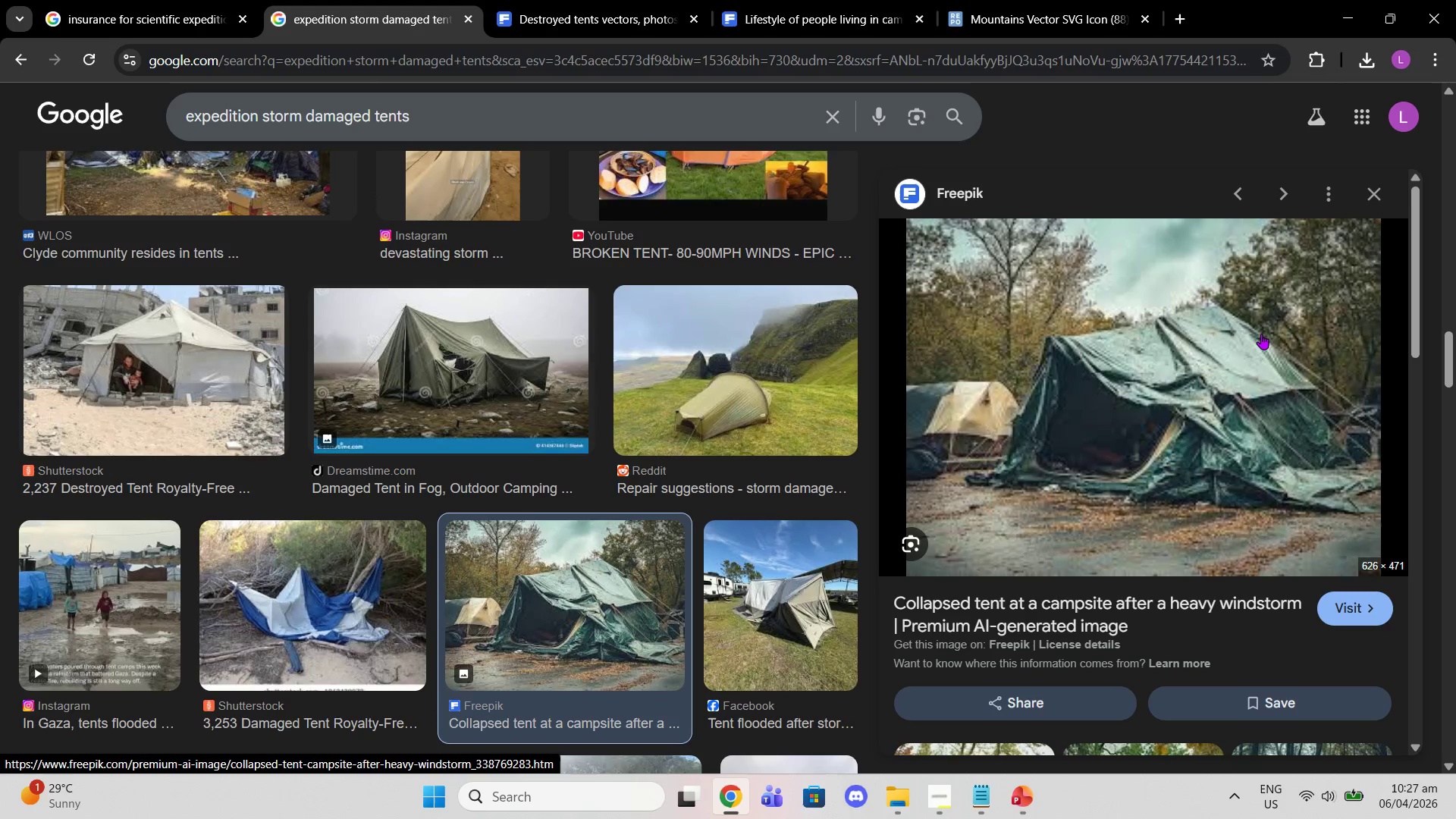 
left_click([1087, 606])
 